 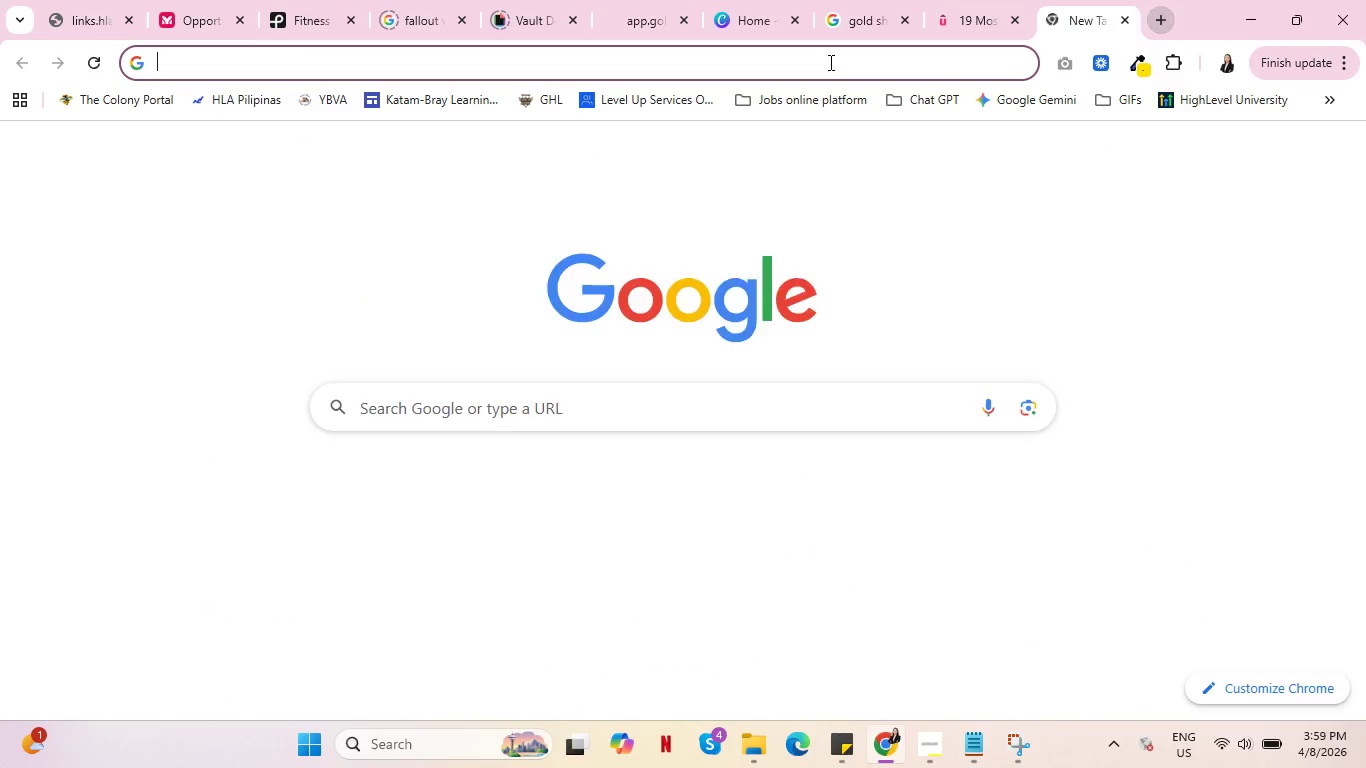 
left_click([532, 96])
 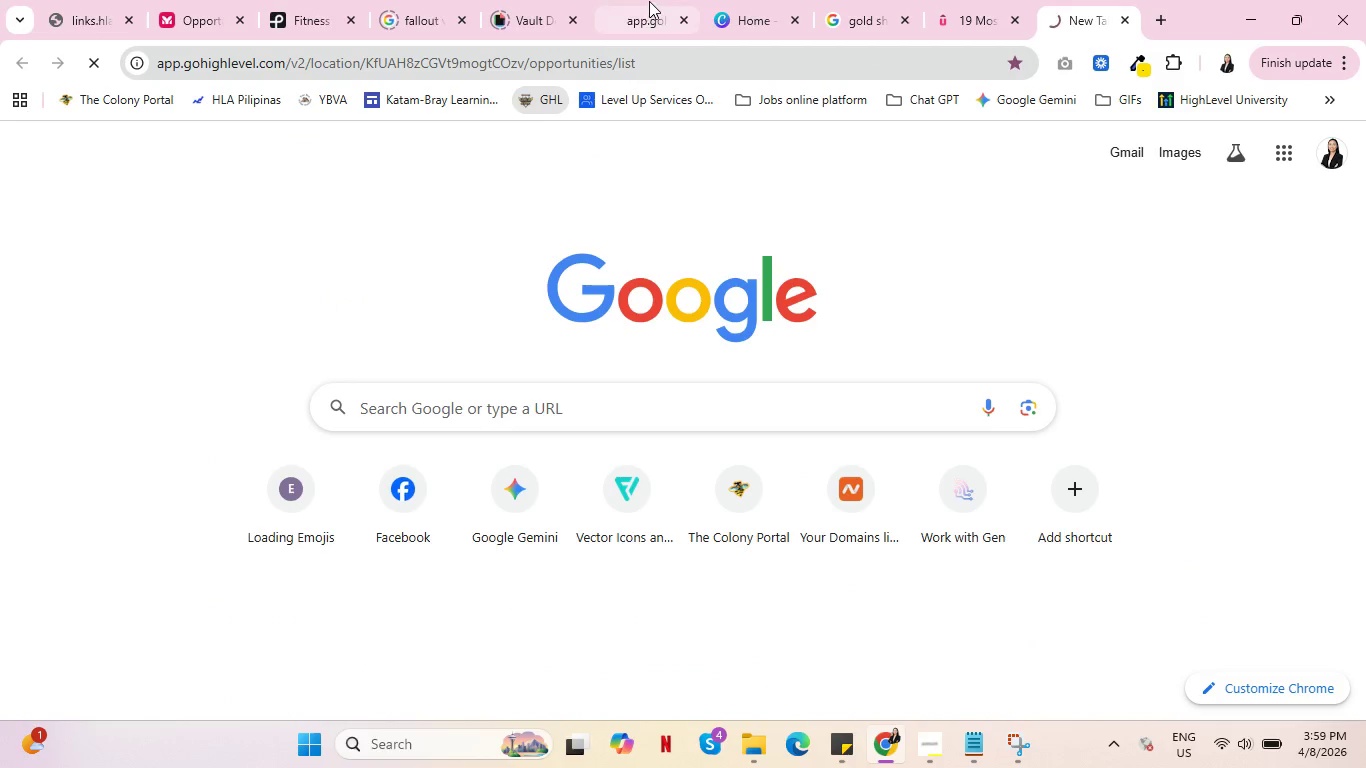 
mouse_move([669, 3])
 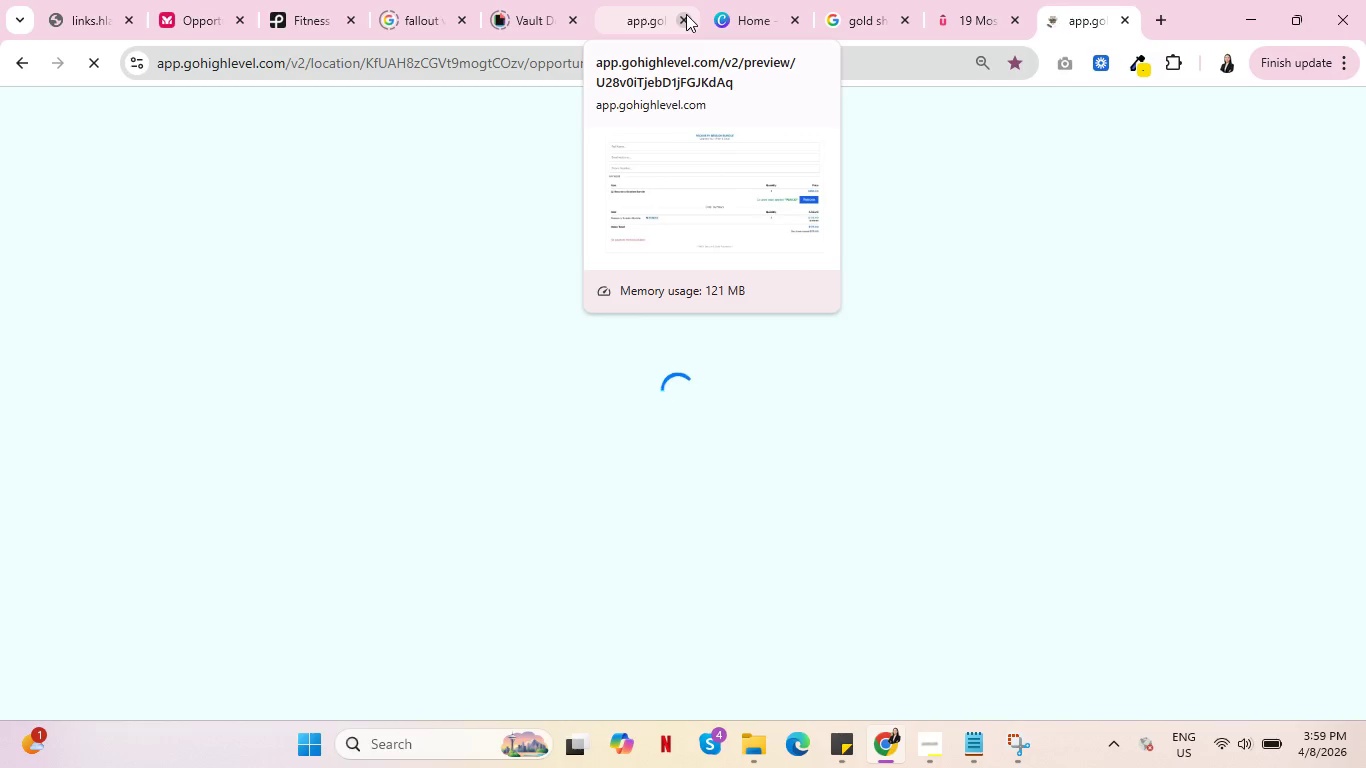 
left_click([686, 14])
 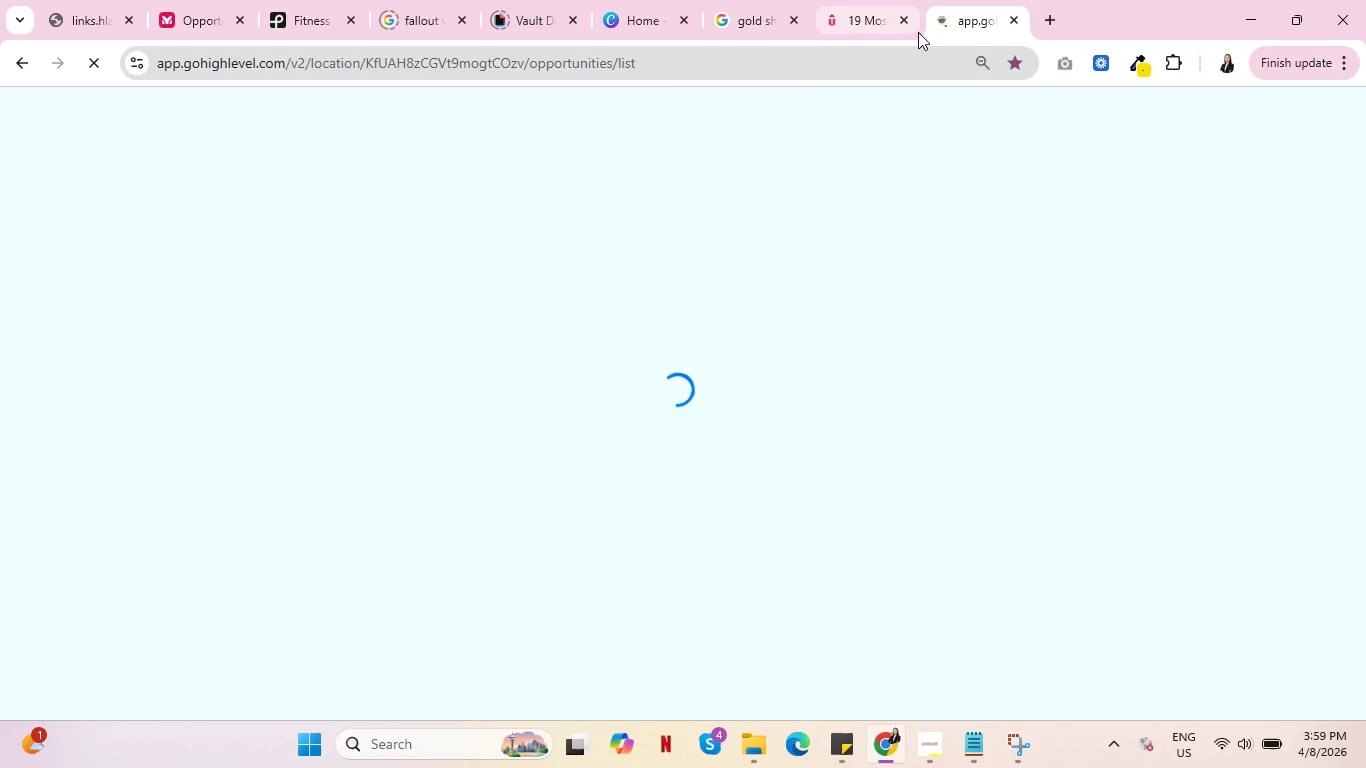 
key(Control+ControlLeft)
 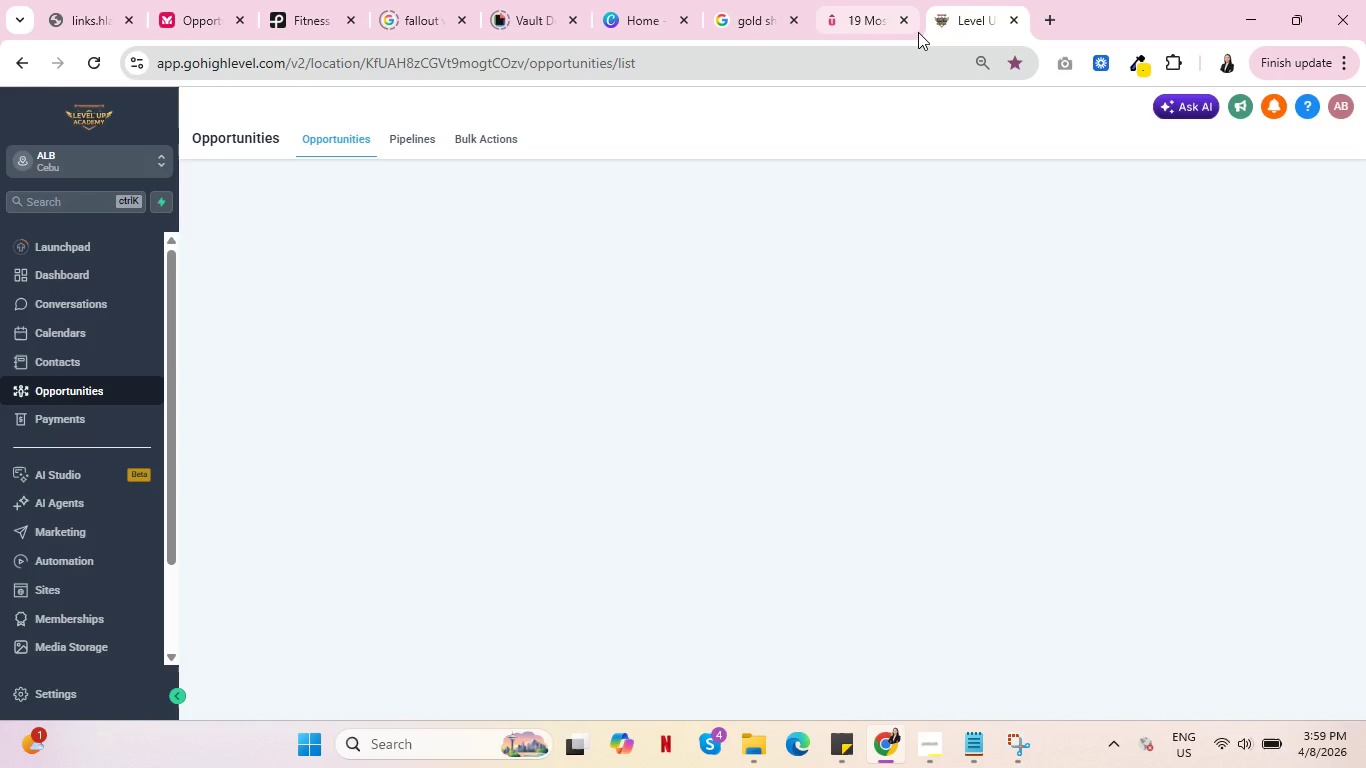 
wait(6.67)
 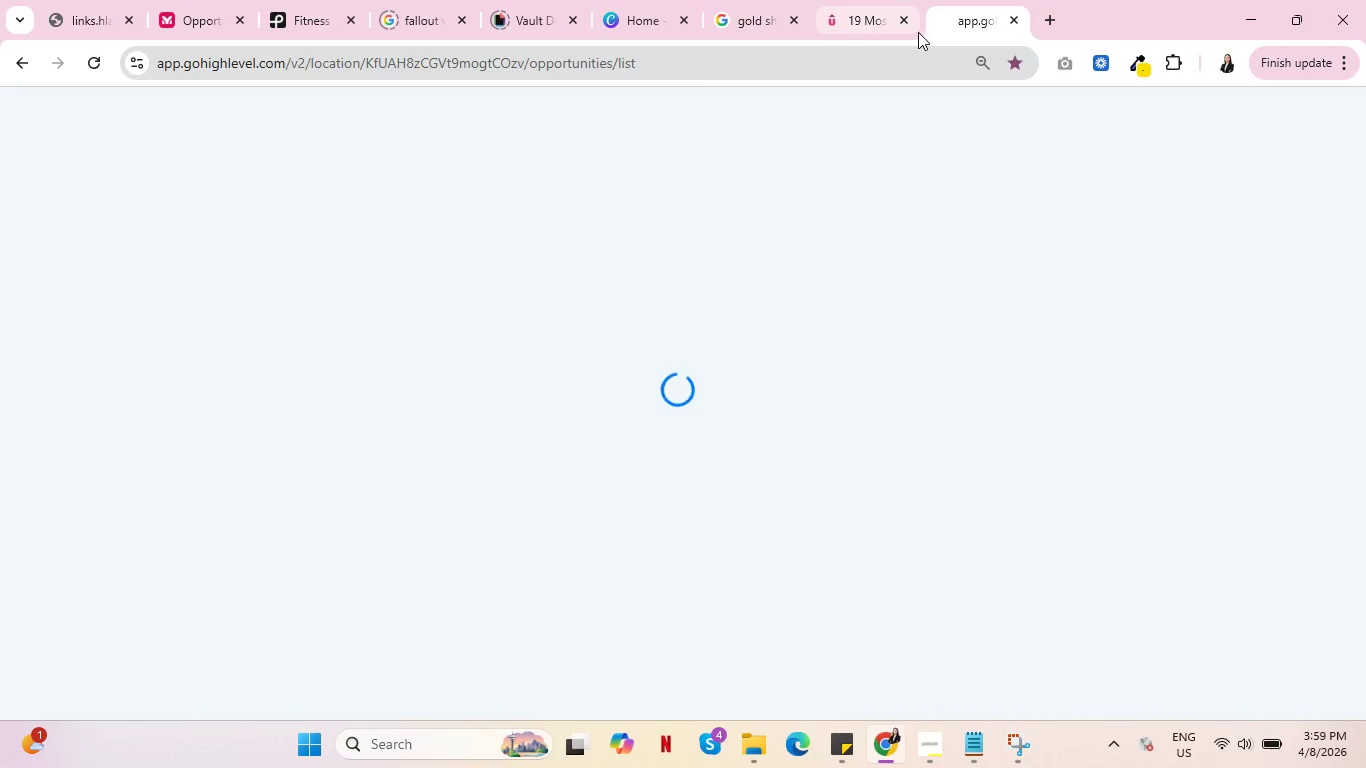 
key(Control+ControlLeft)
 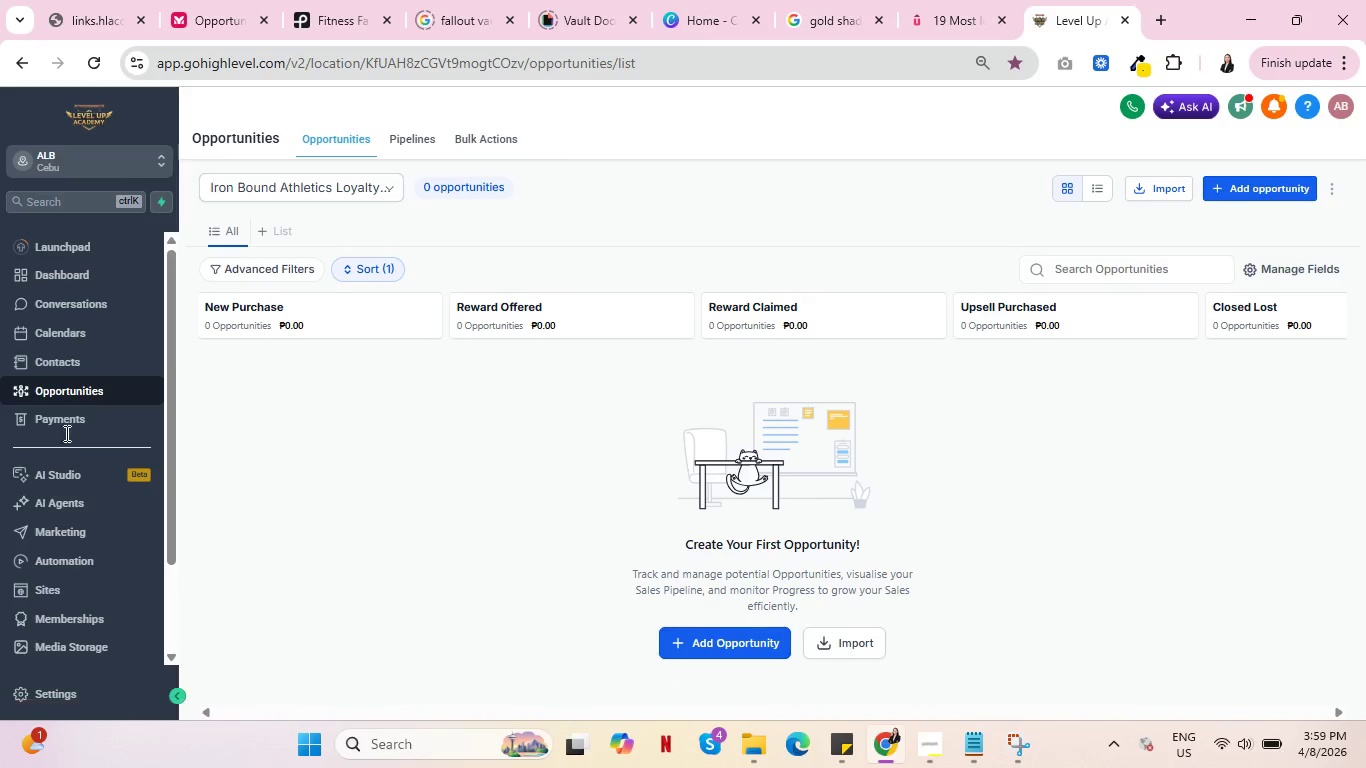 
wait(7.0)
 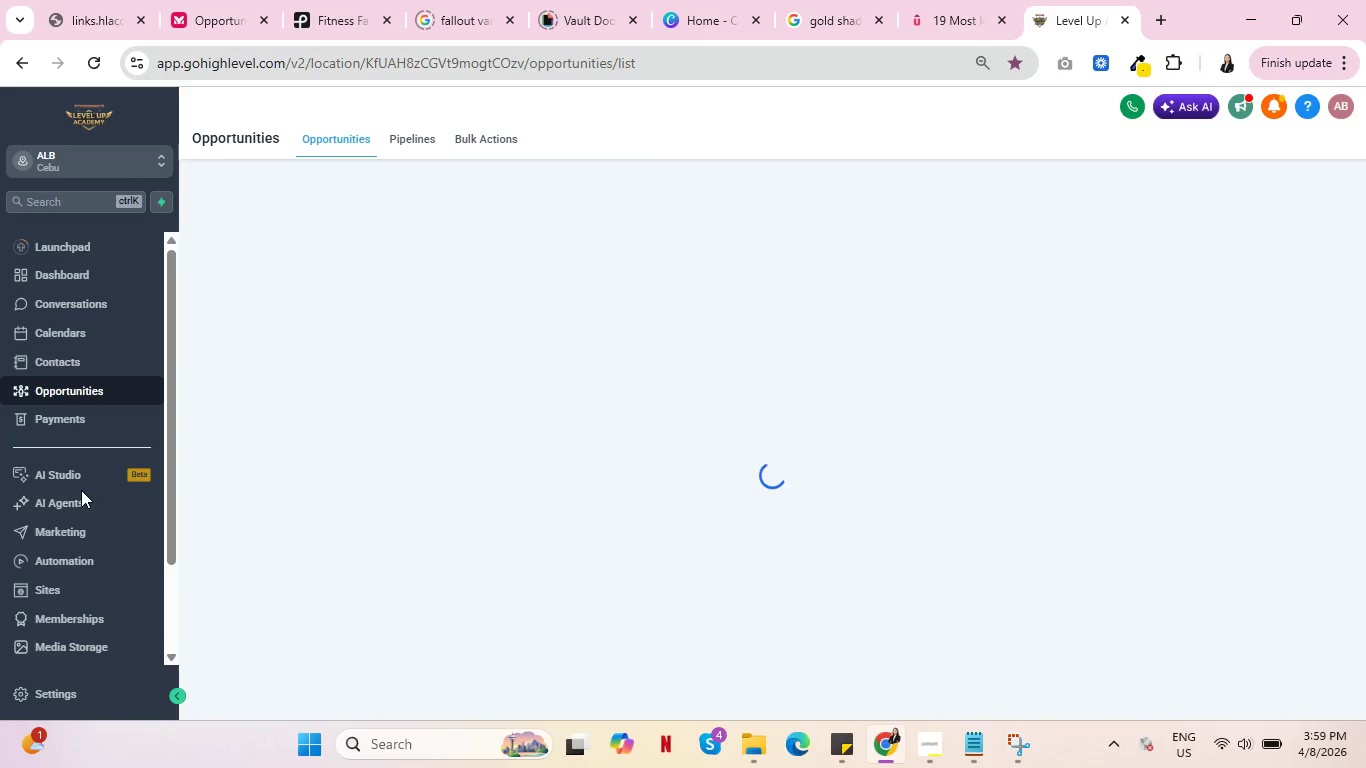 
left_click([59, 586])
 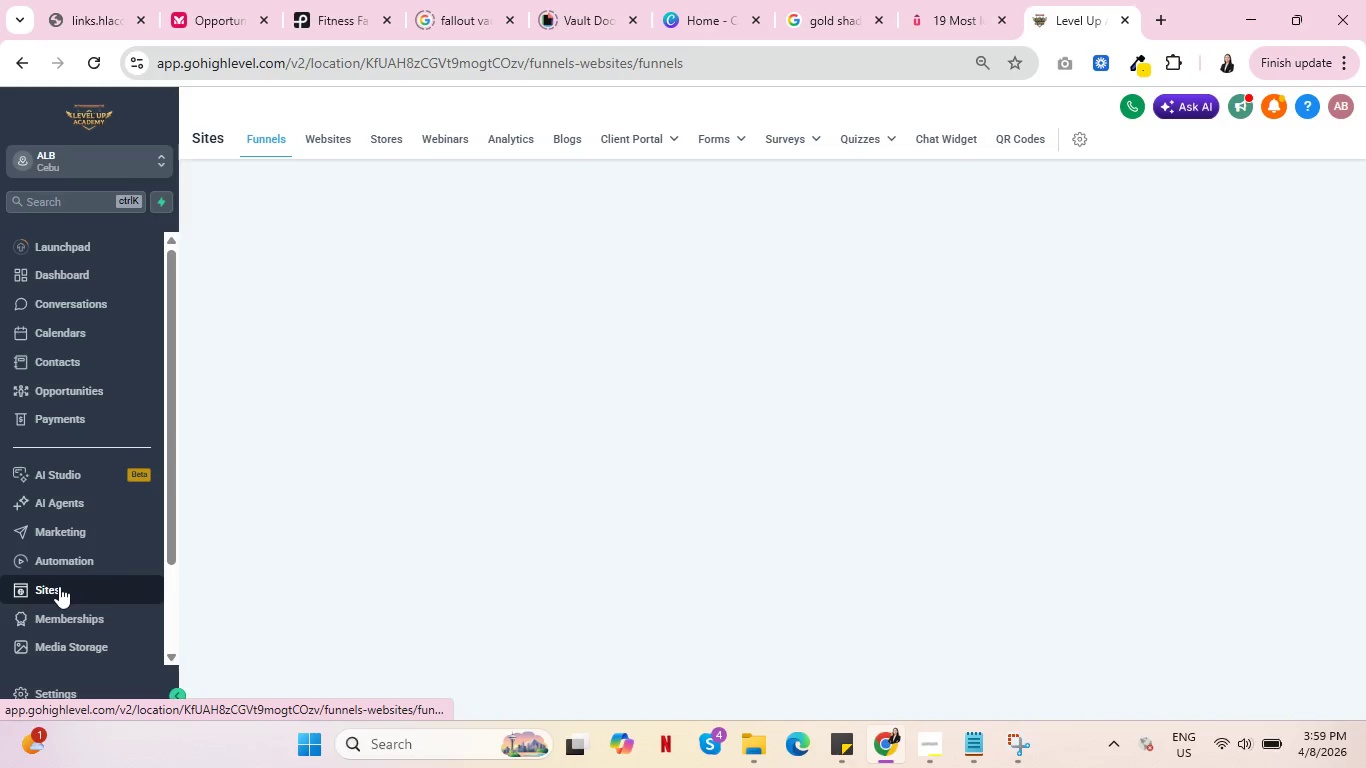 
key(Control+ControlLeft)
 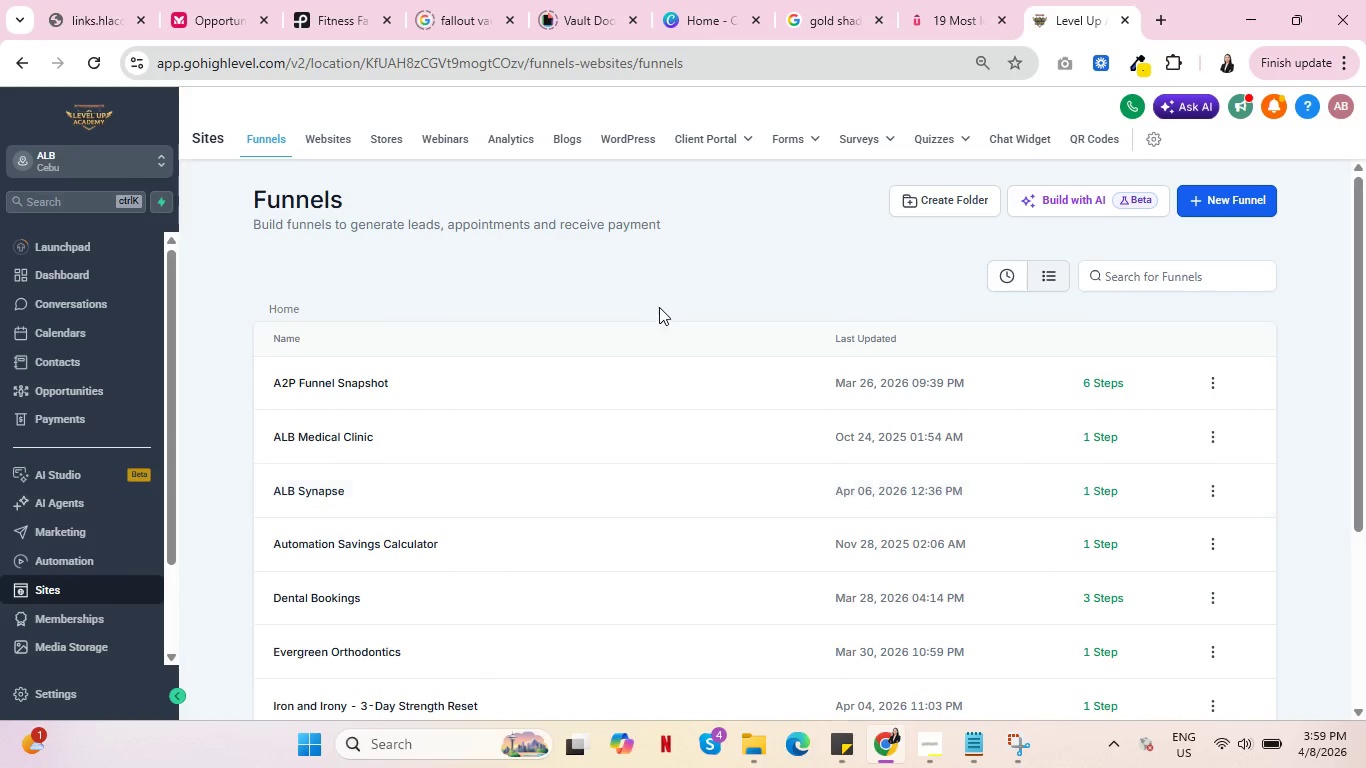 
scroll: coordinate [705, 324], scroll_direction: down, amount: 3.0
 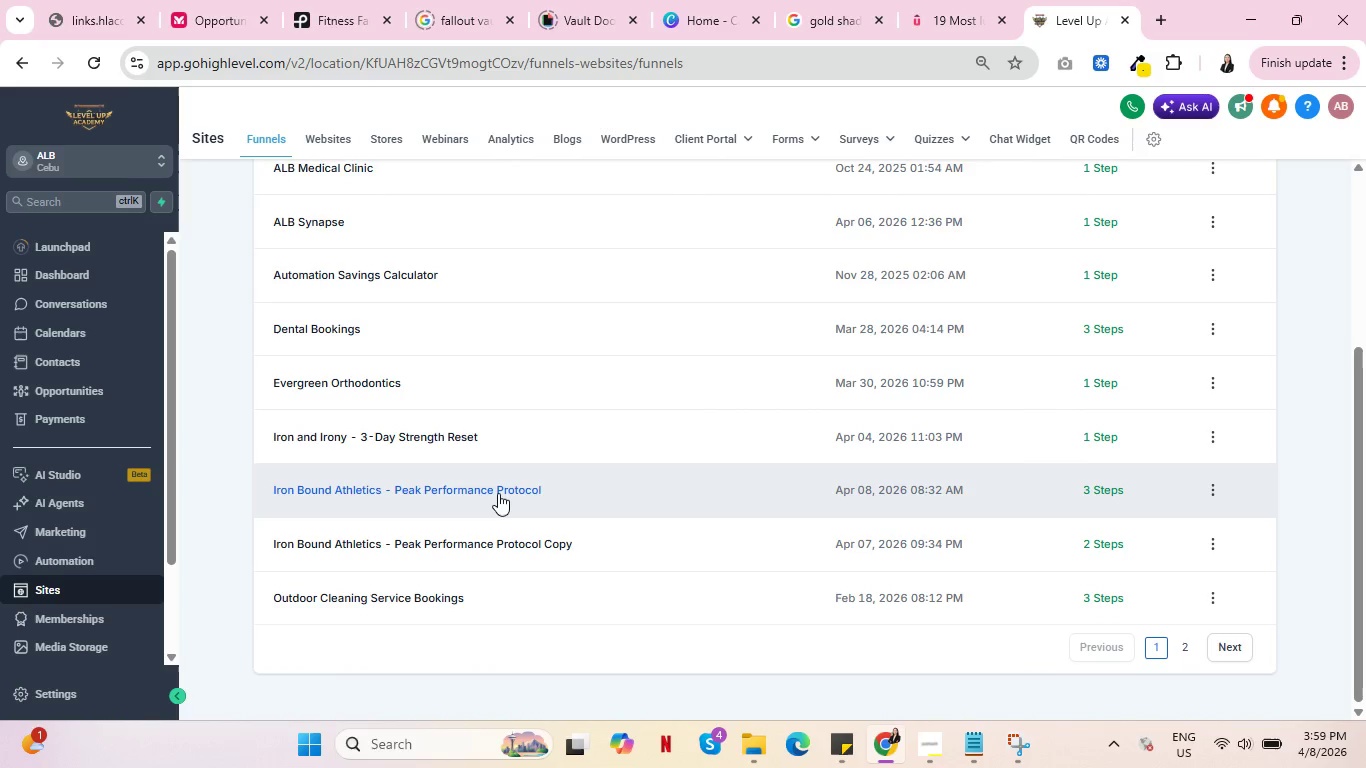 
left_click([498, 493])
 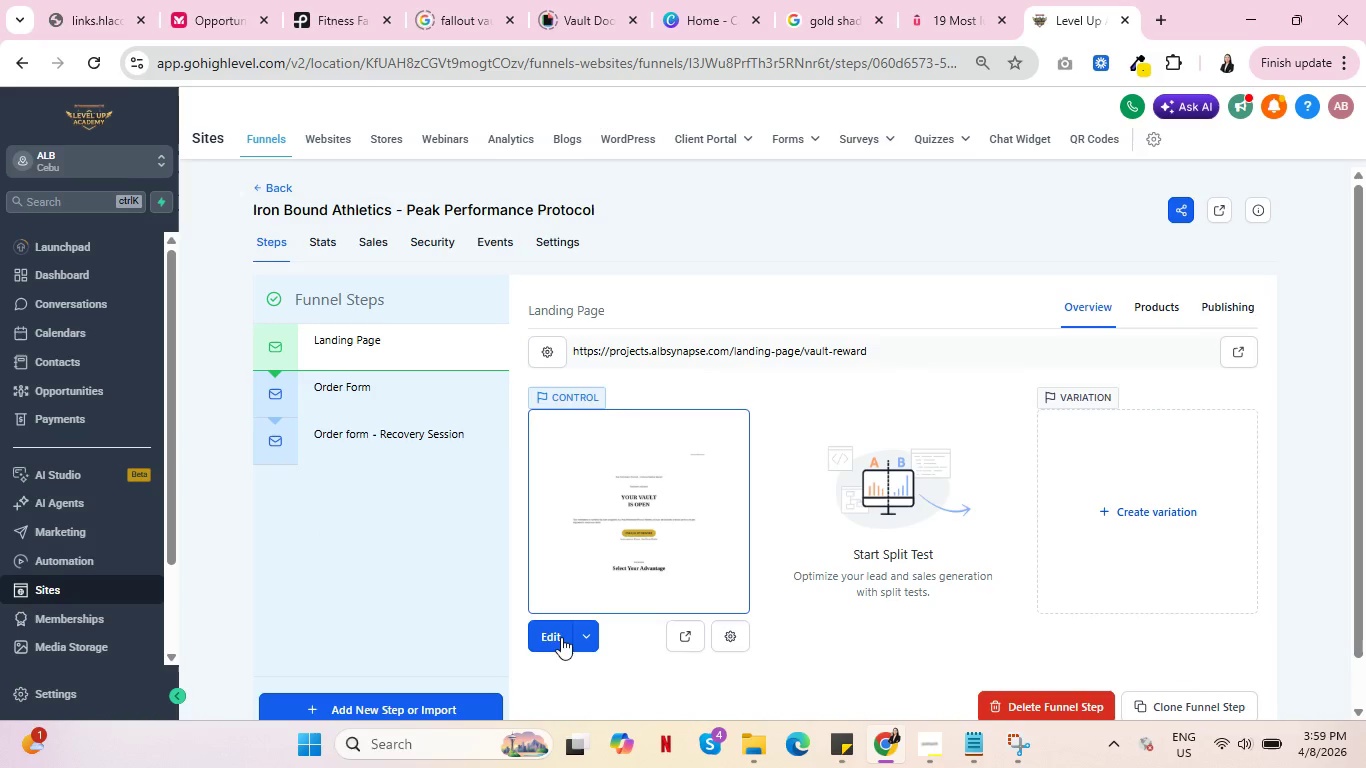 
wait(6.39)
 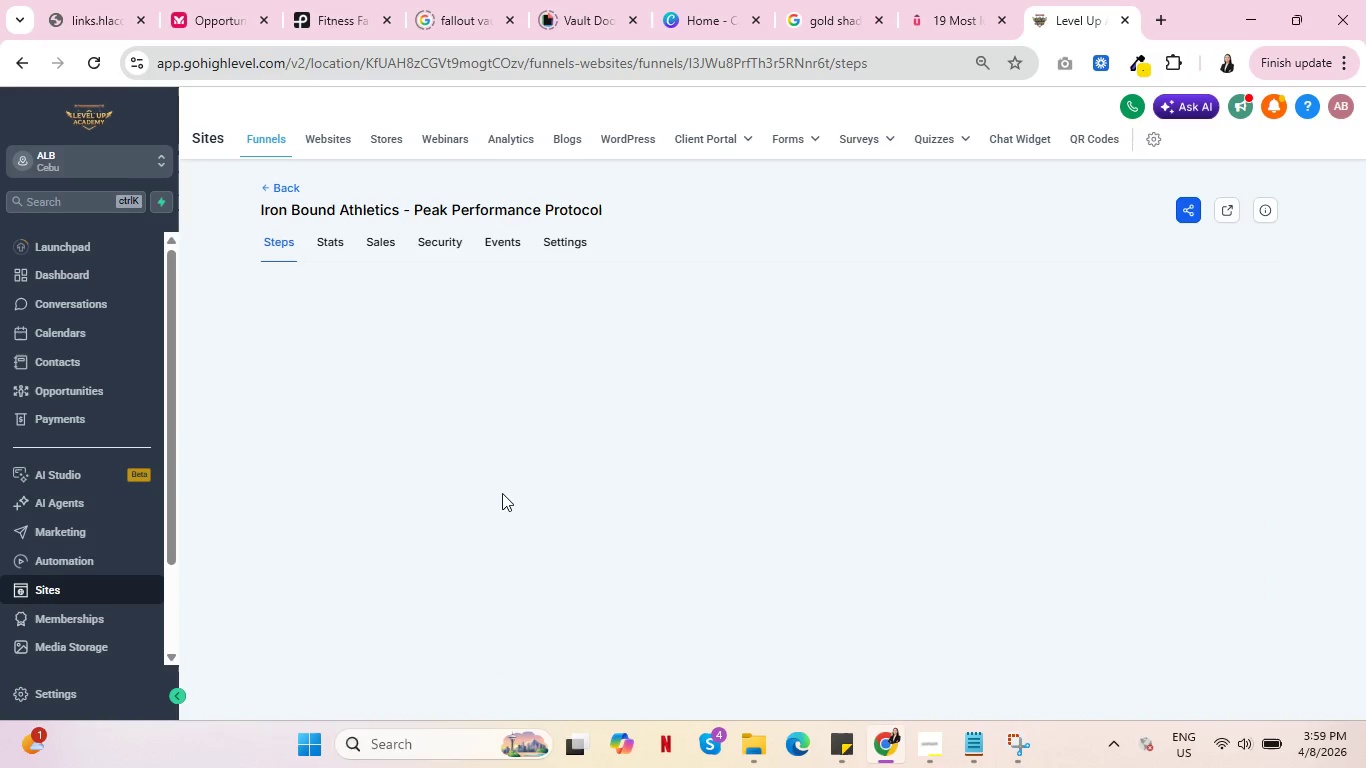 
left_click([547, 634])
 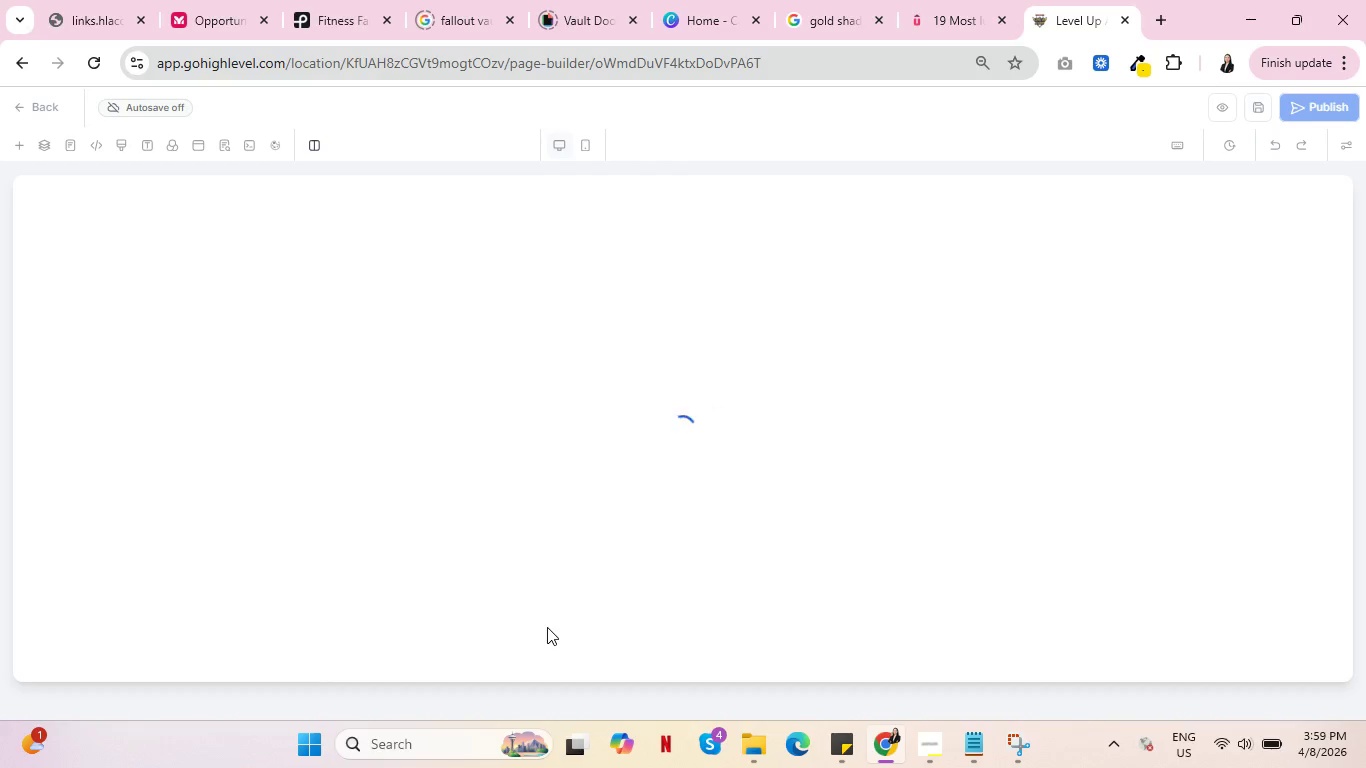 
wait(11.92)
 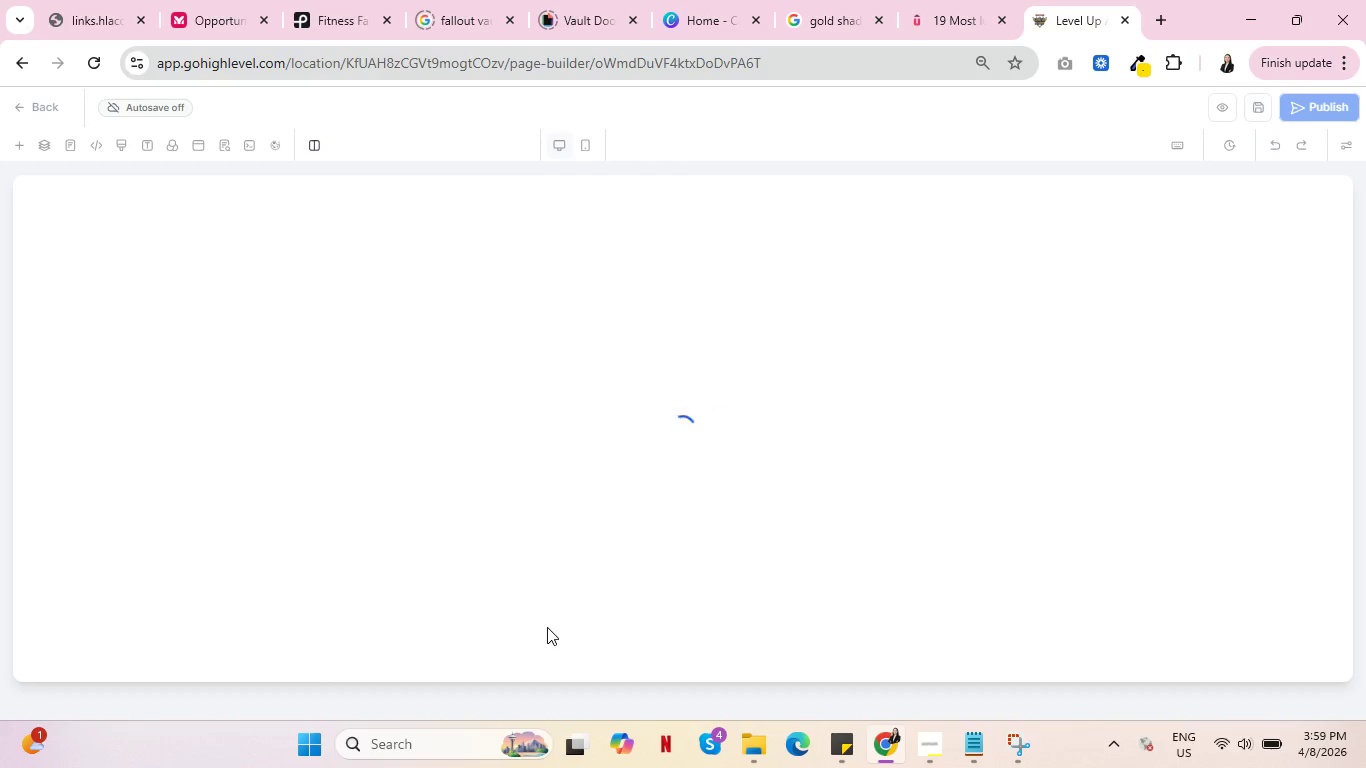 
left_click([266, 221])
 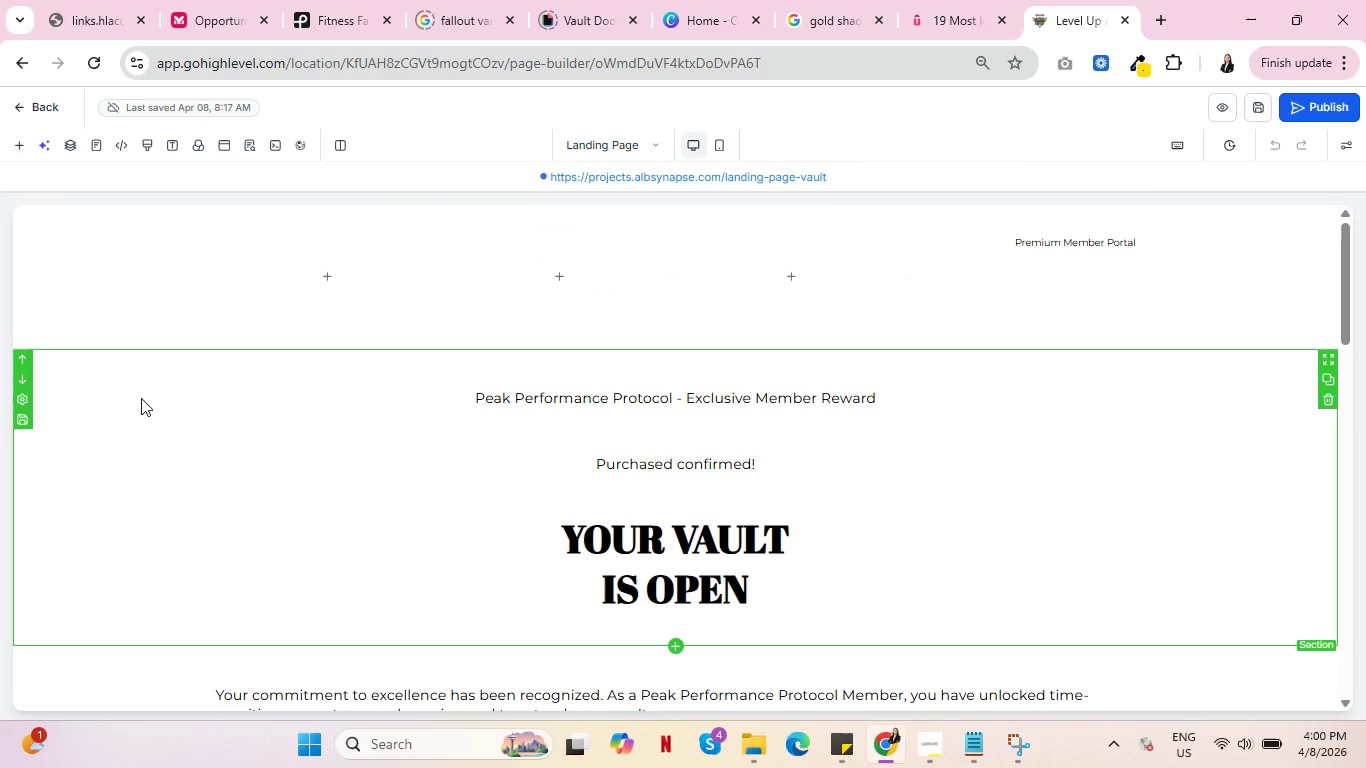 
wait(5.95)
 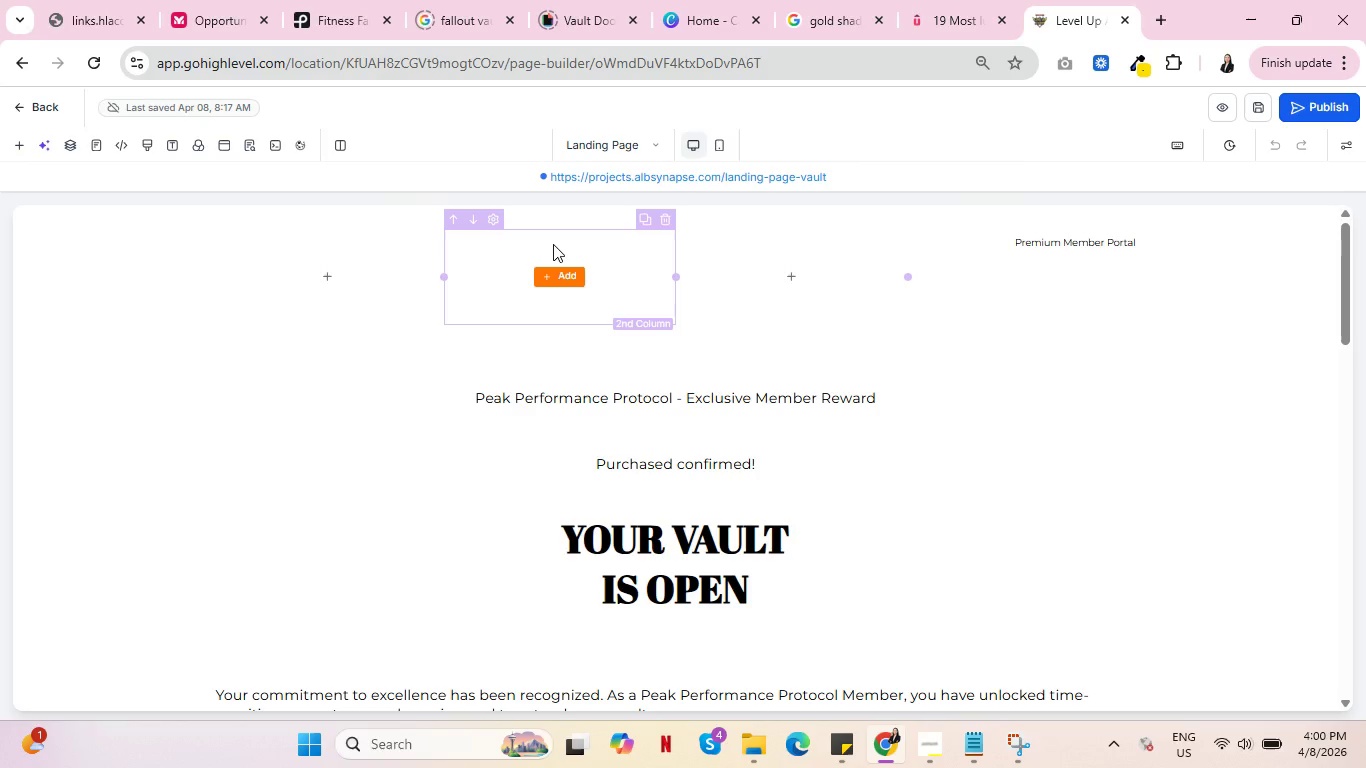 
left_click([1058, 245])
 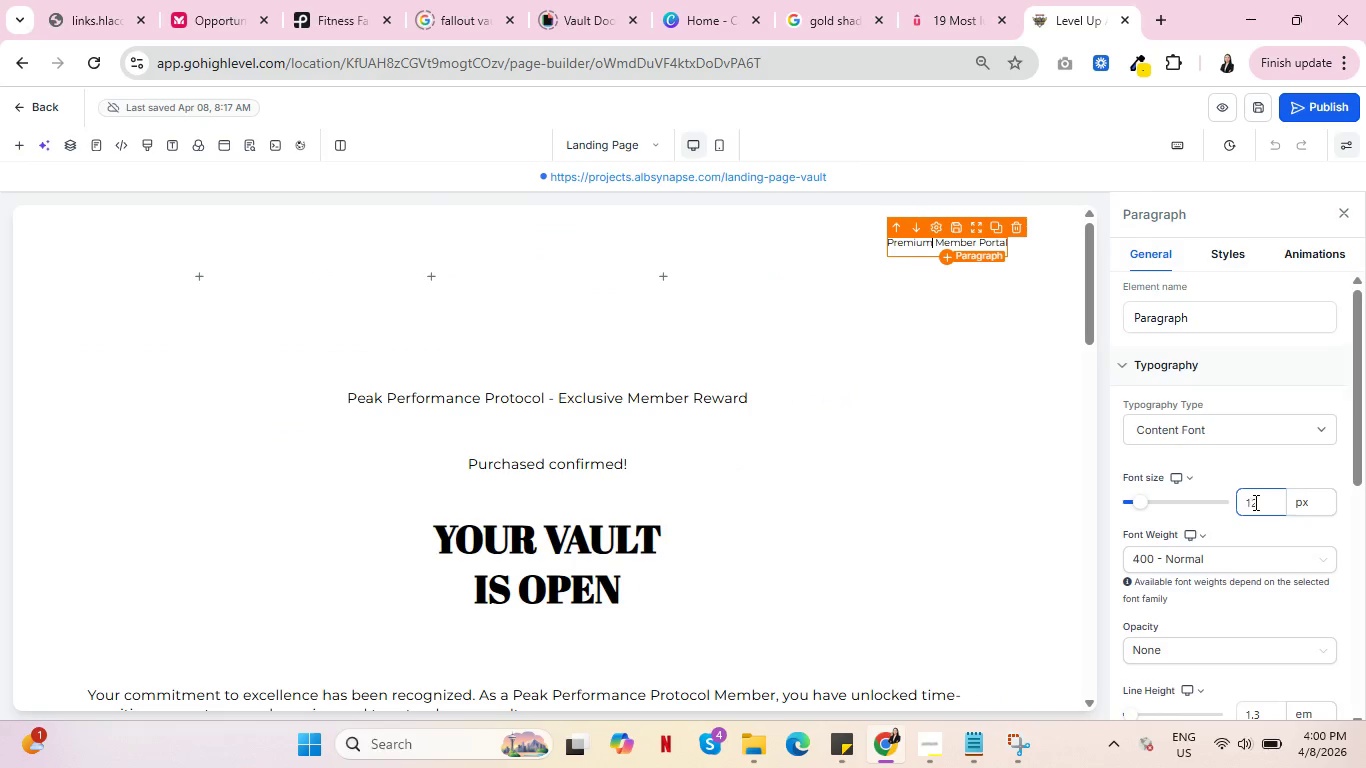 
left_click([1255, 502])
 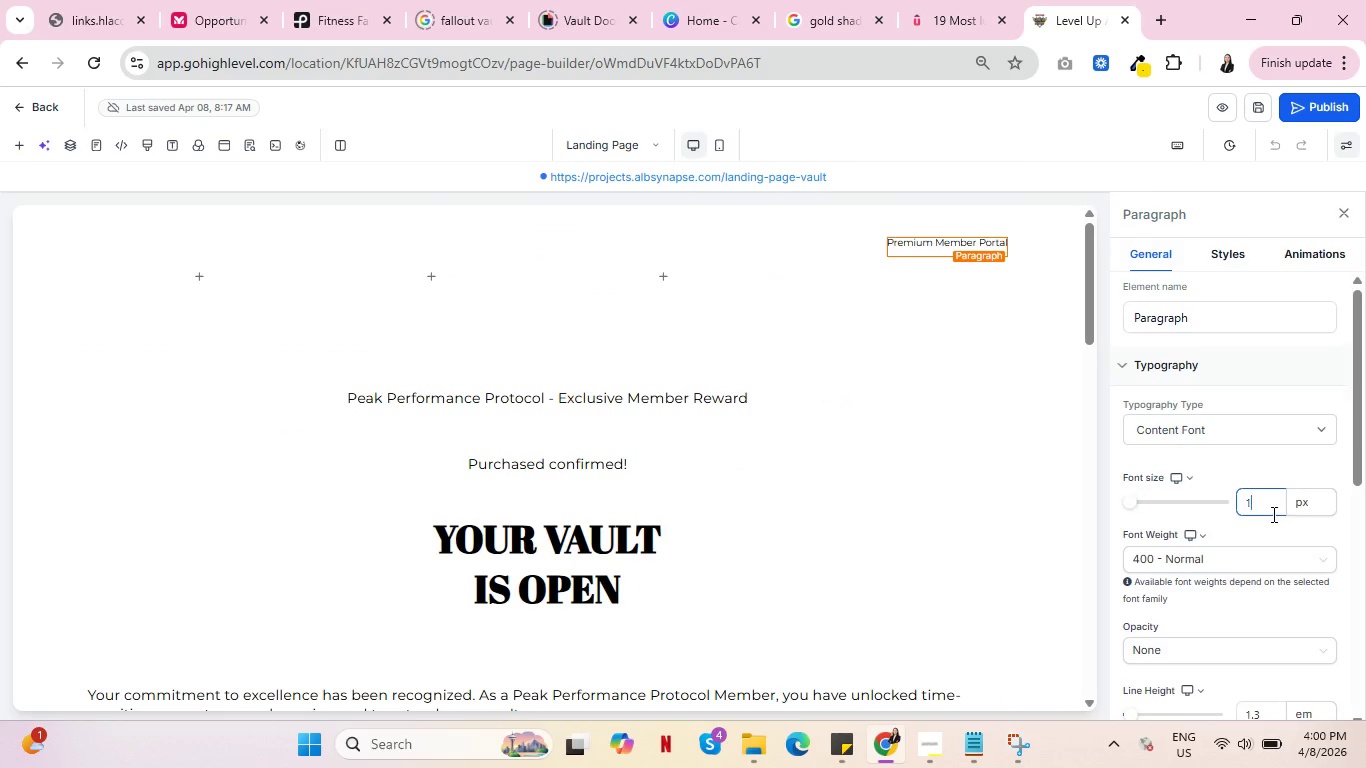 
key(Backspace)
 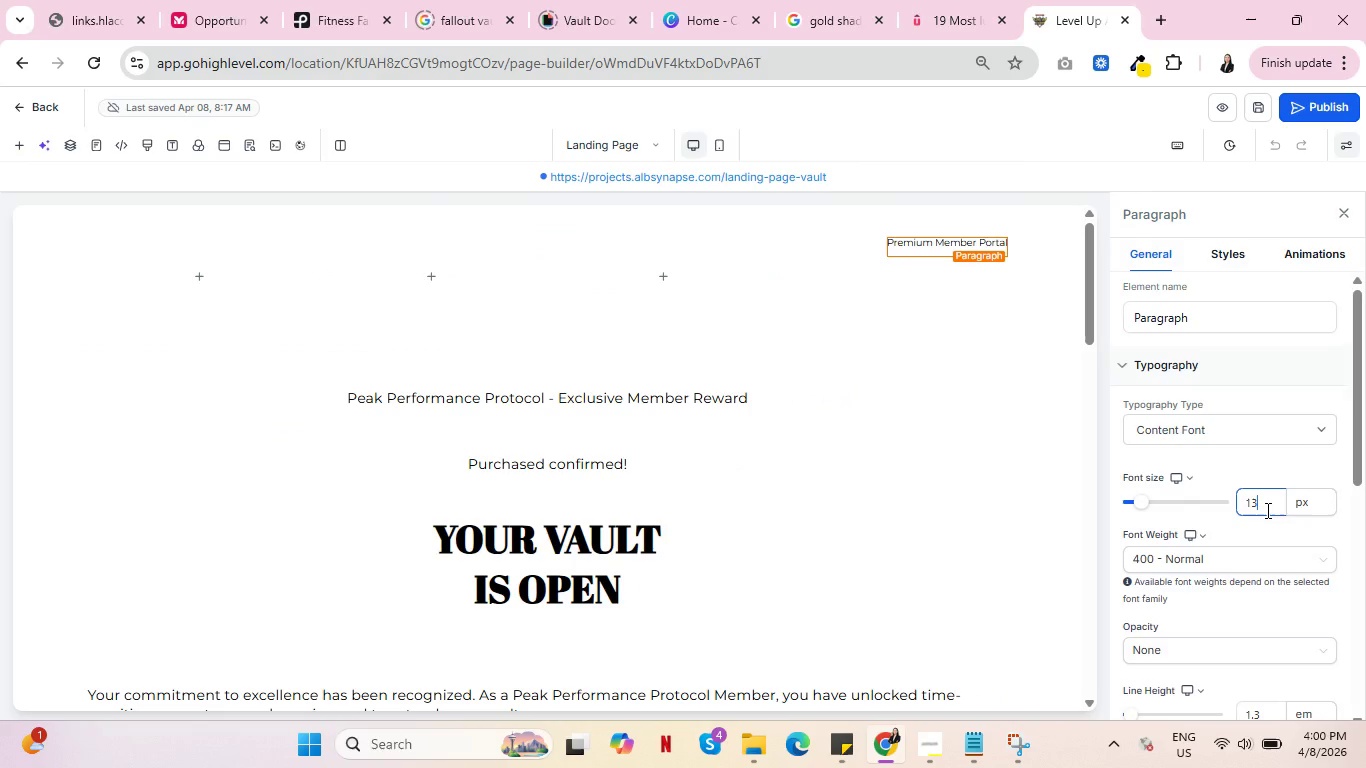 
key(3)
 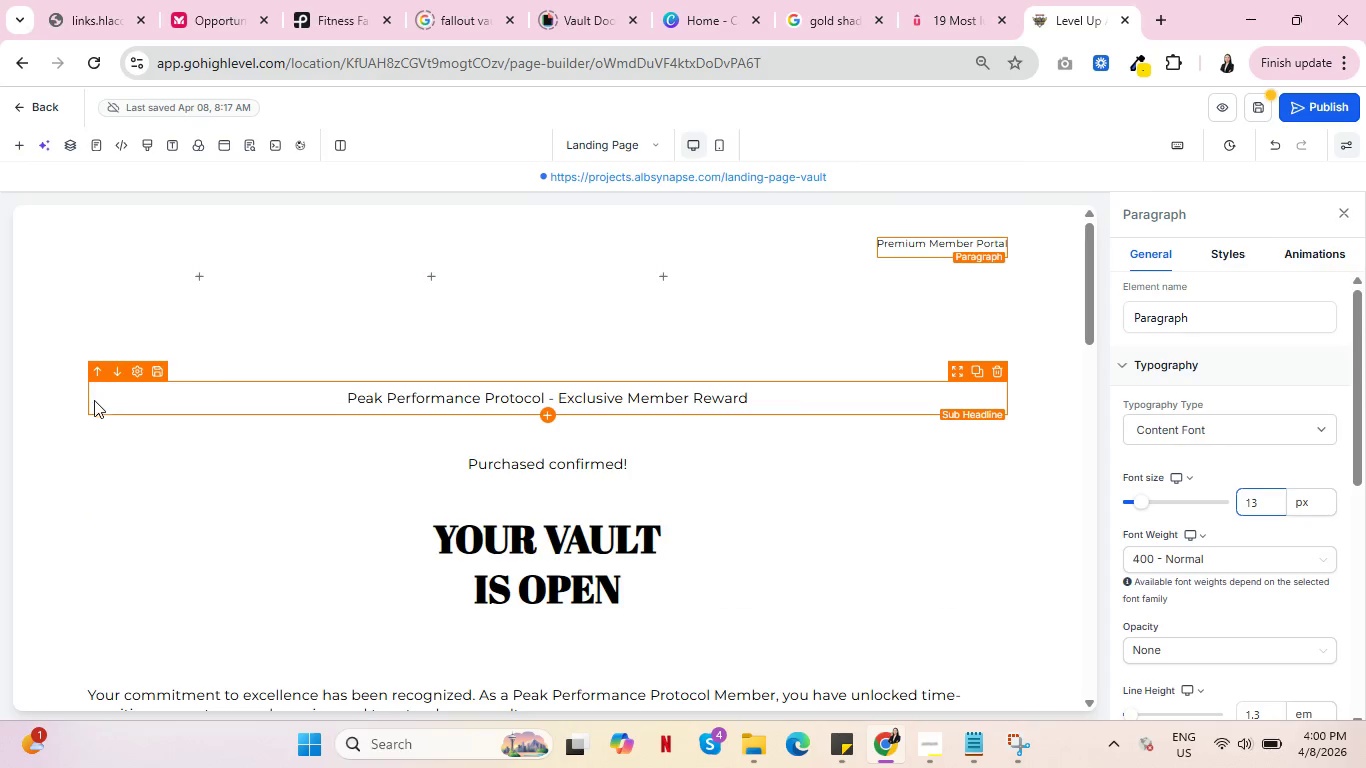 
scroll: coordinate [81, 468], scroll_direction: down, amount: 3.0
 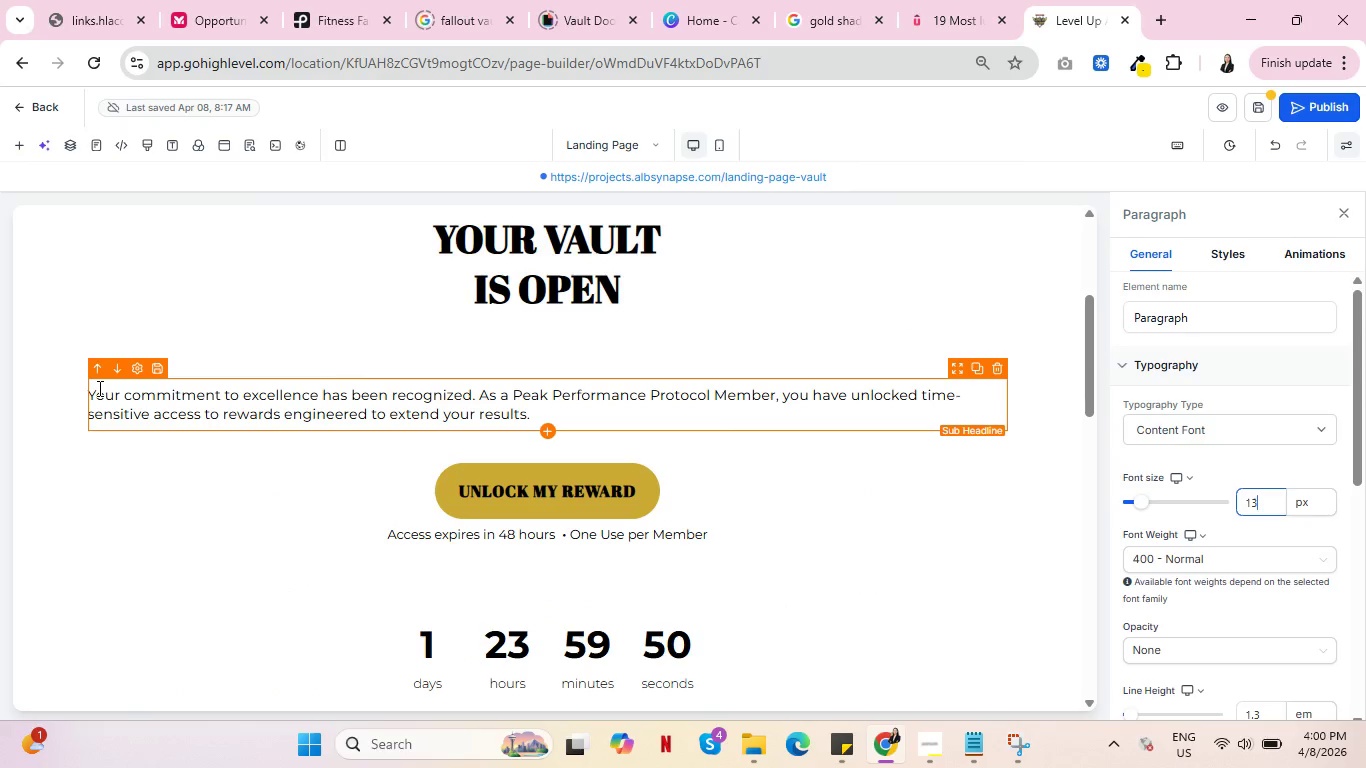 
wait(6.21)
 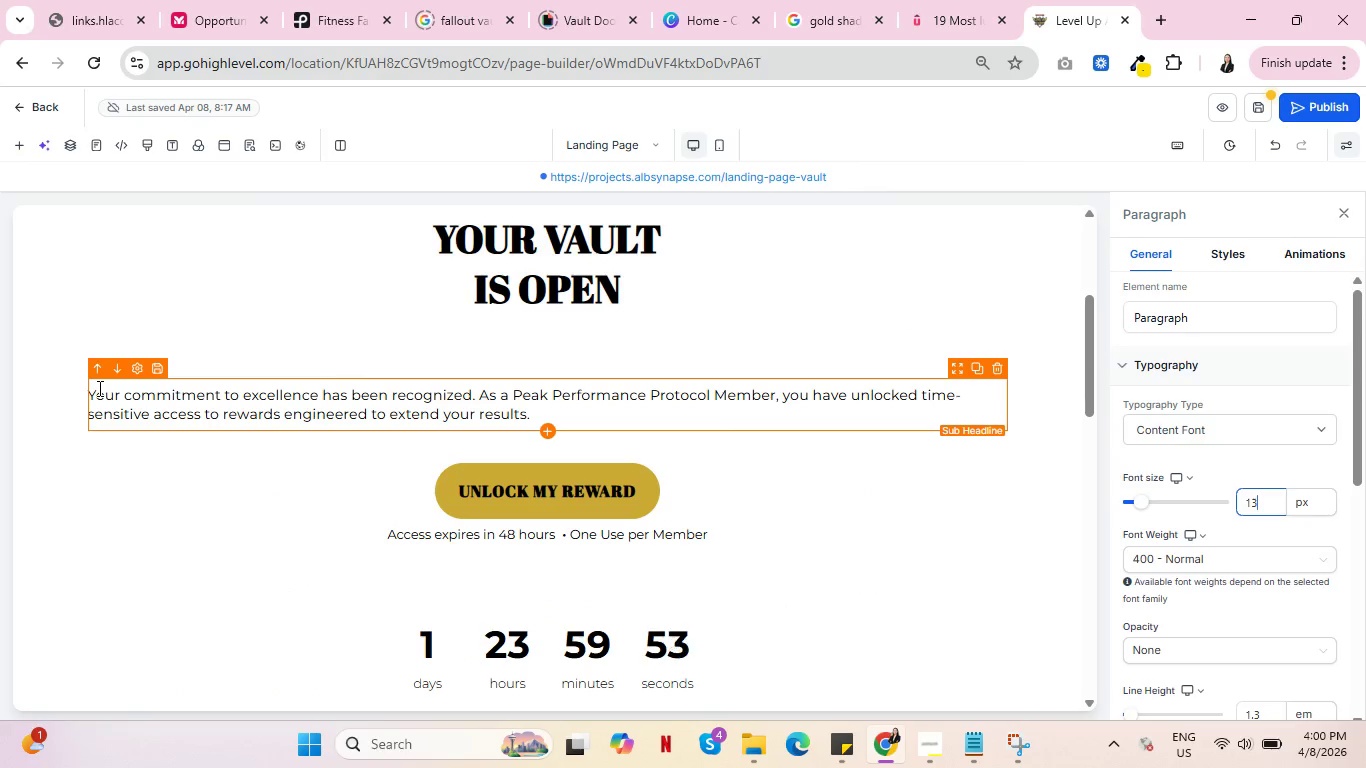 
left_click([482, 392])
 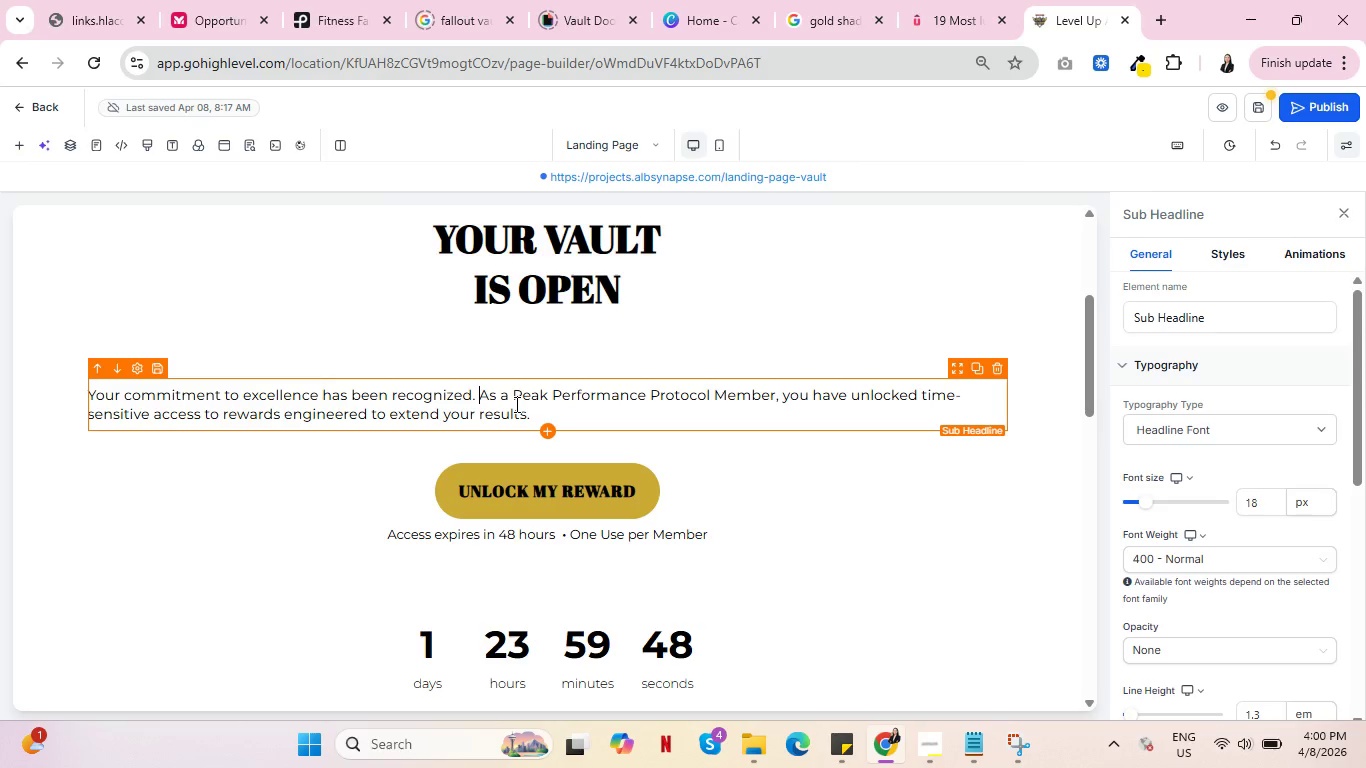 
key(Backspace)
 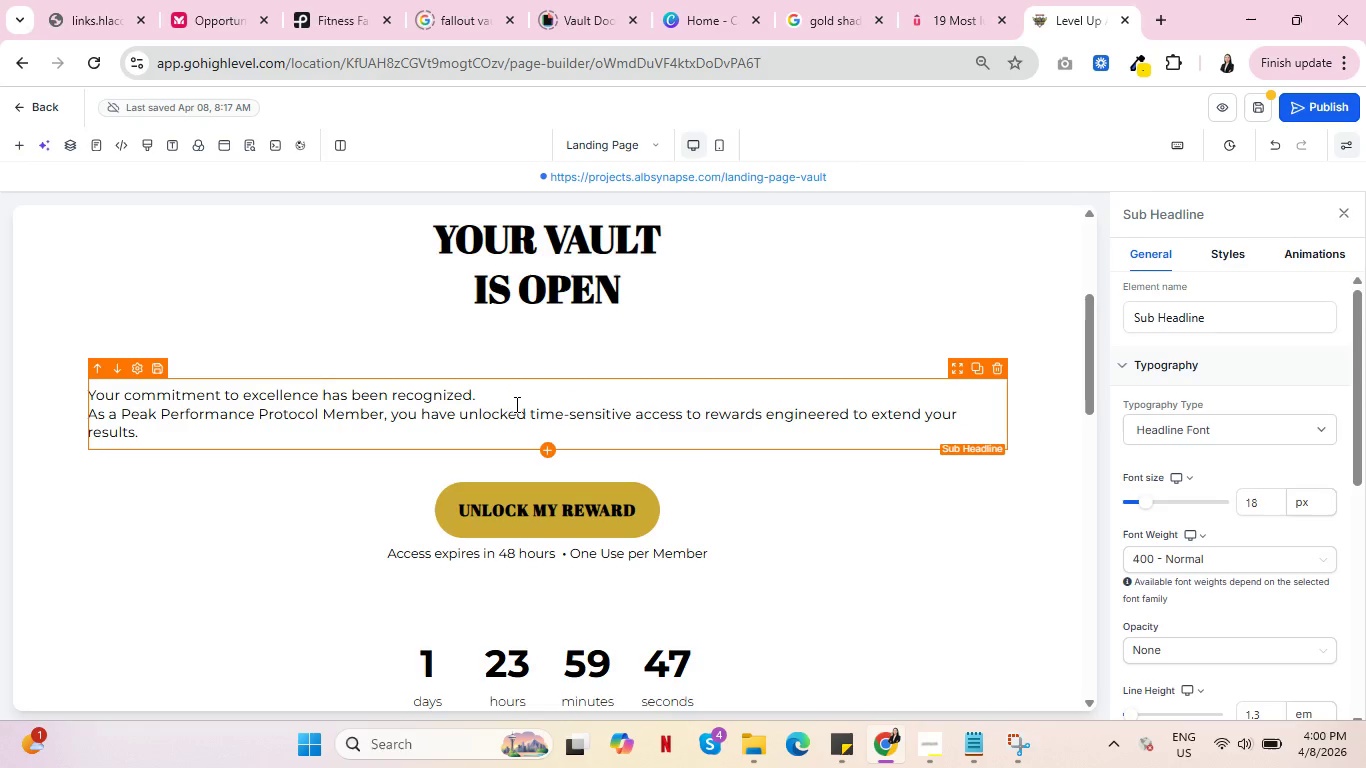 
key(Enter)
 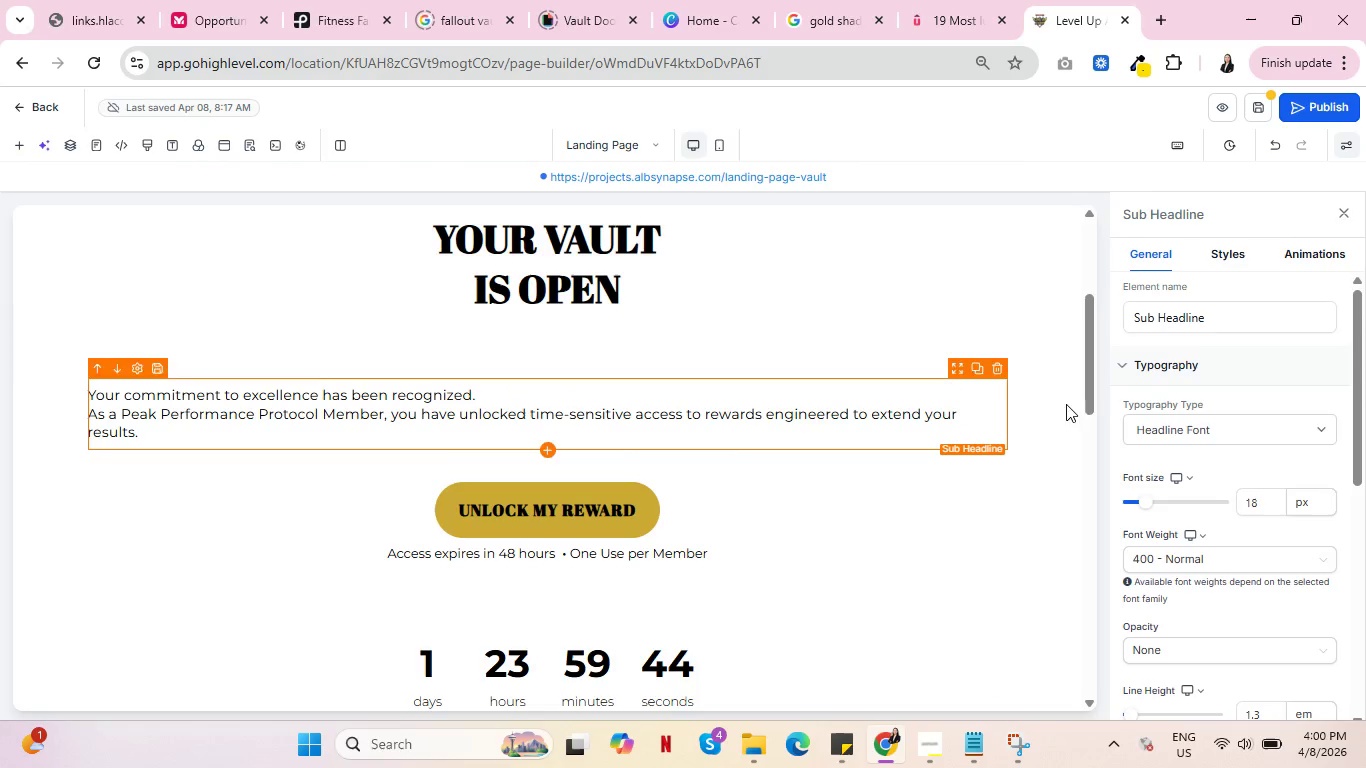 
scroll: coordinate [1228, 540], scroll_direction: down, amount: 5.0
 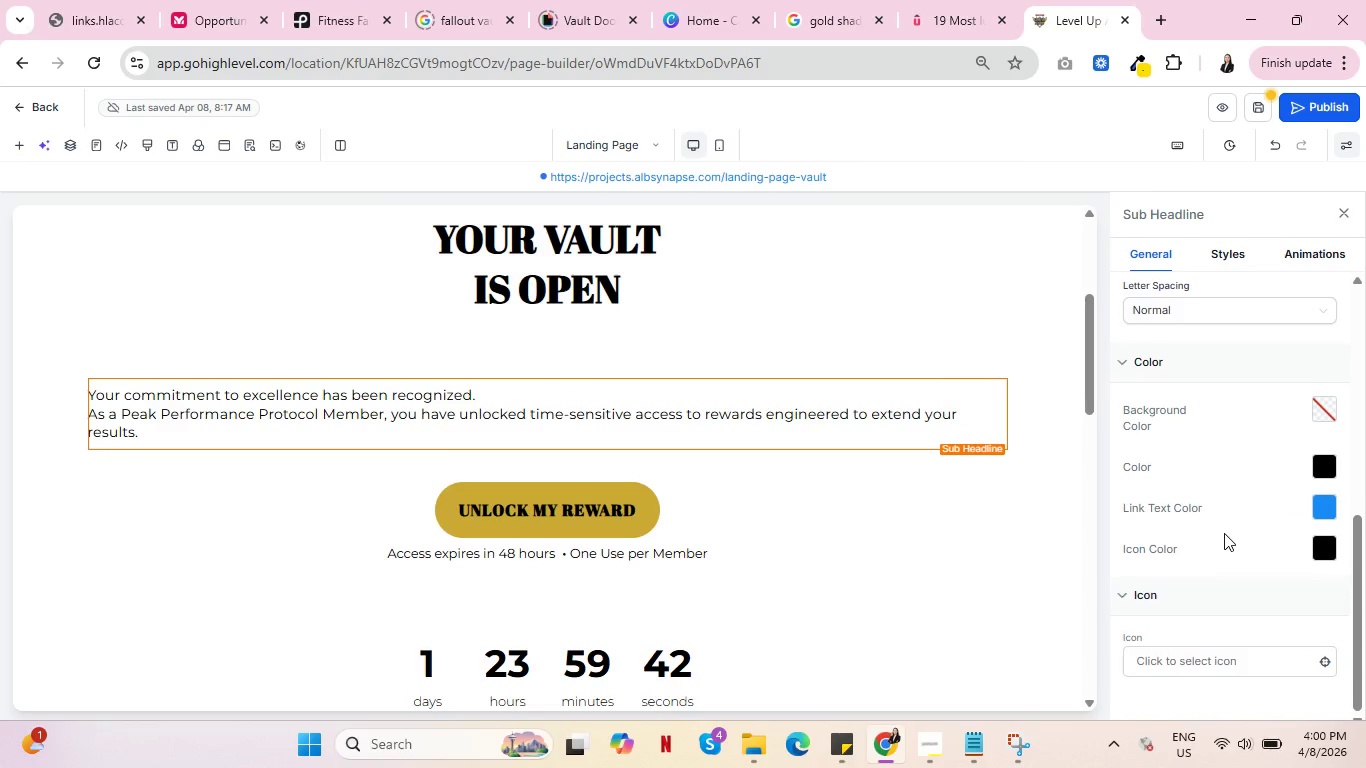 
scroll: coordinate [1223, 532], scroll_direction: up, amount: 1.0
 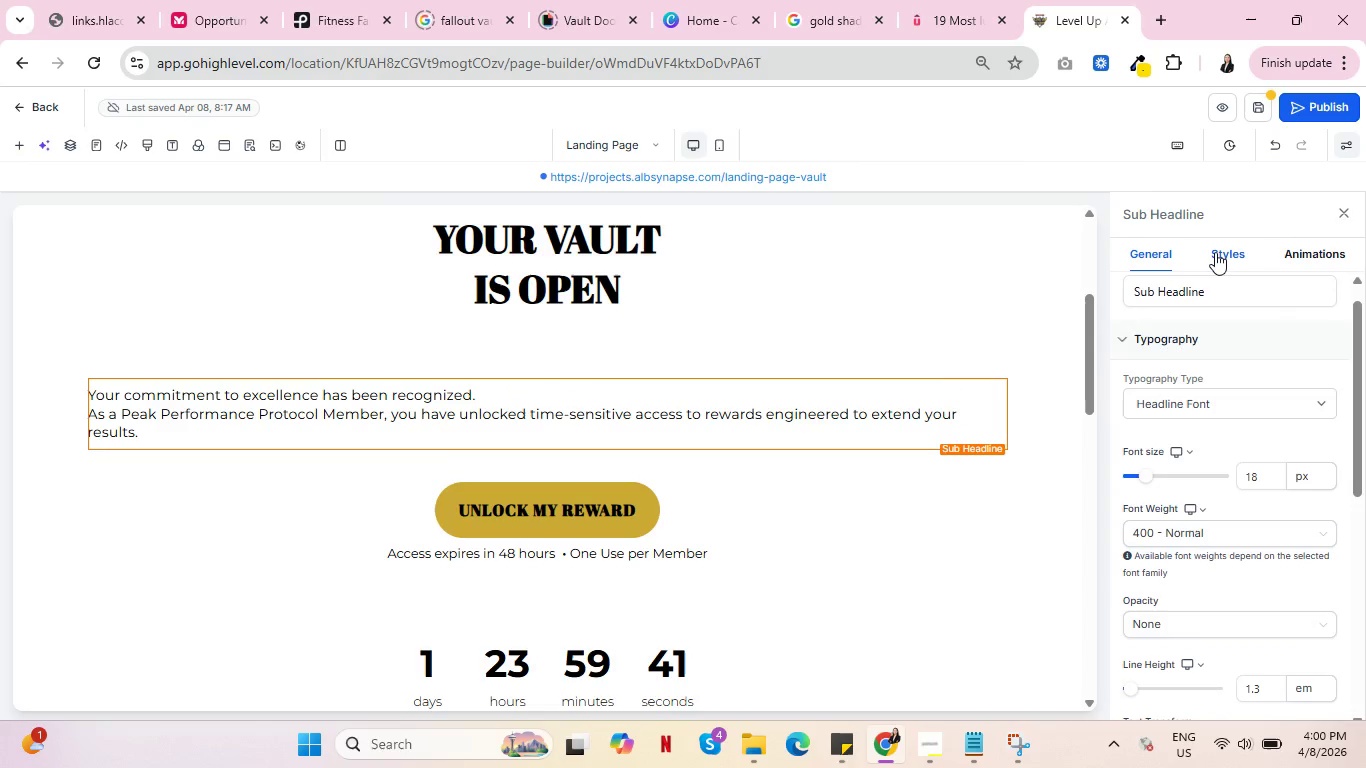 
left_click([1215, 252])
 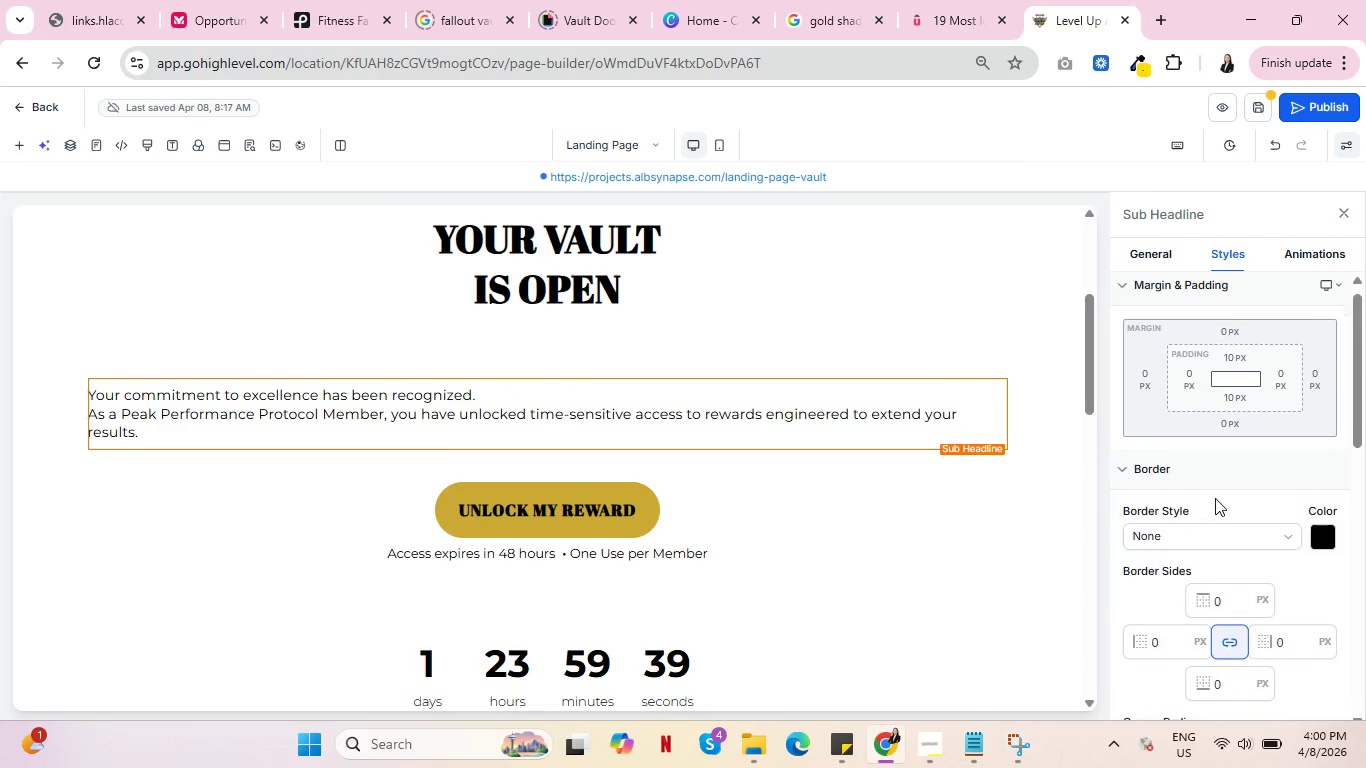 
scroll: coordinate [1204, 527], scroll_direction: down, amount: 5.0
 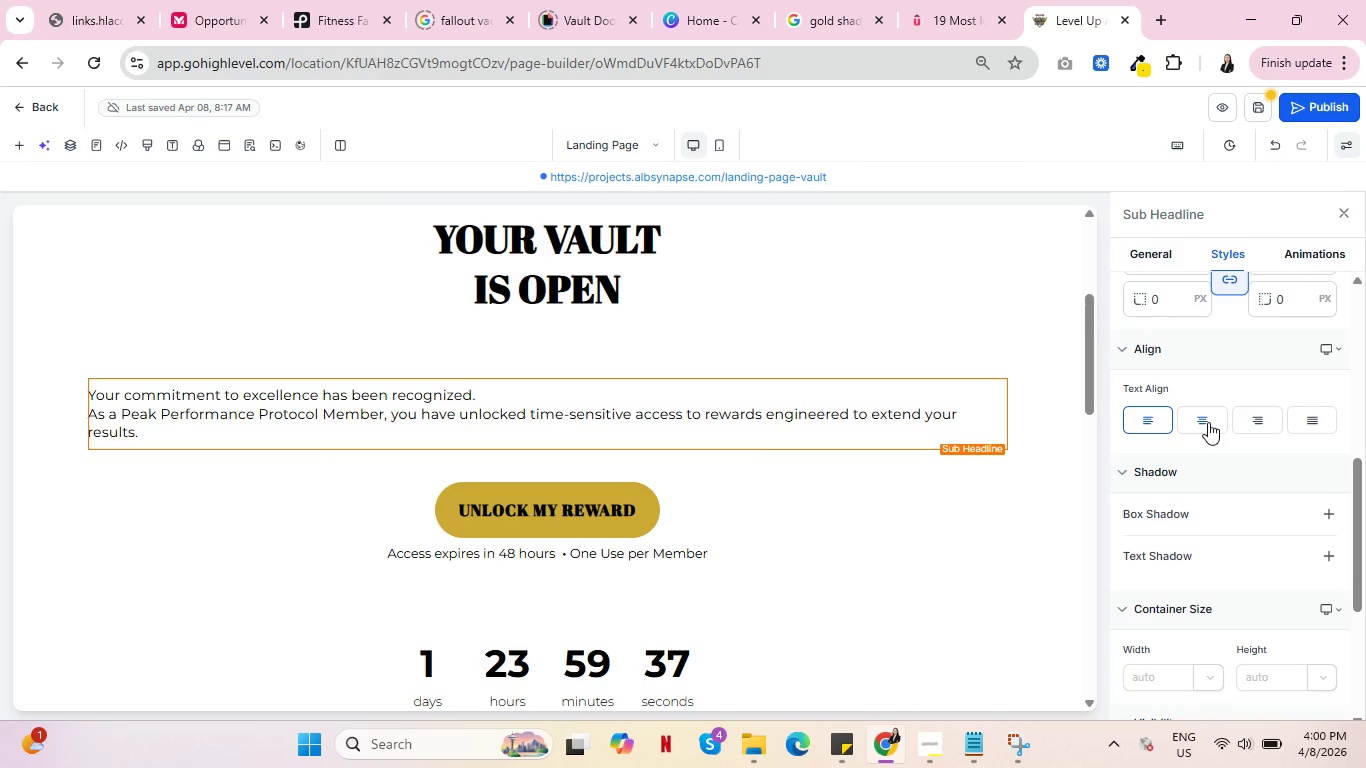 
left_click([1208, 422])
 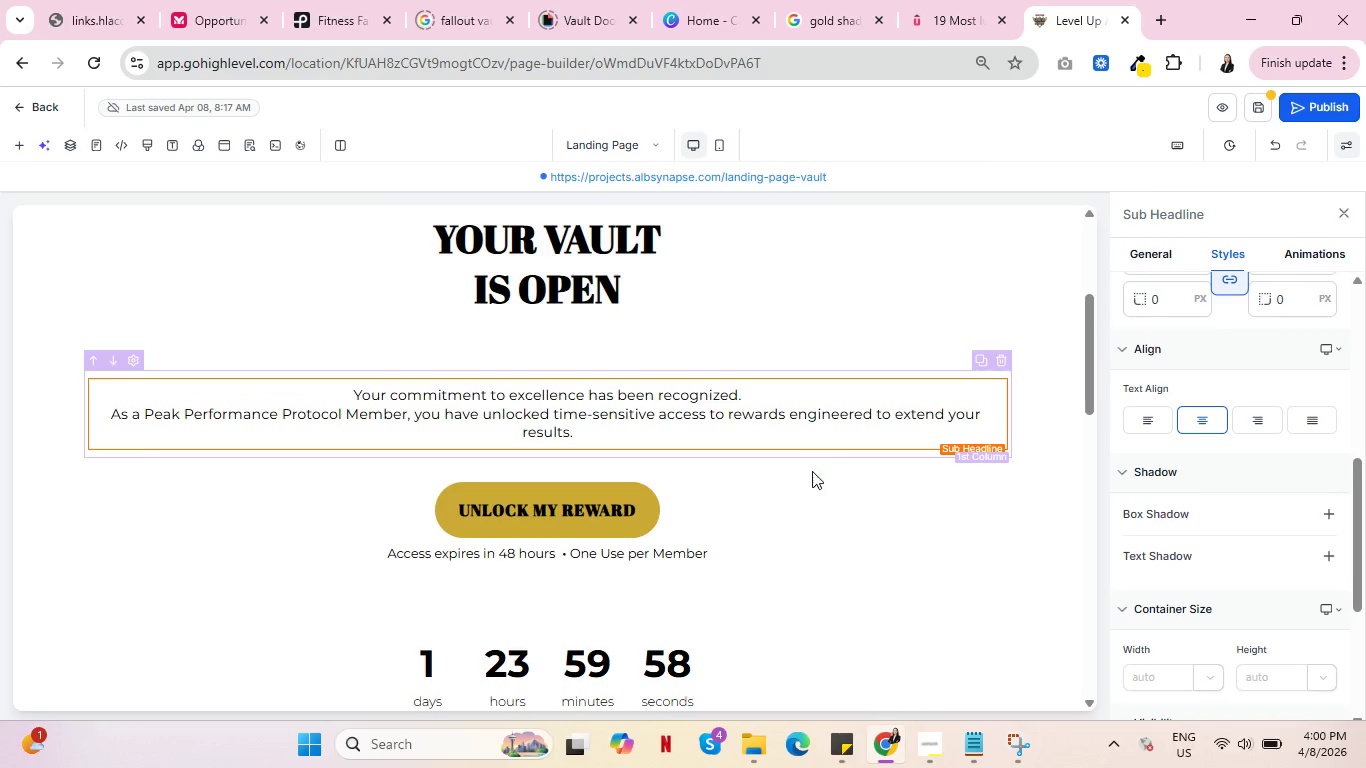 
scroll: coordinate [799, 491], scroll_direction: down, amount: 4.0
 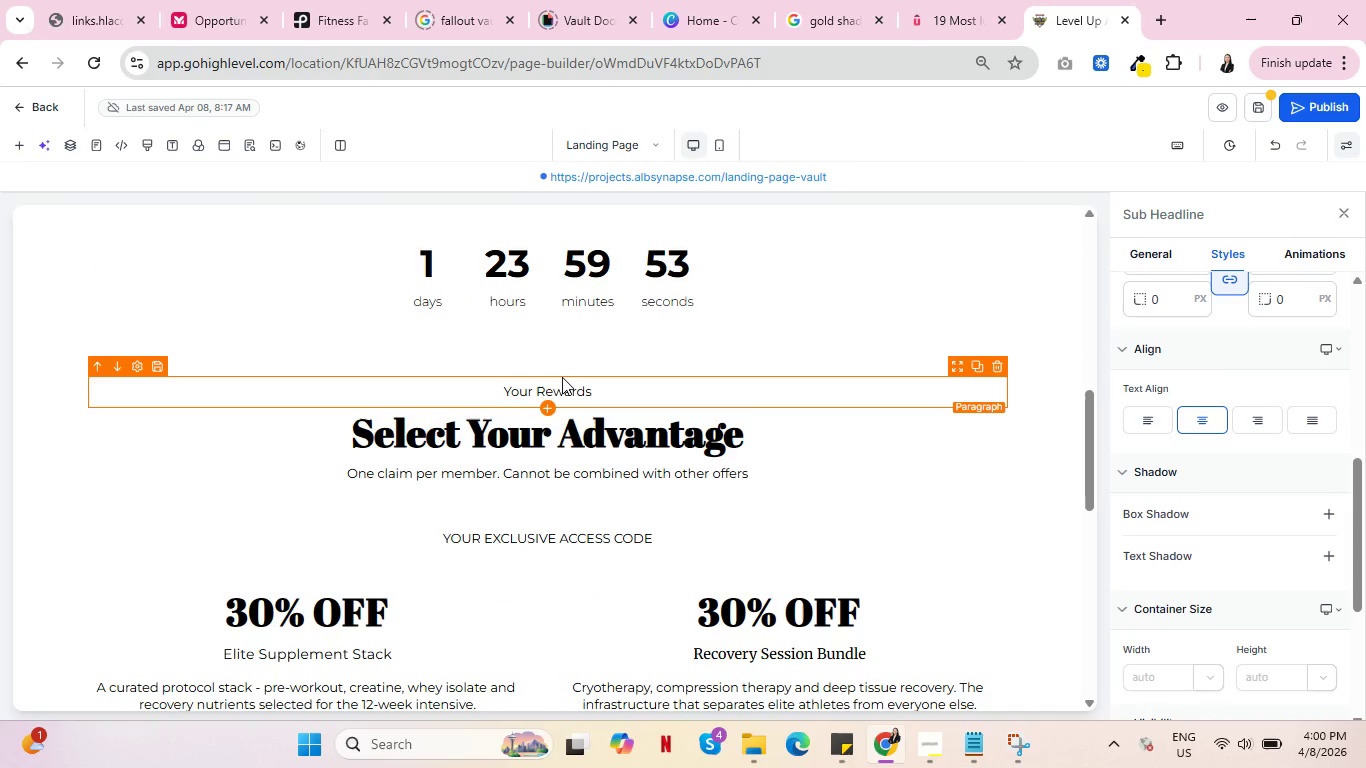 
scroll: coordinate [899, 423], scroll_direction: up, amount: 2.0
 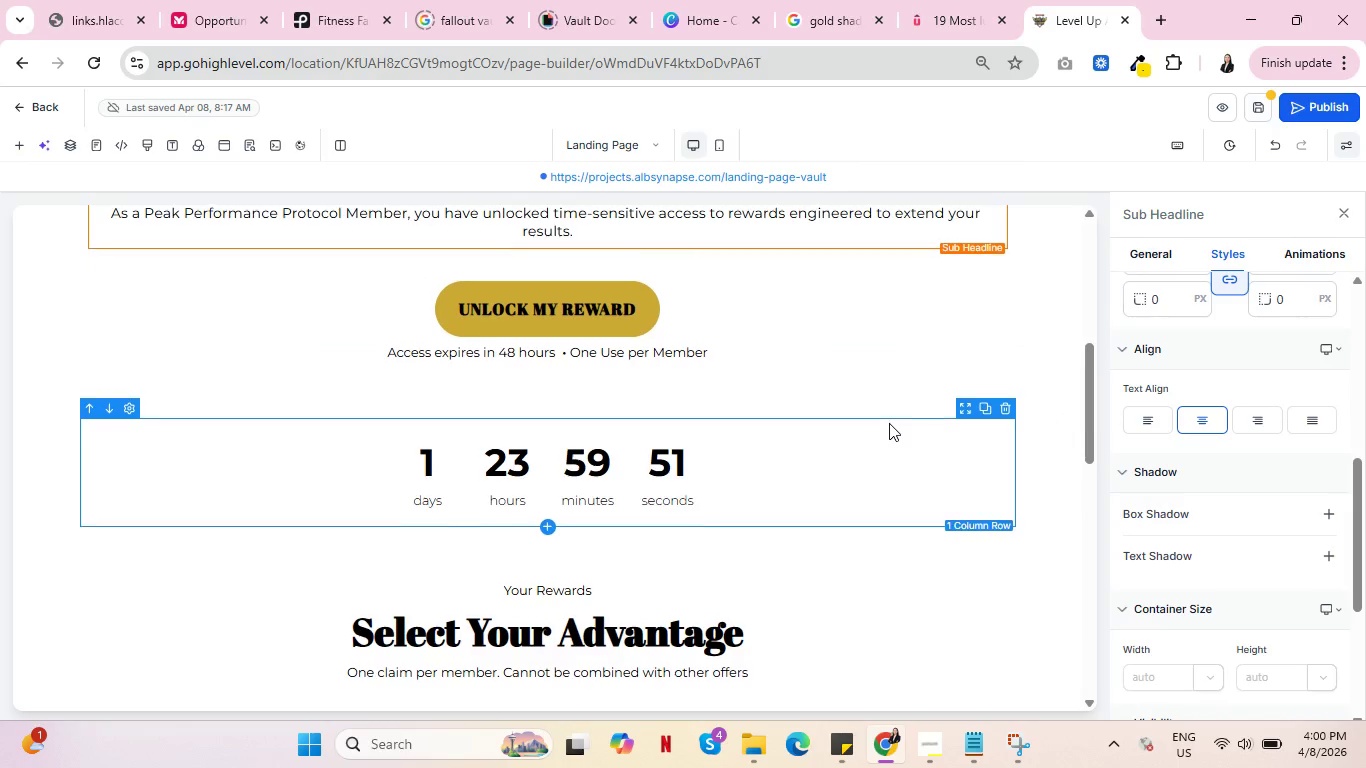 
scroll: coordinate [885, 432], scroll_direction: down, amount: 9.0
 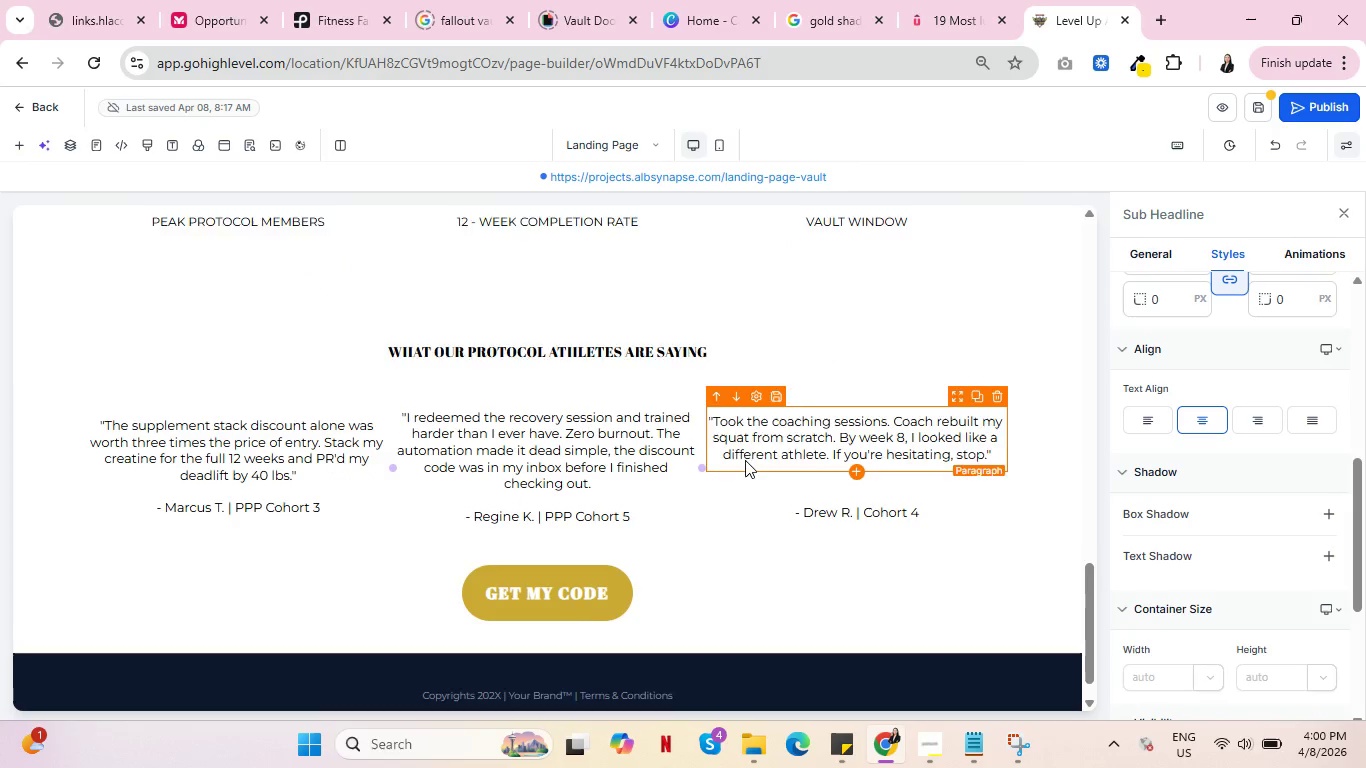 
scroll: coordinate [745, 460], scroll_direction: up, amount: 1.0
 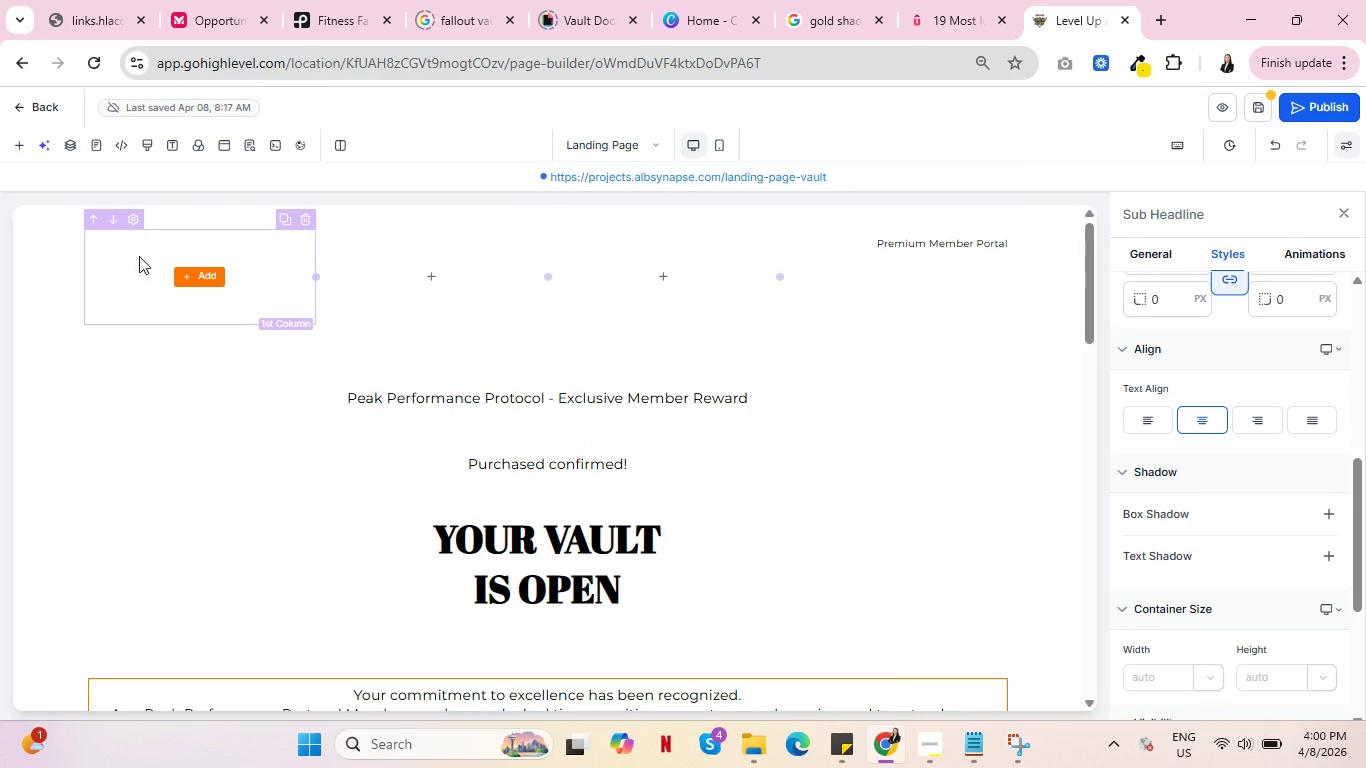 
left_click([203, 276])
 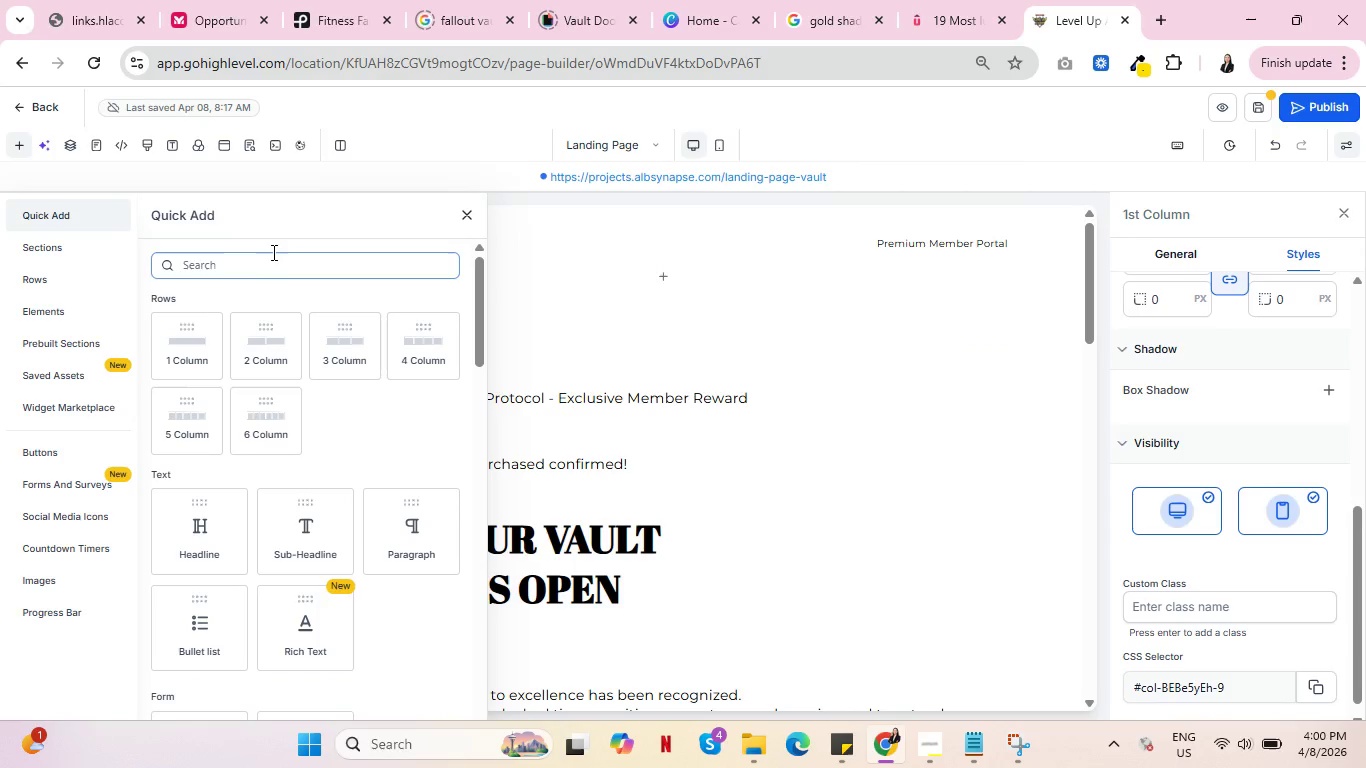 
left_click([286, 265])
 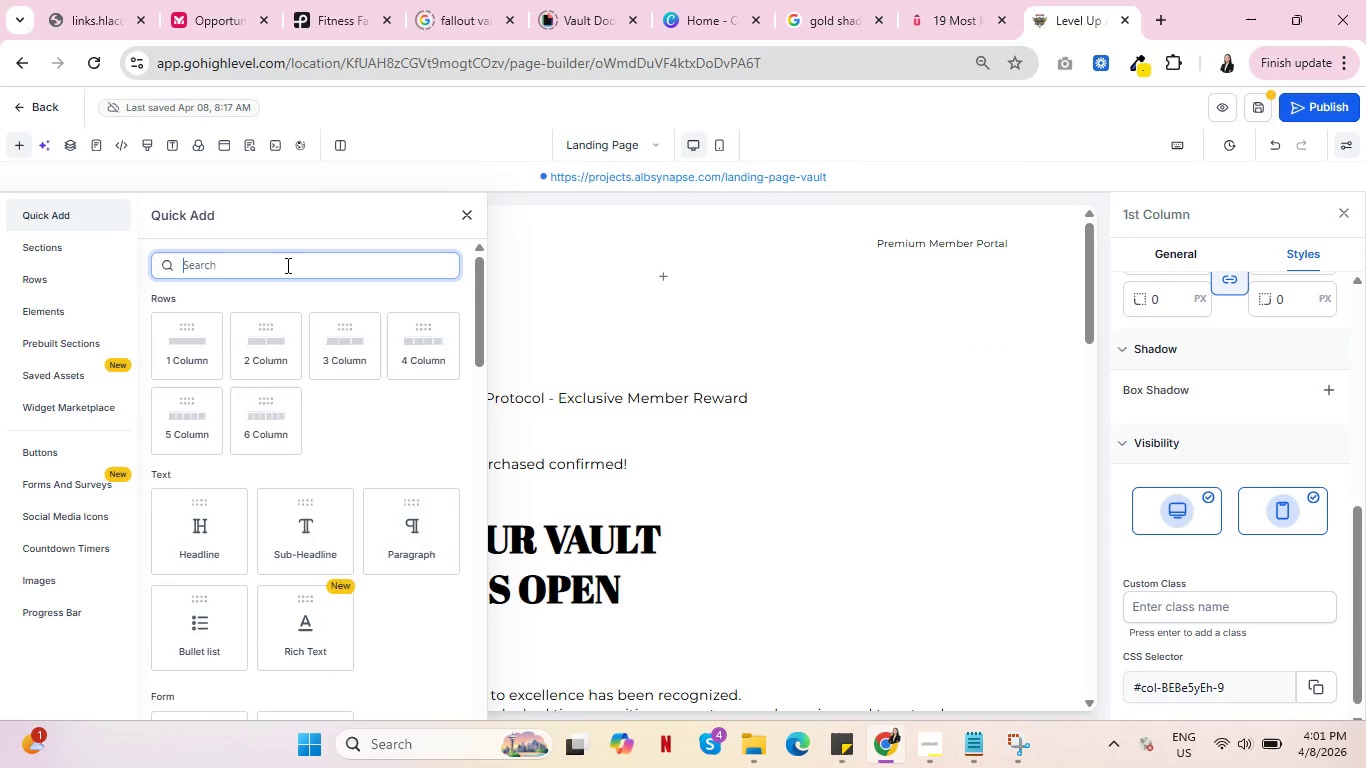 
type(imag)
 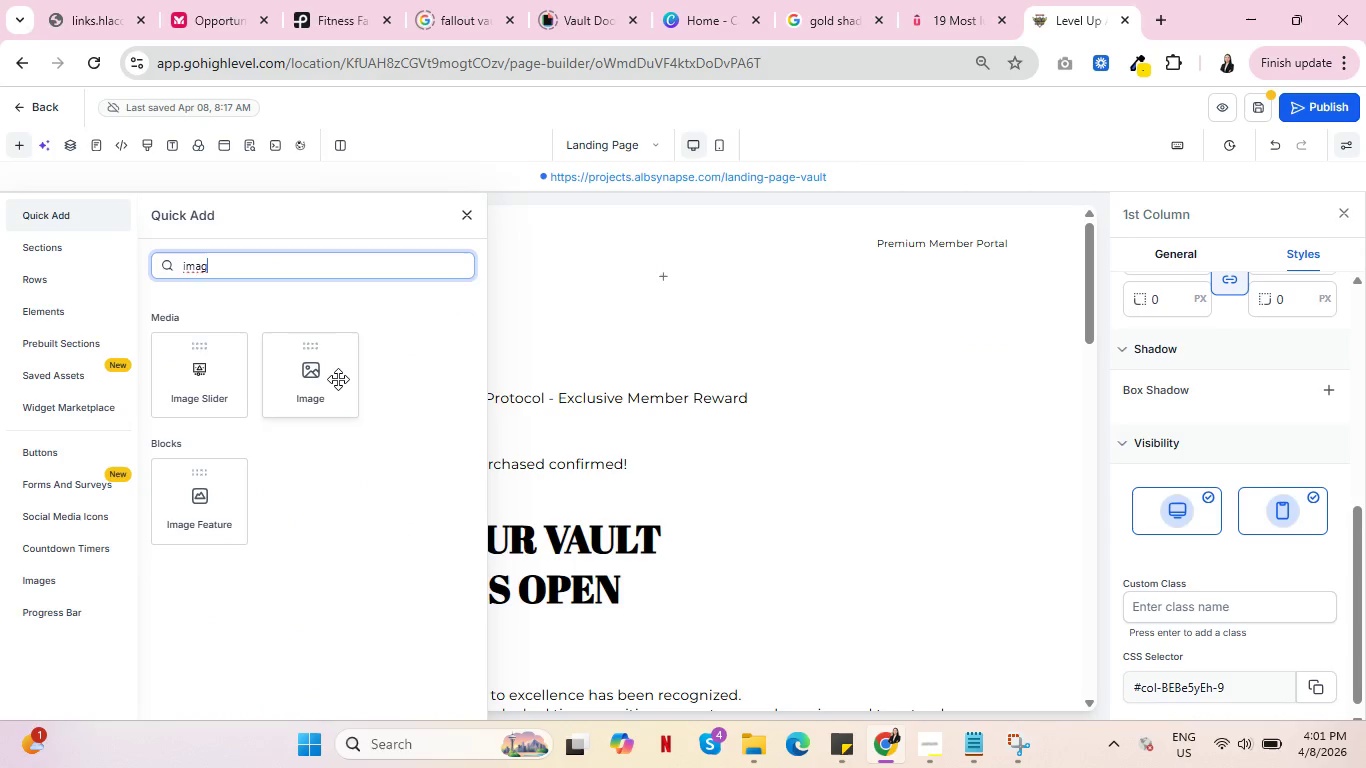 
left_click([338, 379])
 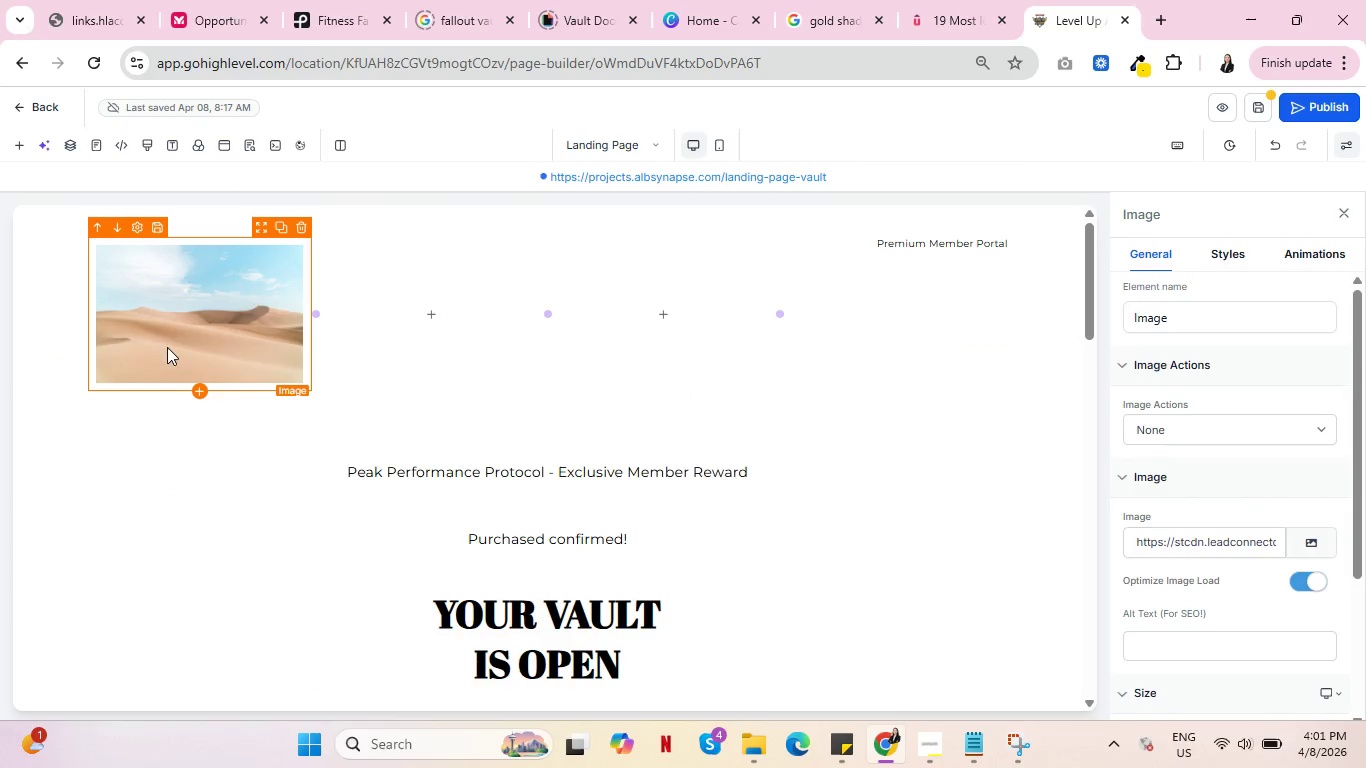 
wait(7.48)
 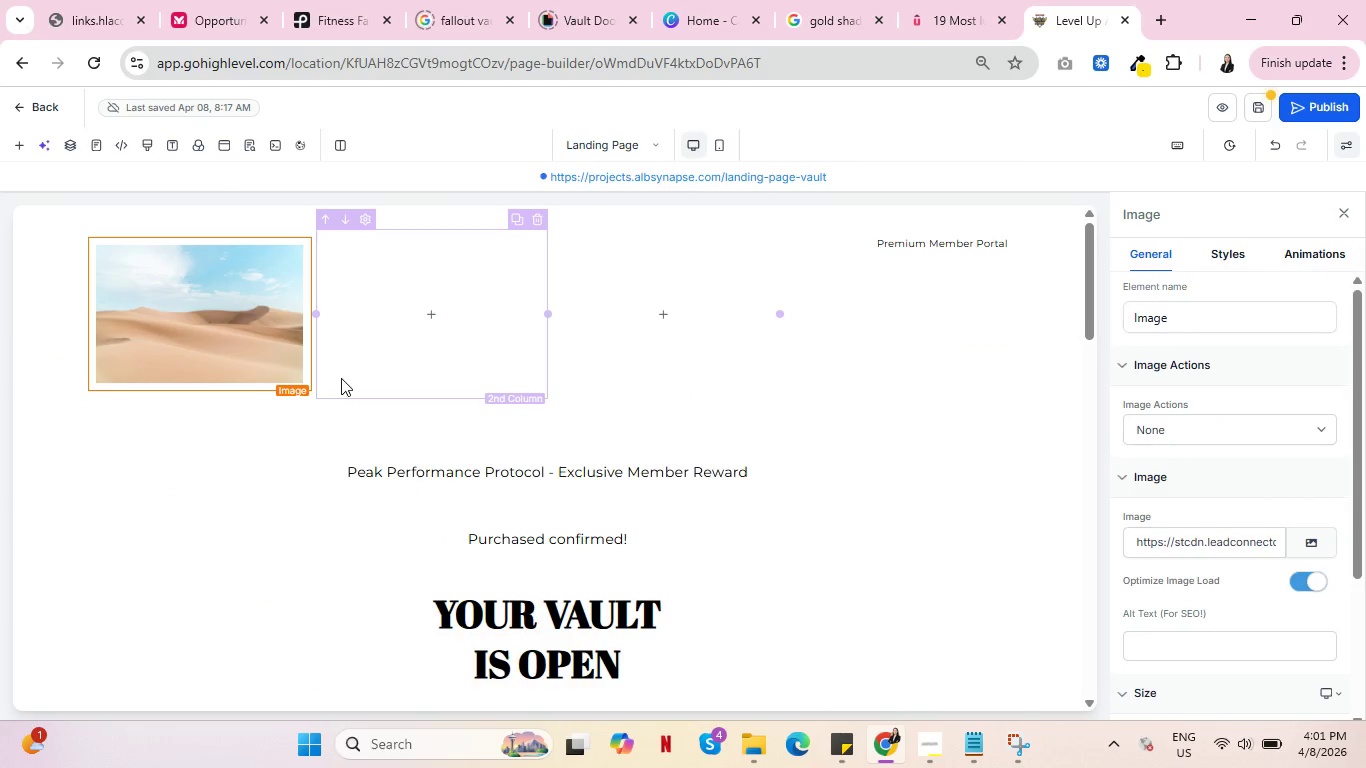 
left_click([1223, 247])
 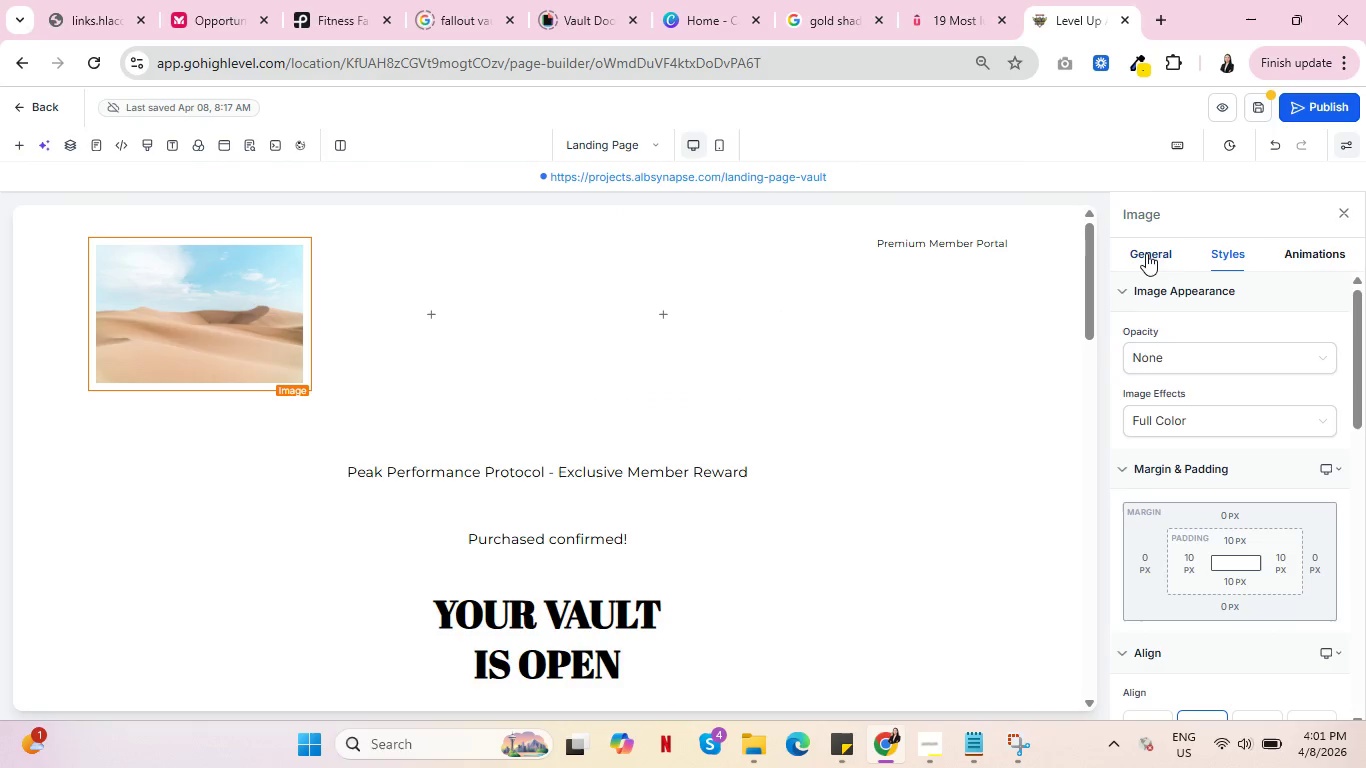 
left_click([1146, 253])
 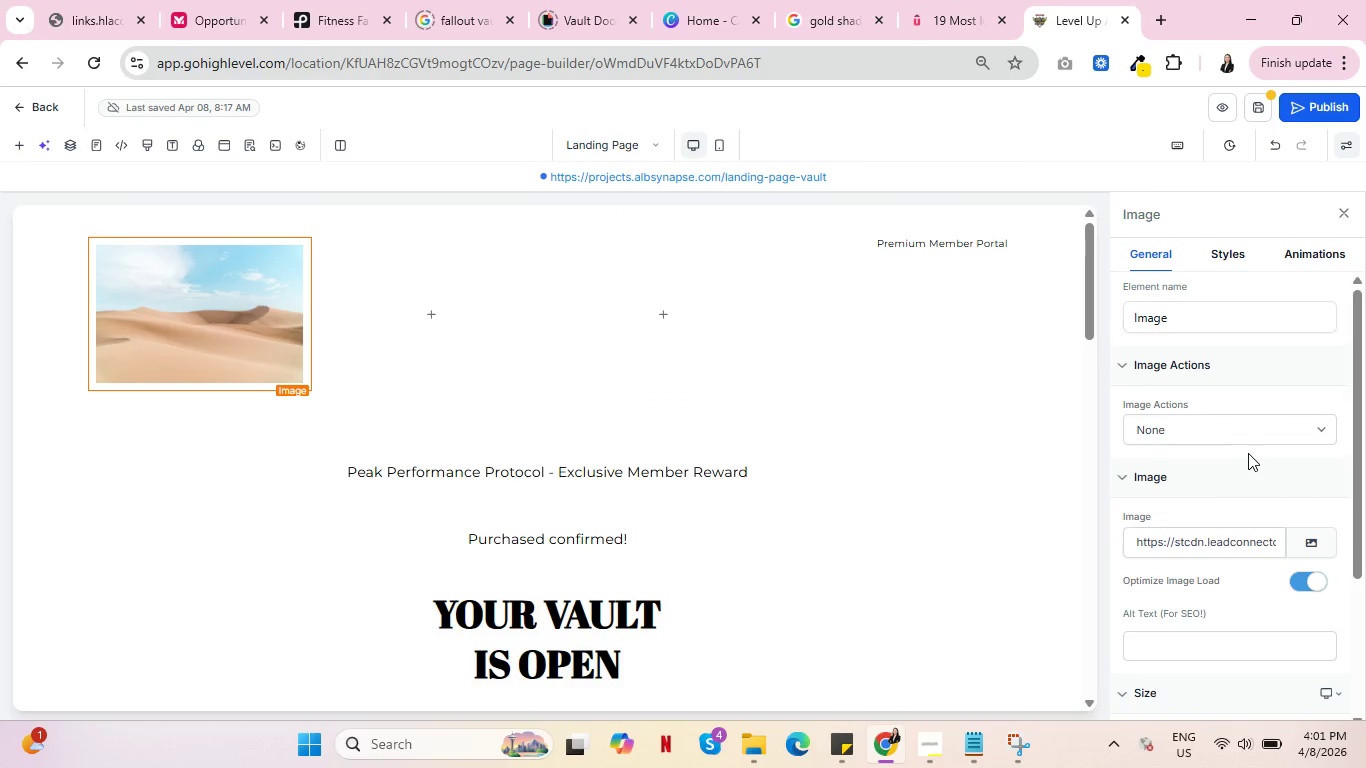 
scroll: coordinate [1248, 453], scroll_direction: up, amount: 3.0
 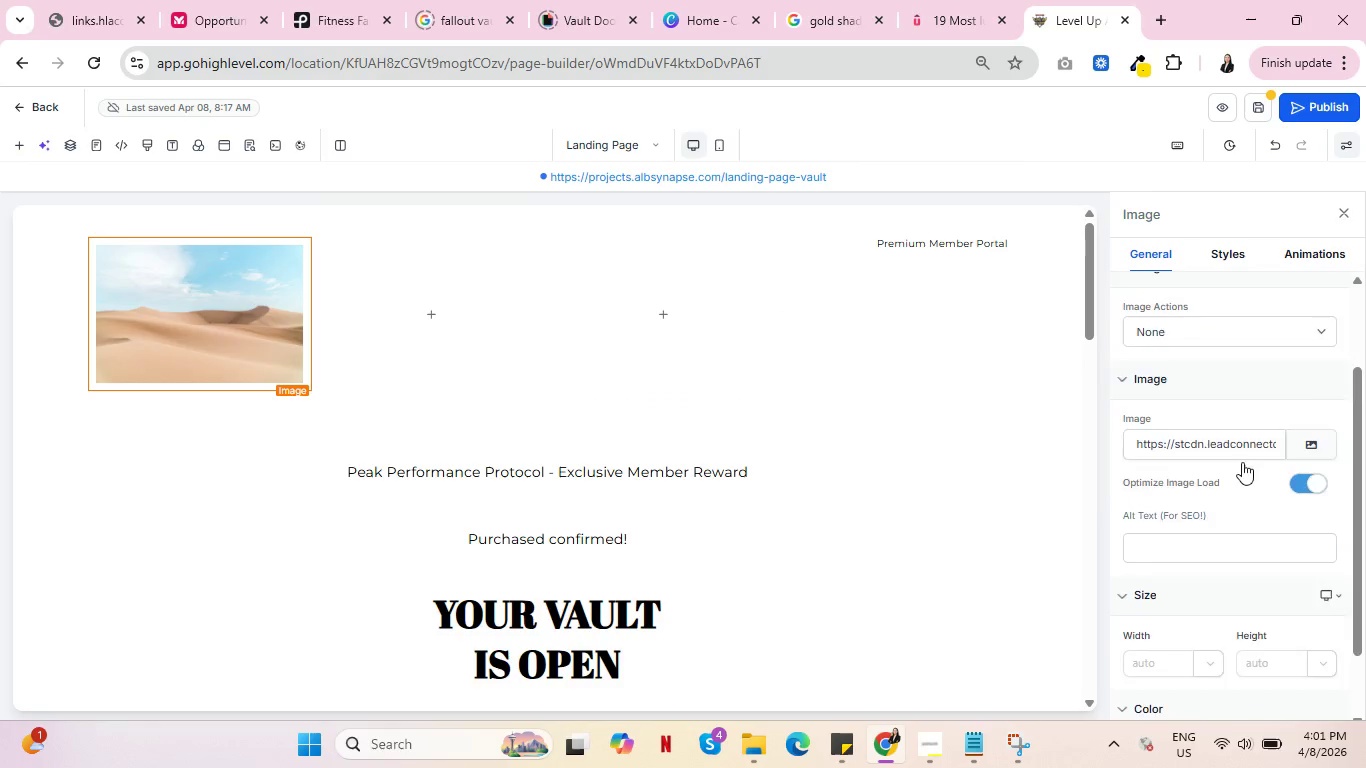 
scroll: coordinate [1242, 462], scroll_direction: down, amount: 2.0
 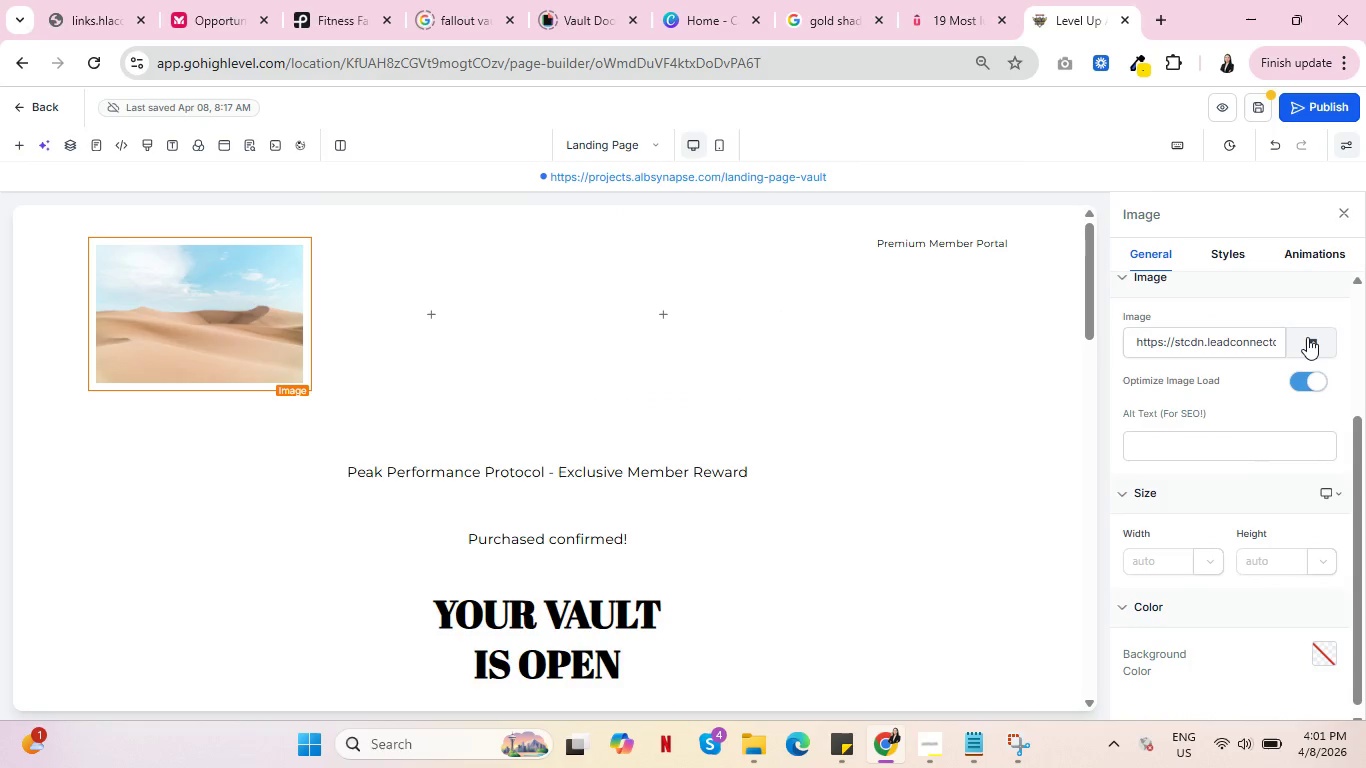 
left_click([1307, 337])
 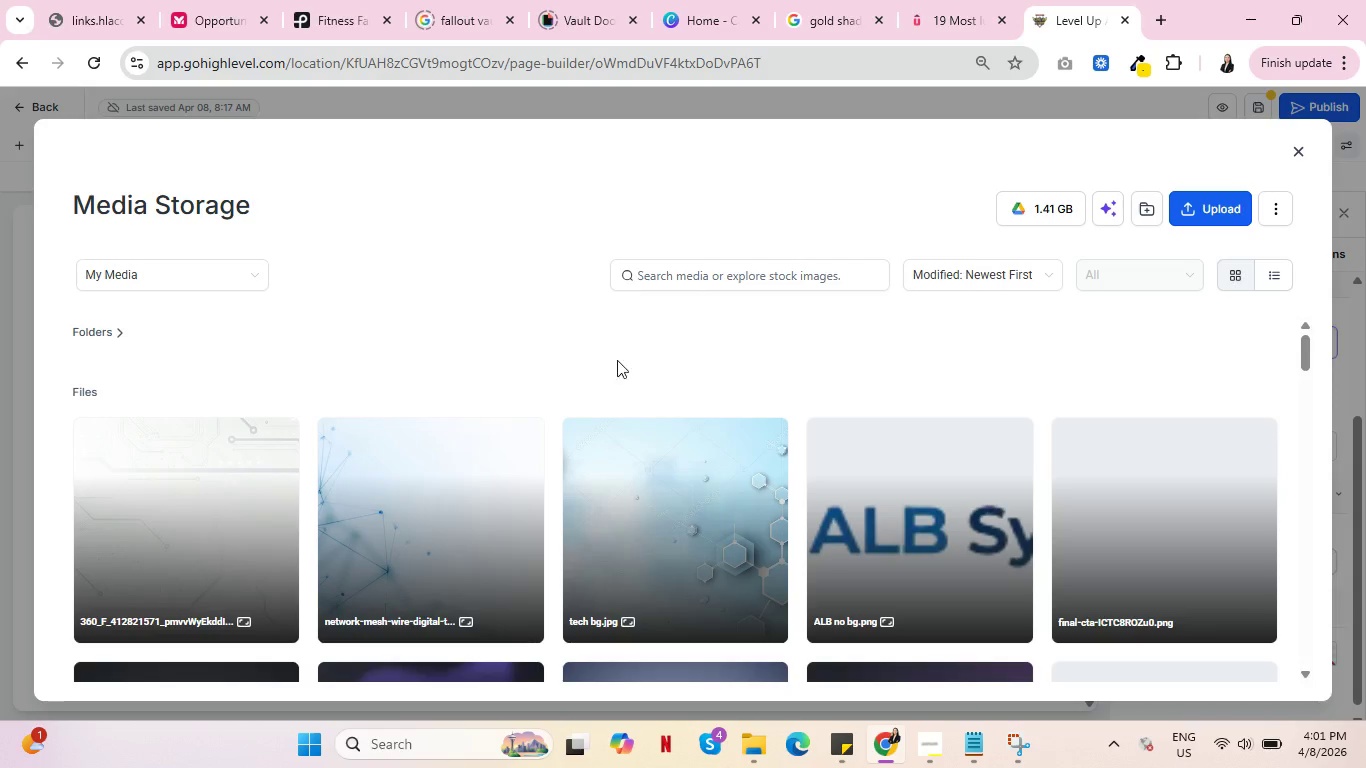 
wait(6.44)
 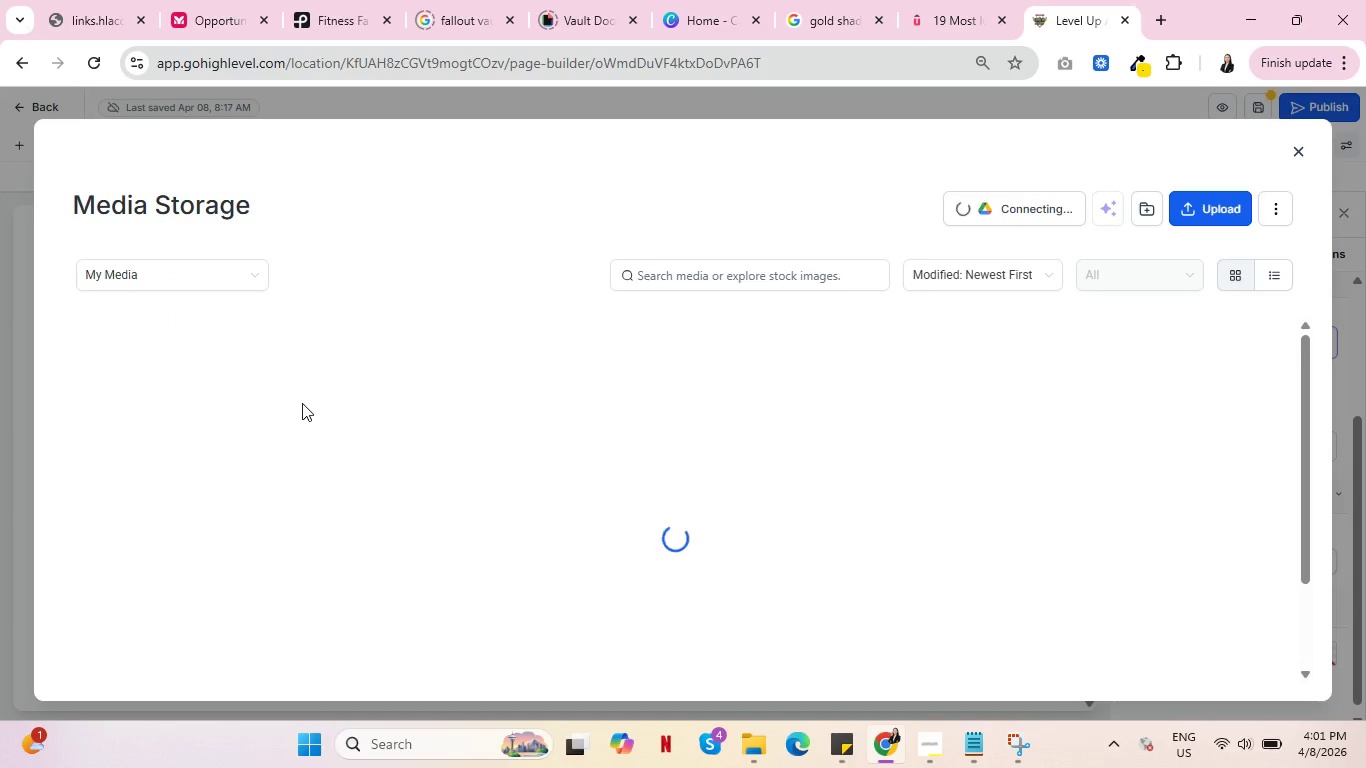 
left_click([1201, 206])
 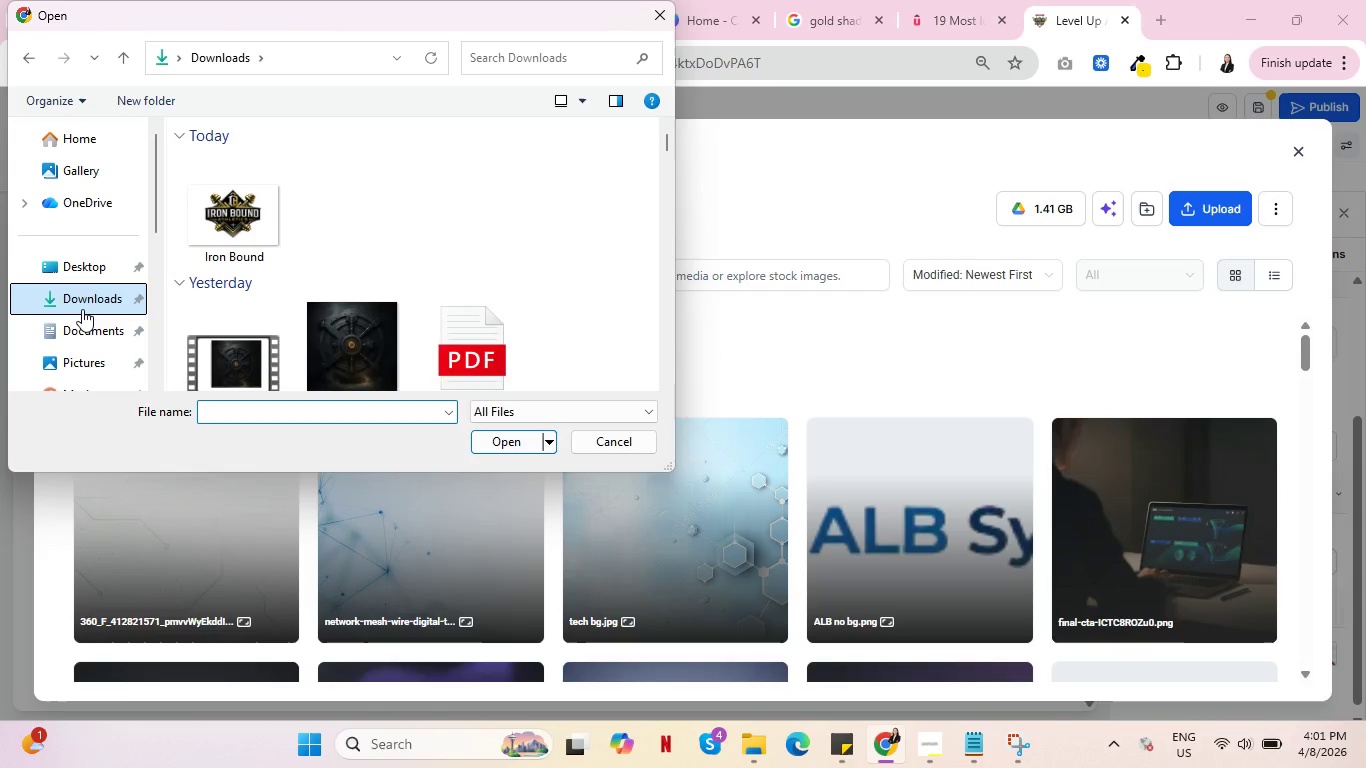 
left_click([229, 192])
 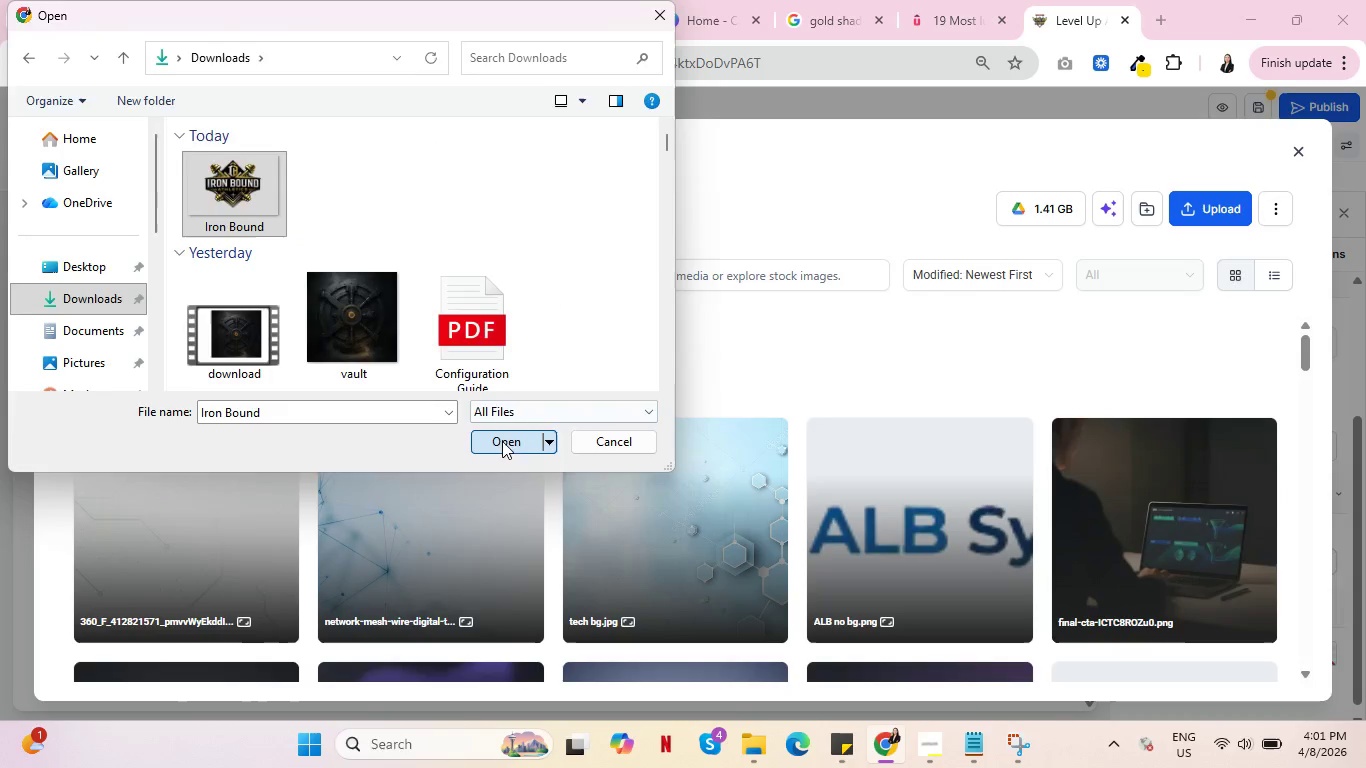 
left_click([502, 441])
 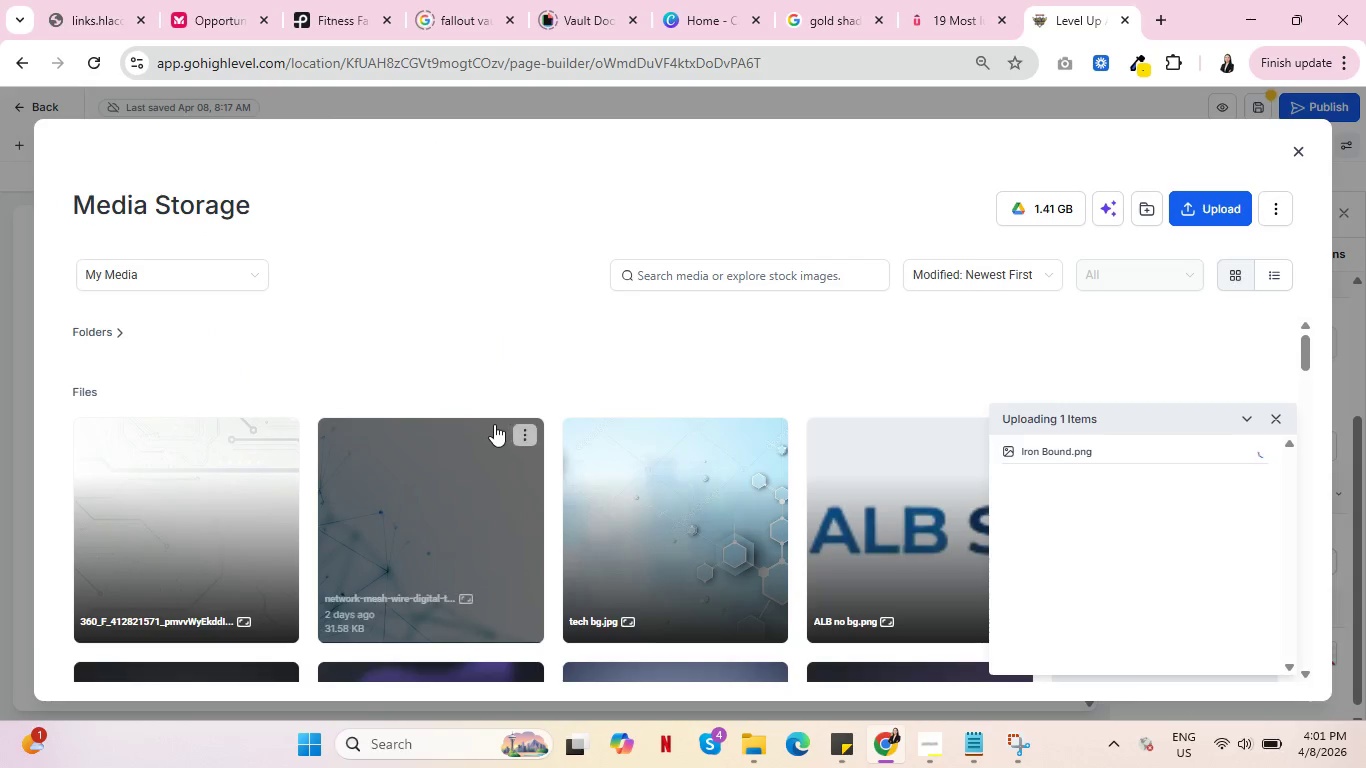 
mouse_move([464, 412])
 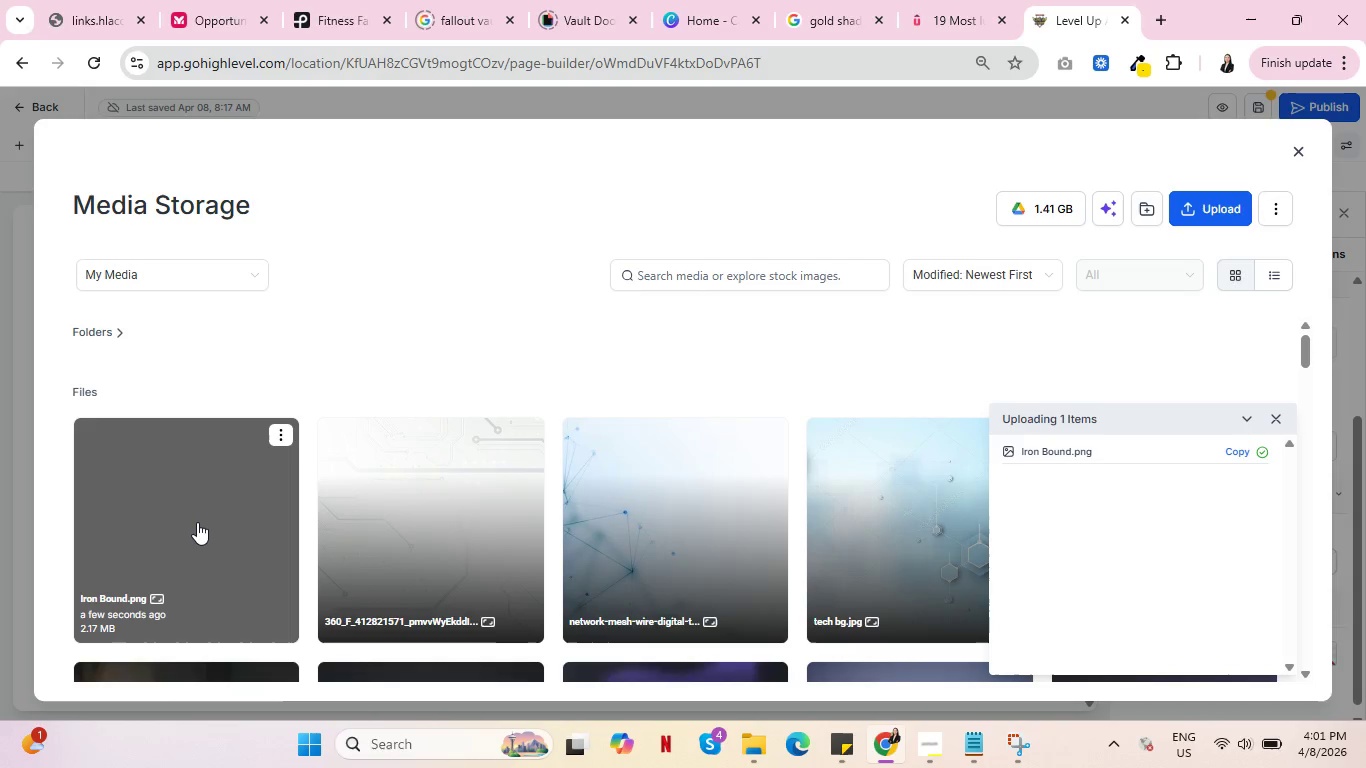 
left_click([197, 522])
 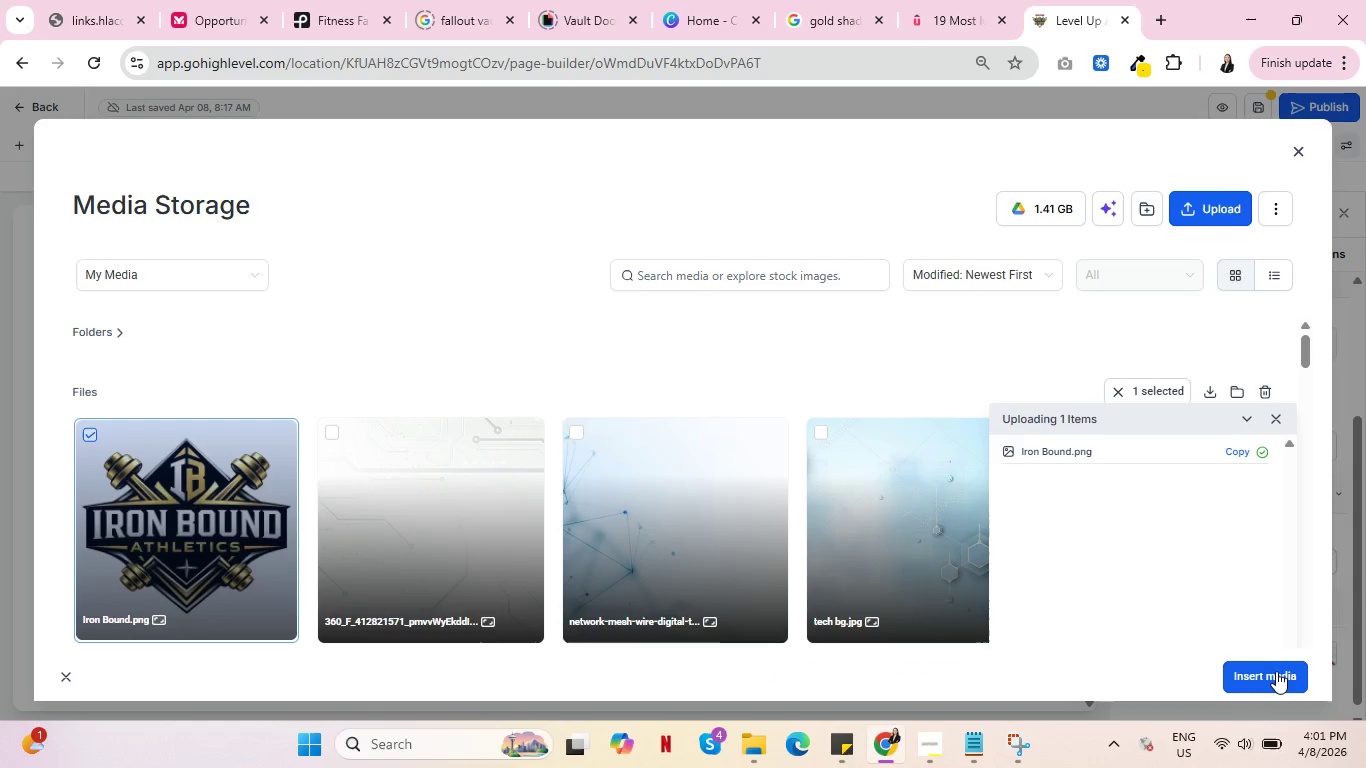 
left_click([1276, 671])
 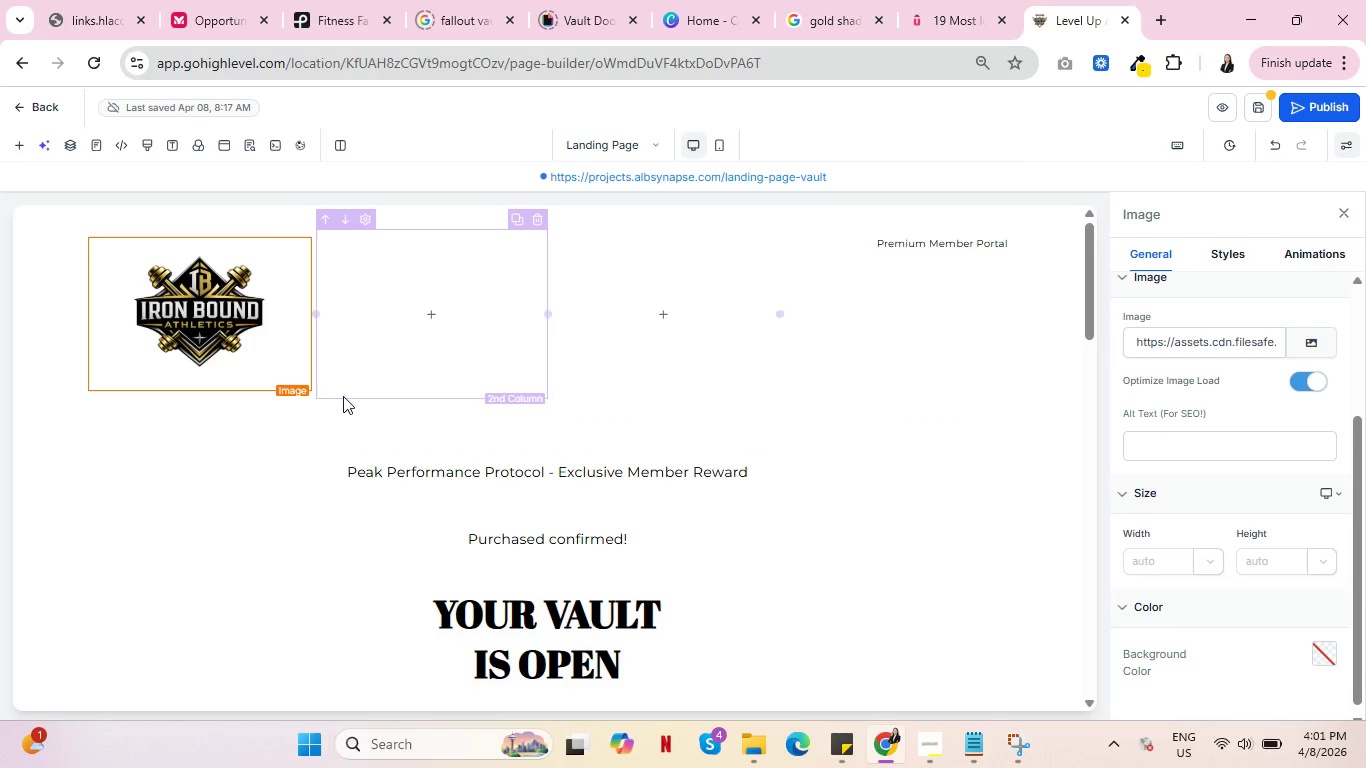 
left_click([357, 389])
 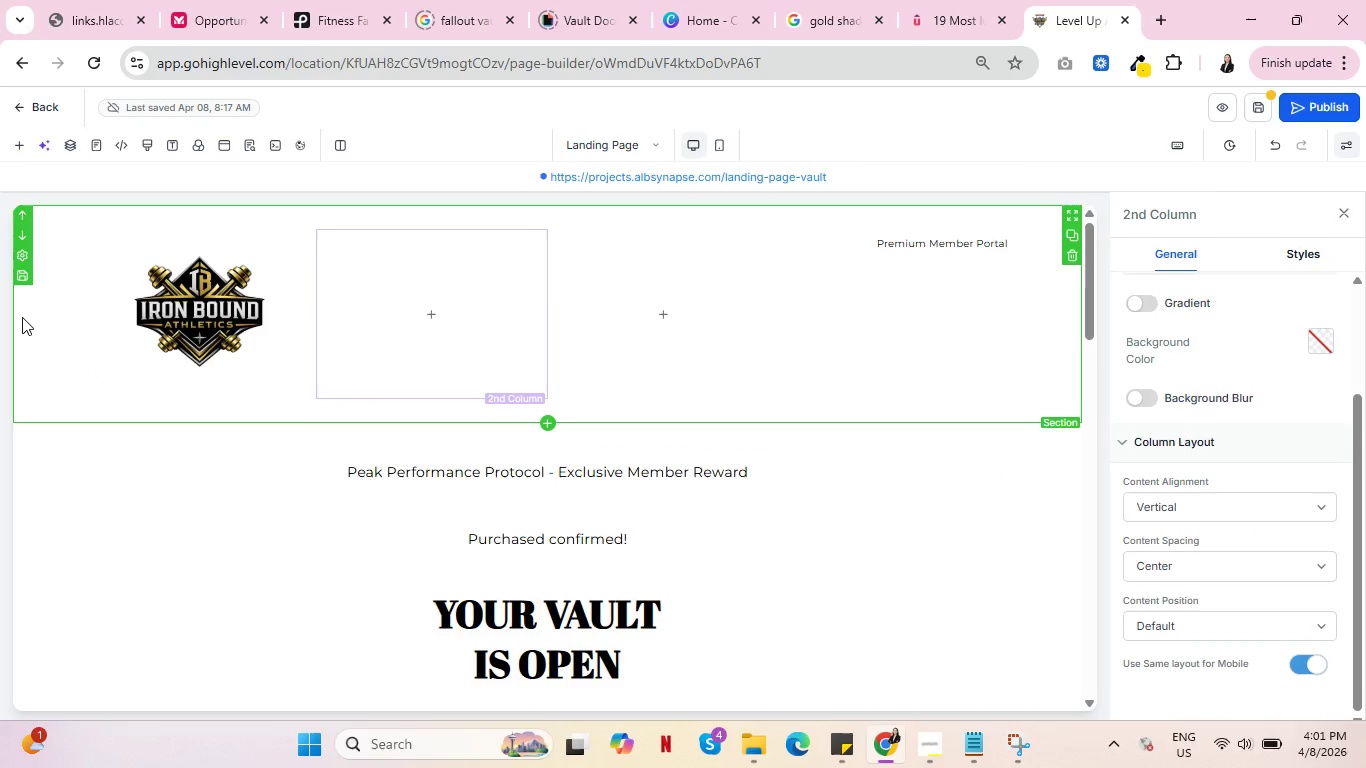 
wait(9.16)
 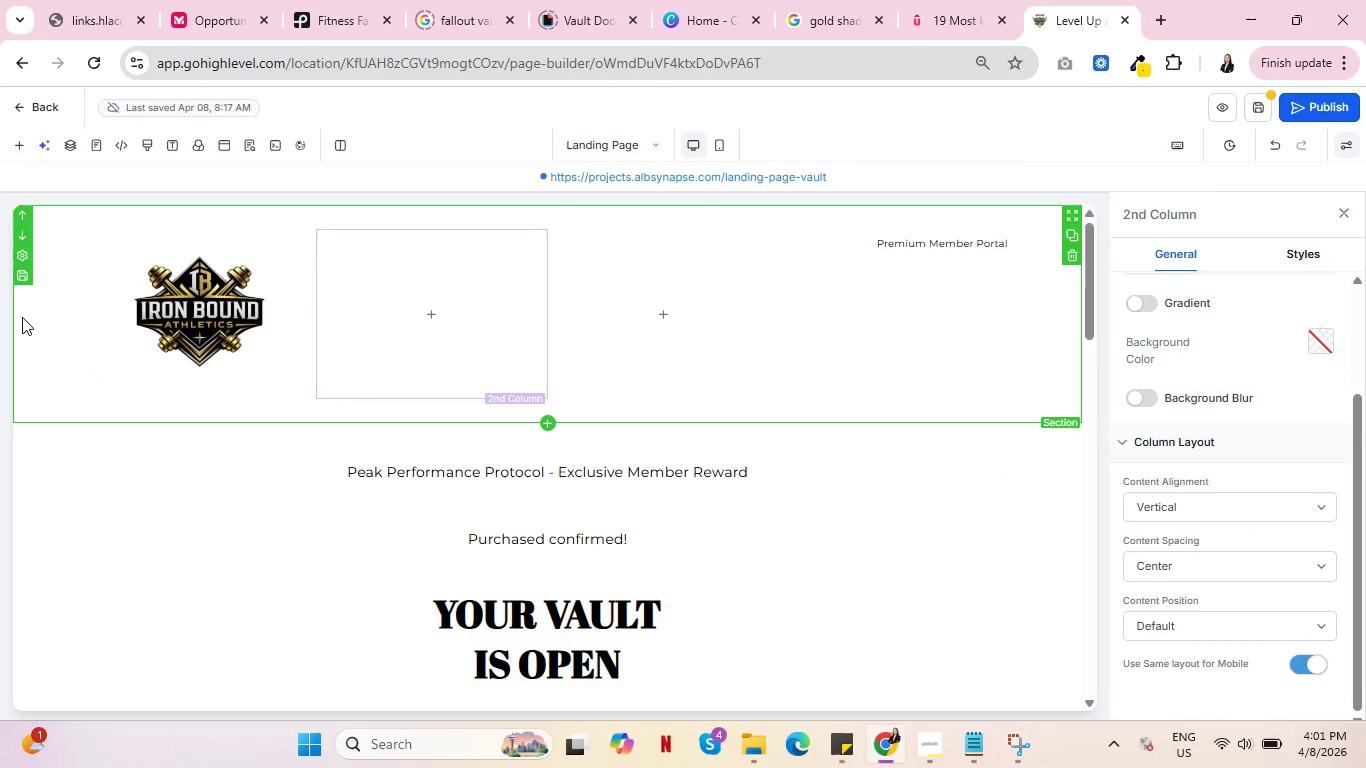 
left_click([27, 318])
 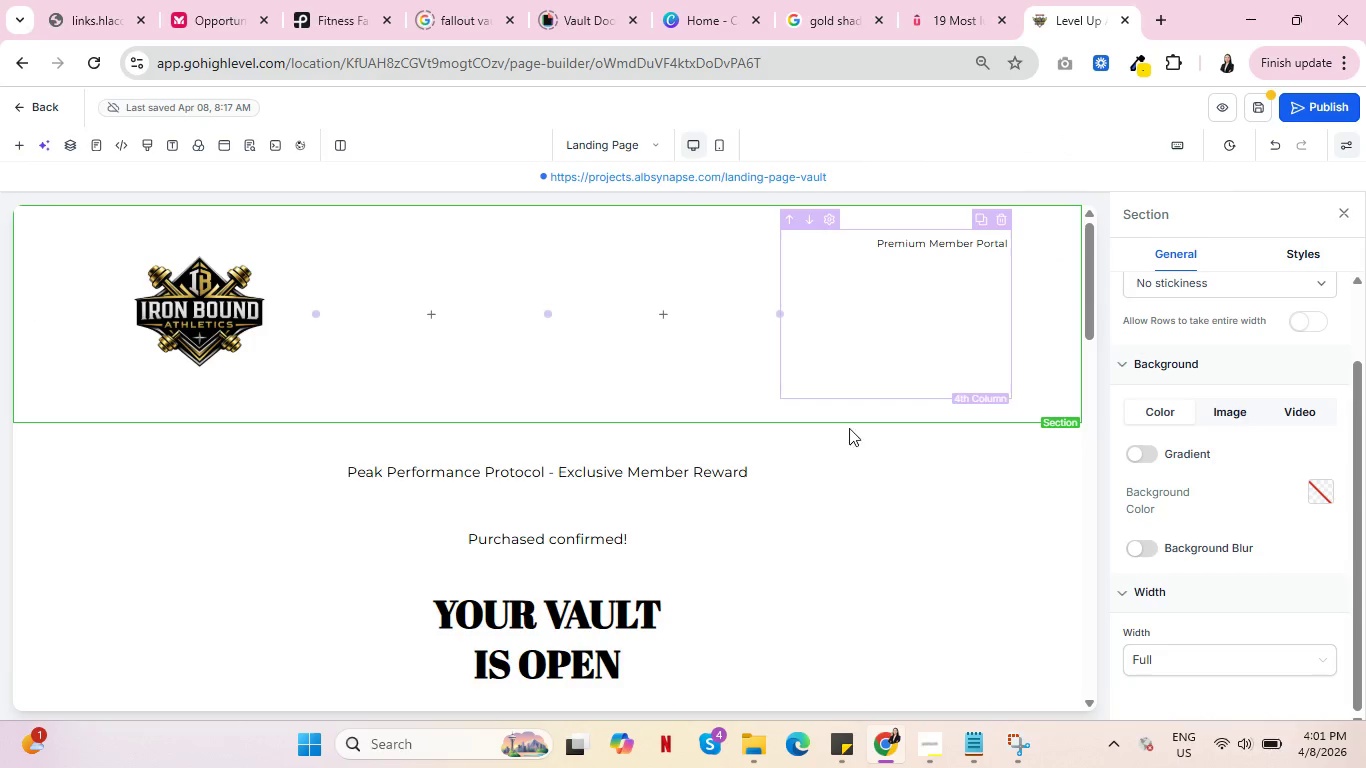 
mouse_move([977, 391])
 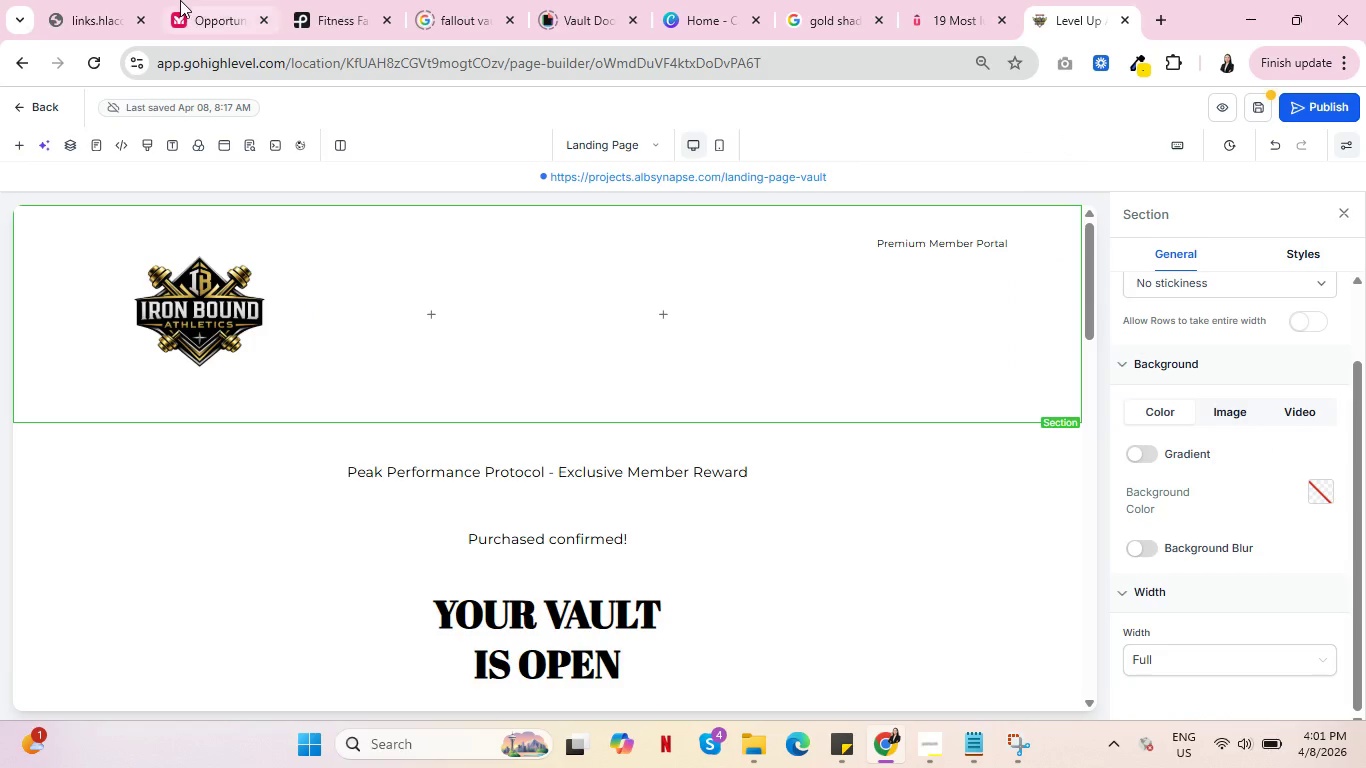 
left_click([339, 3])
 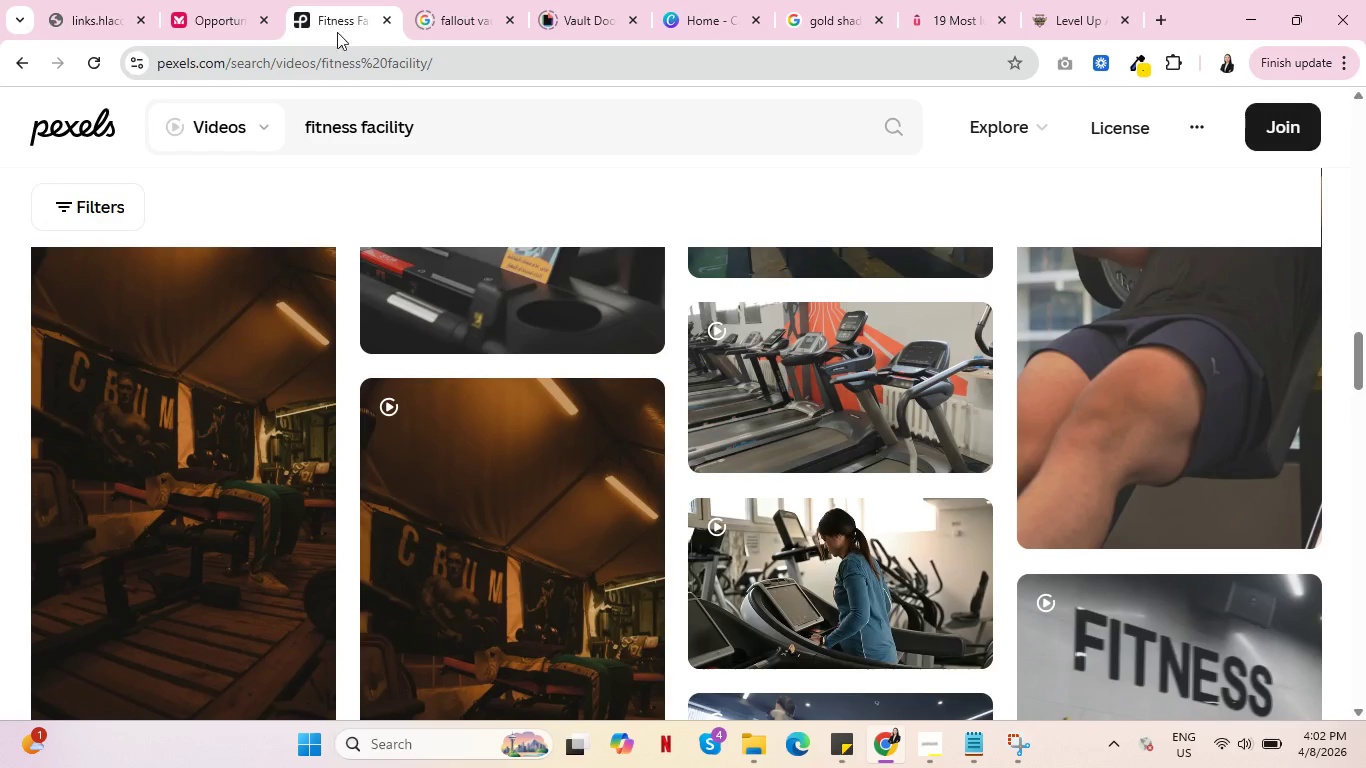 
scroll: coordinate [895, 395], scroll_direction: down, amount: 10.0
 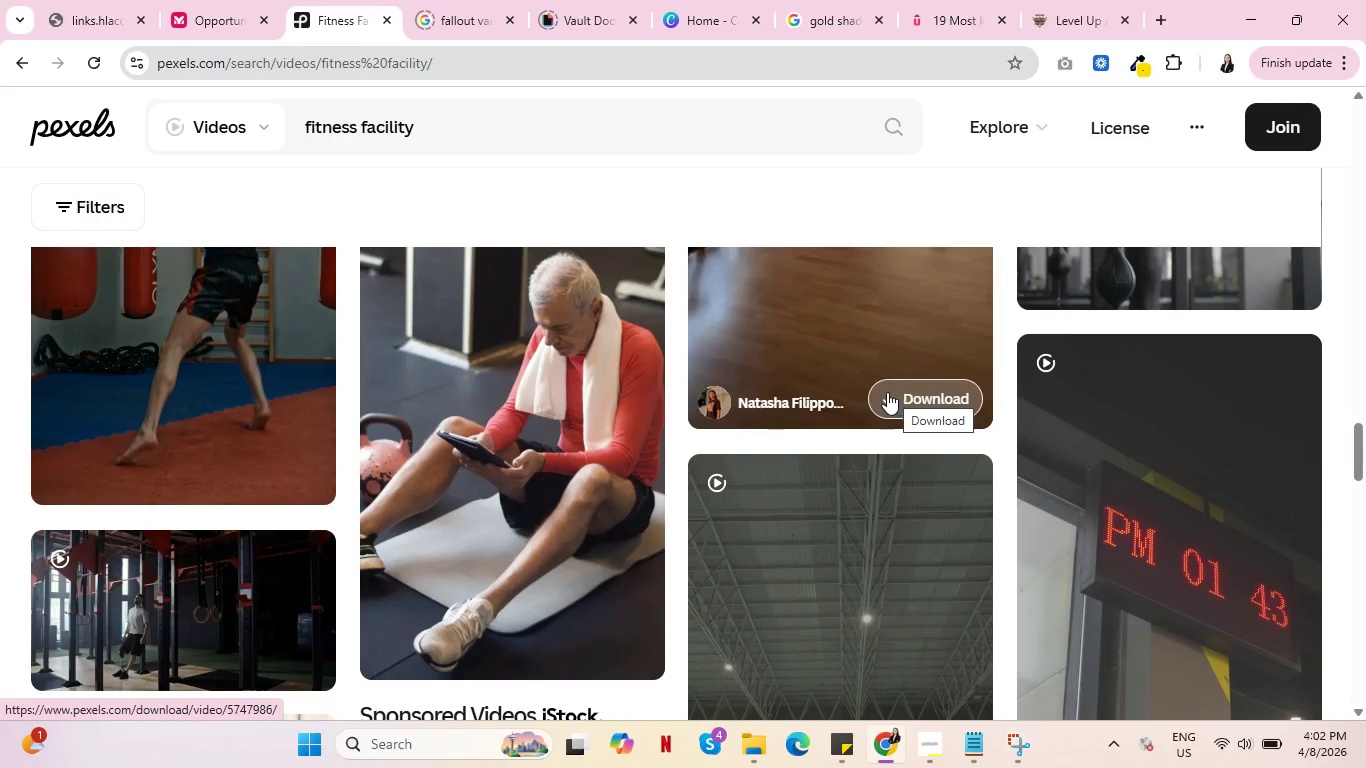 
scroll: coordinate [886, 392], scroll_direction: down, amount: 7.0
 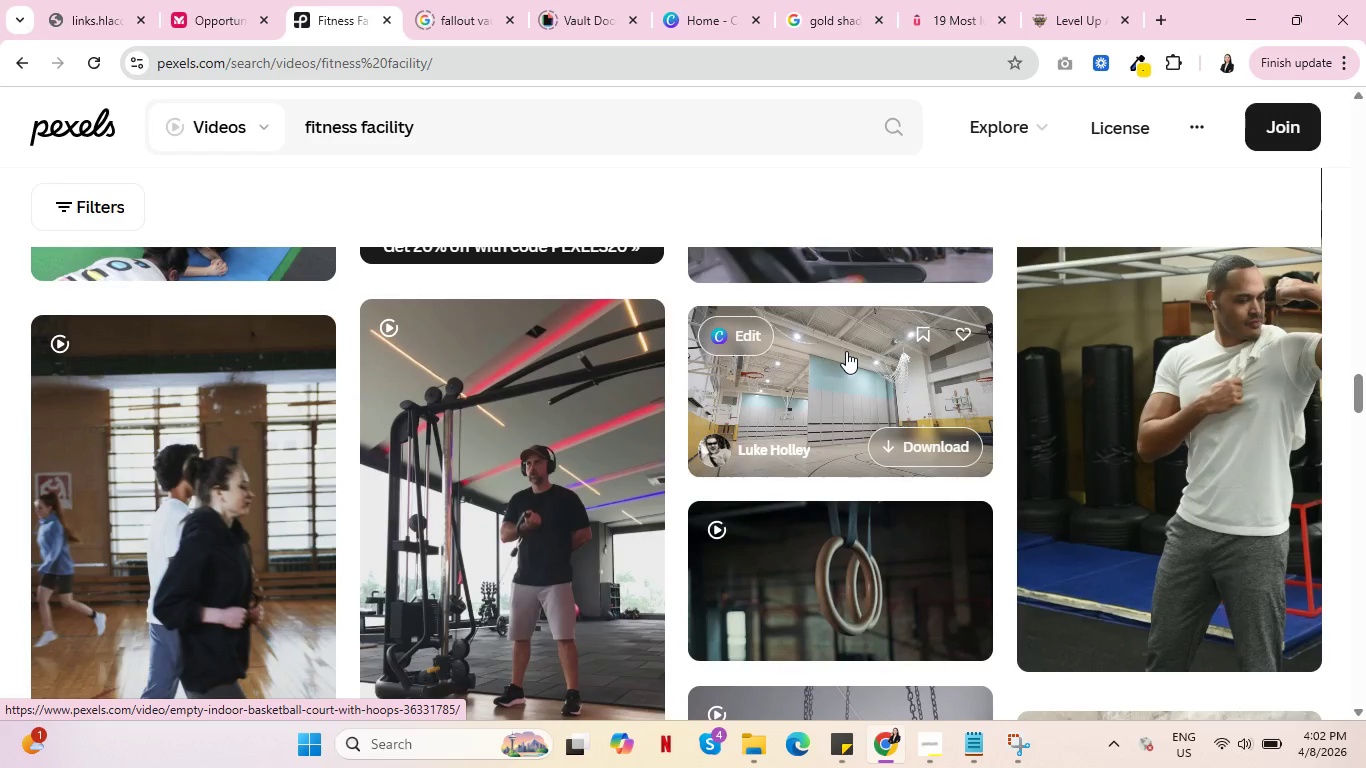 
wait(6.0)
 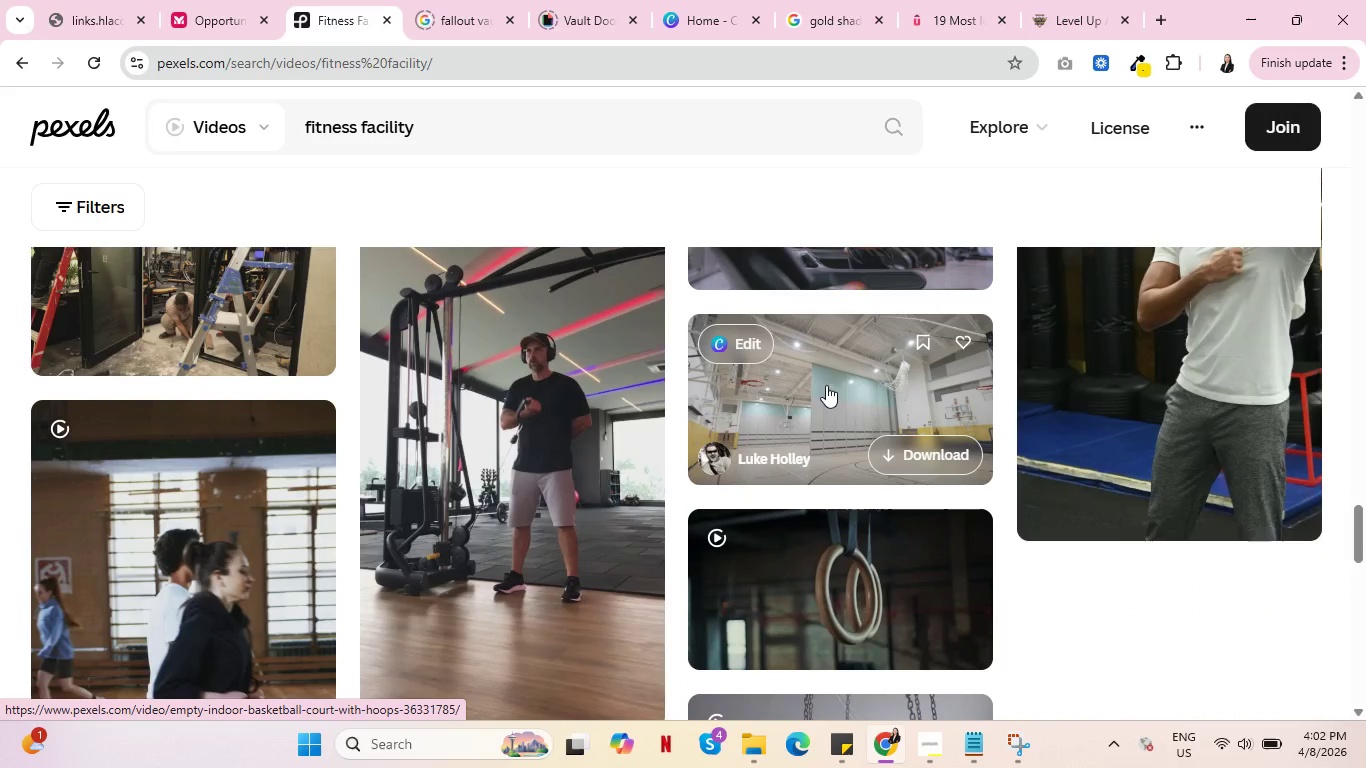 
mouse_move([754, 402])
 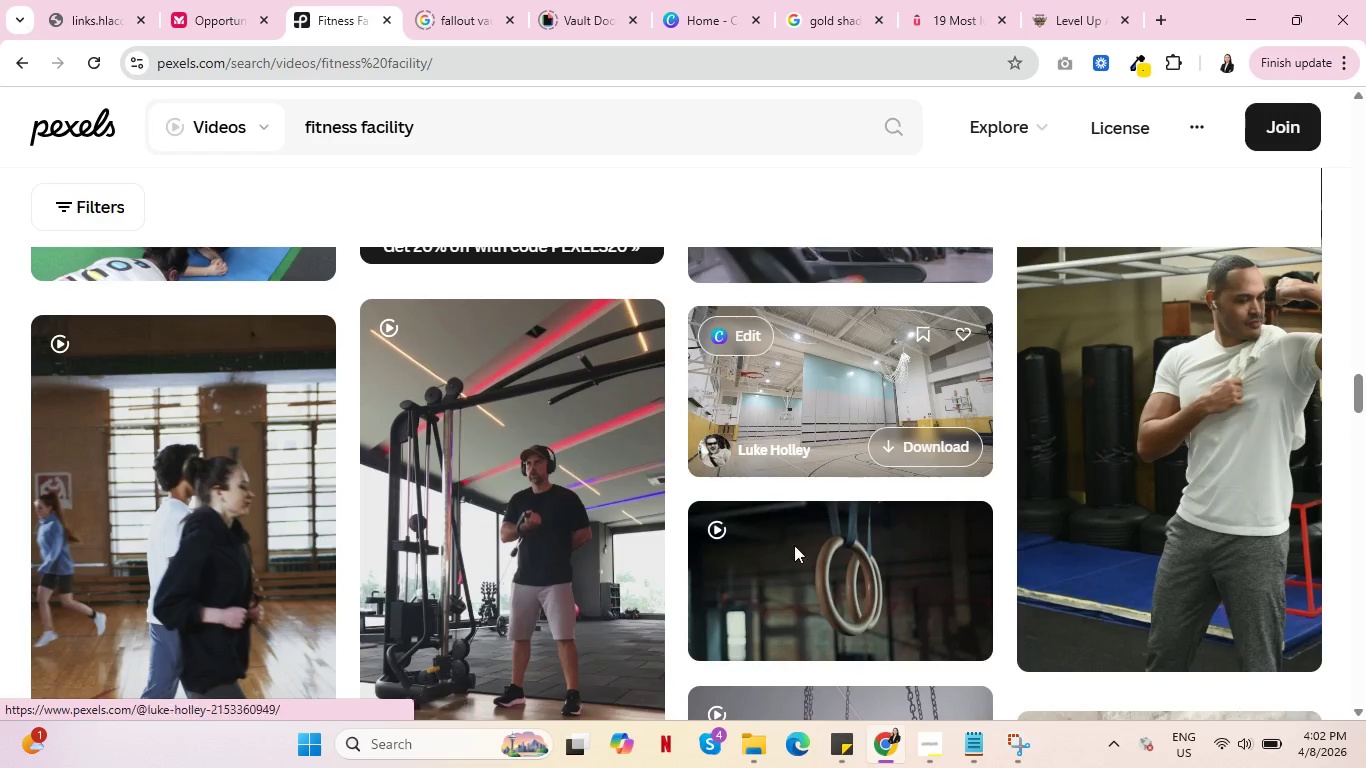 
mouse_move([811, 577])
 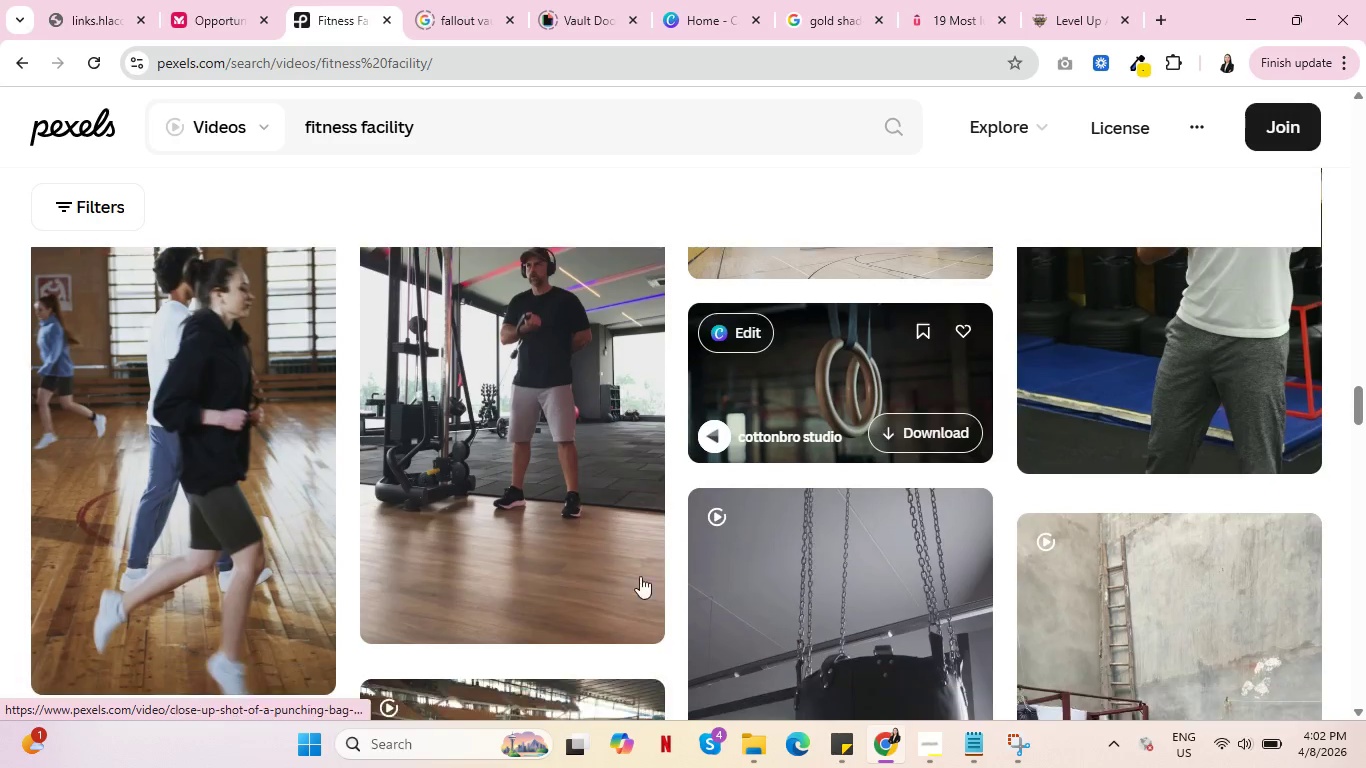 
scroll: coordinate [812, 577], scroll_direction: down, amount: 2.0
 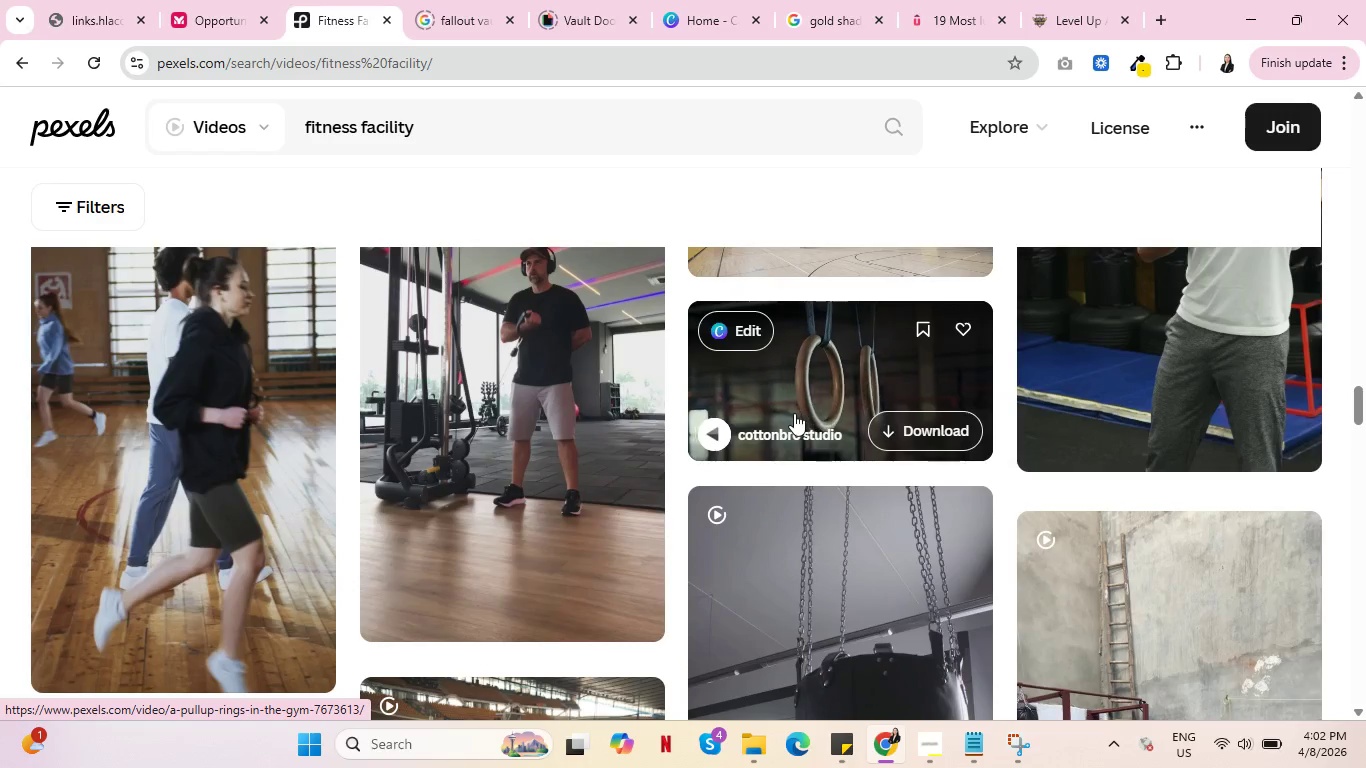 
wait(7.31)
 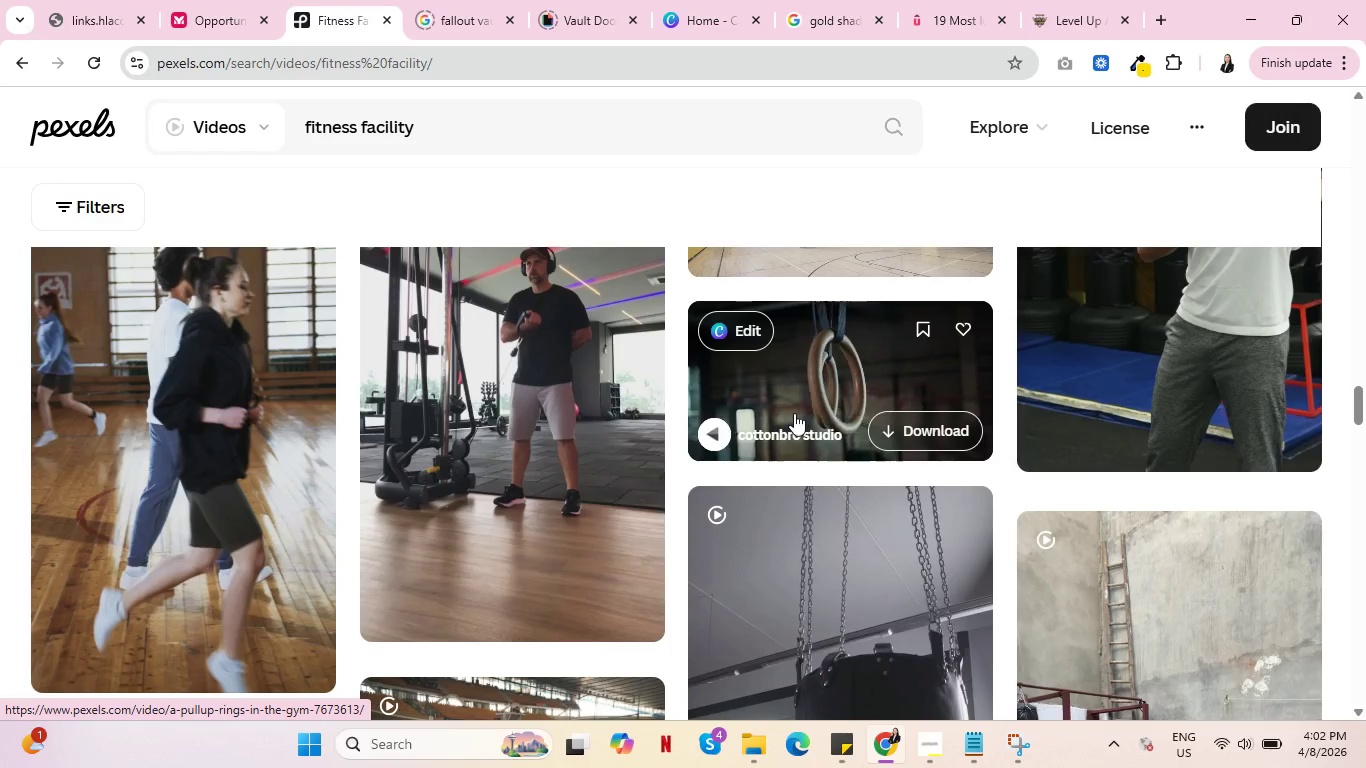 
scroll: coordinate [613, 408], scroll_direction: down, amount: 3.0
 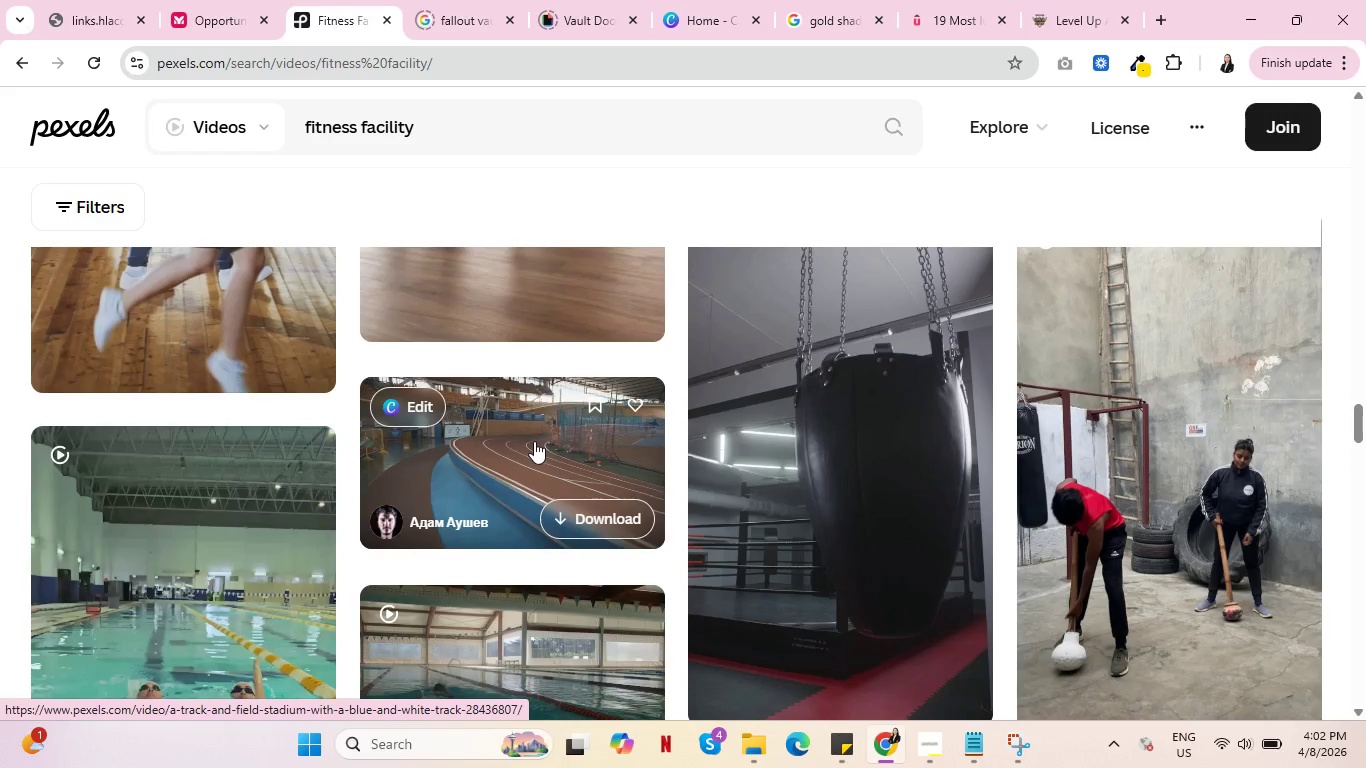 
wait(7.81)
 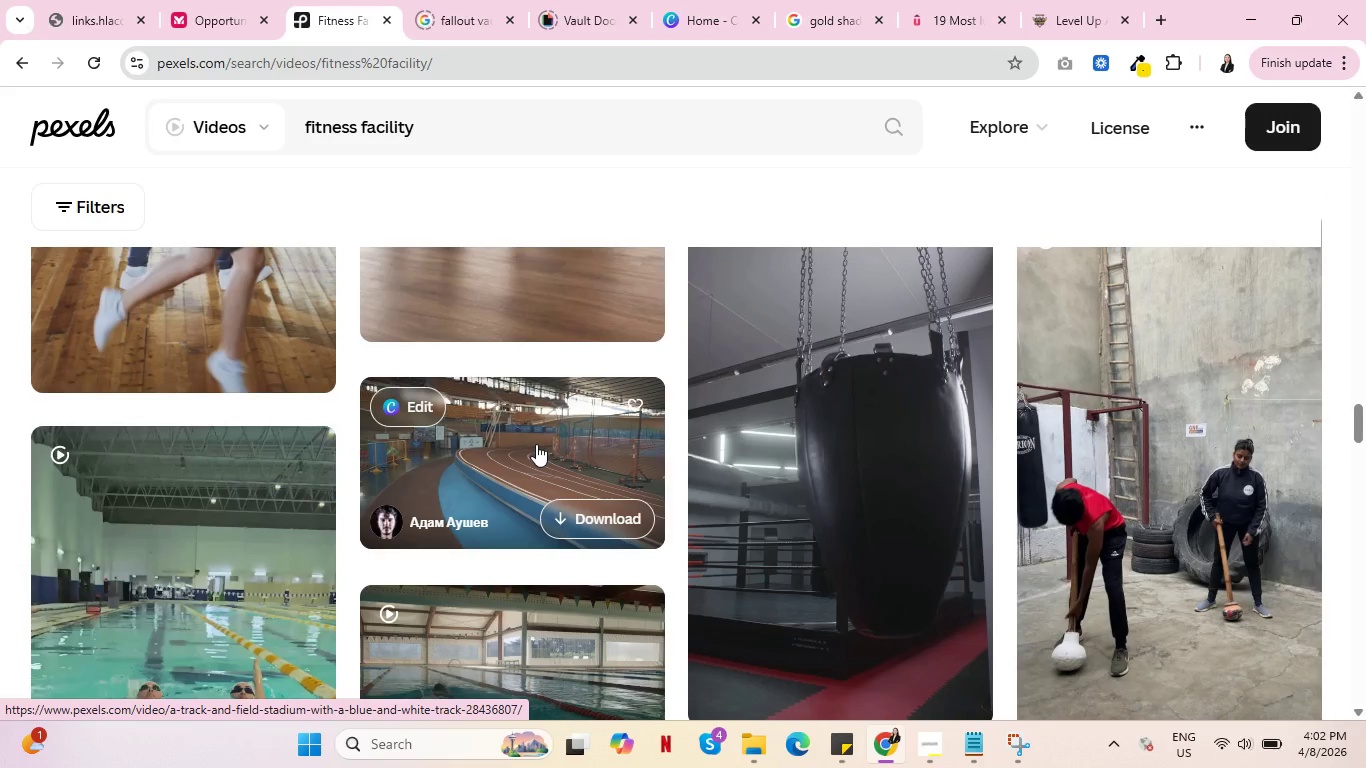 
scroll: coordinate [534, 441], scroll_direction: down, amount: 3.0
 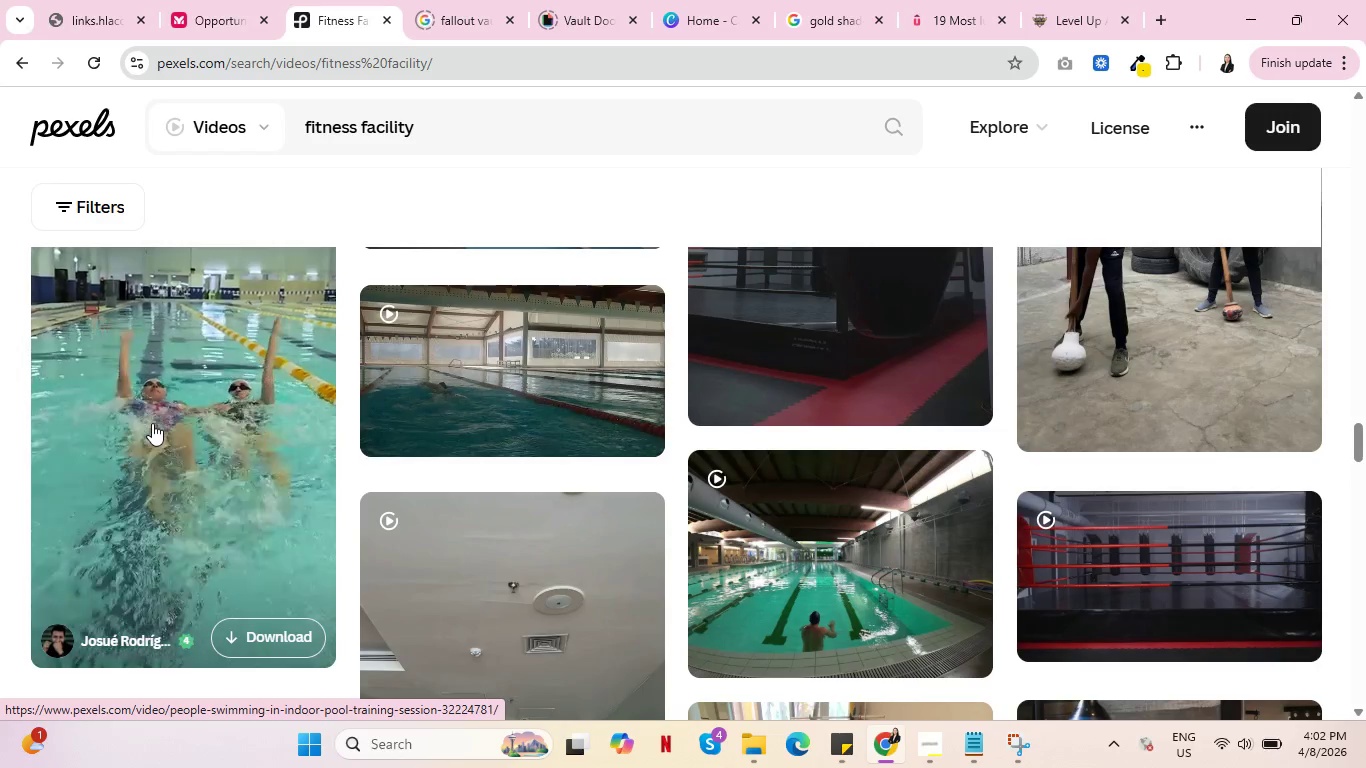 
wait(10.7)
 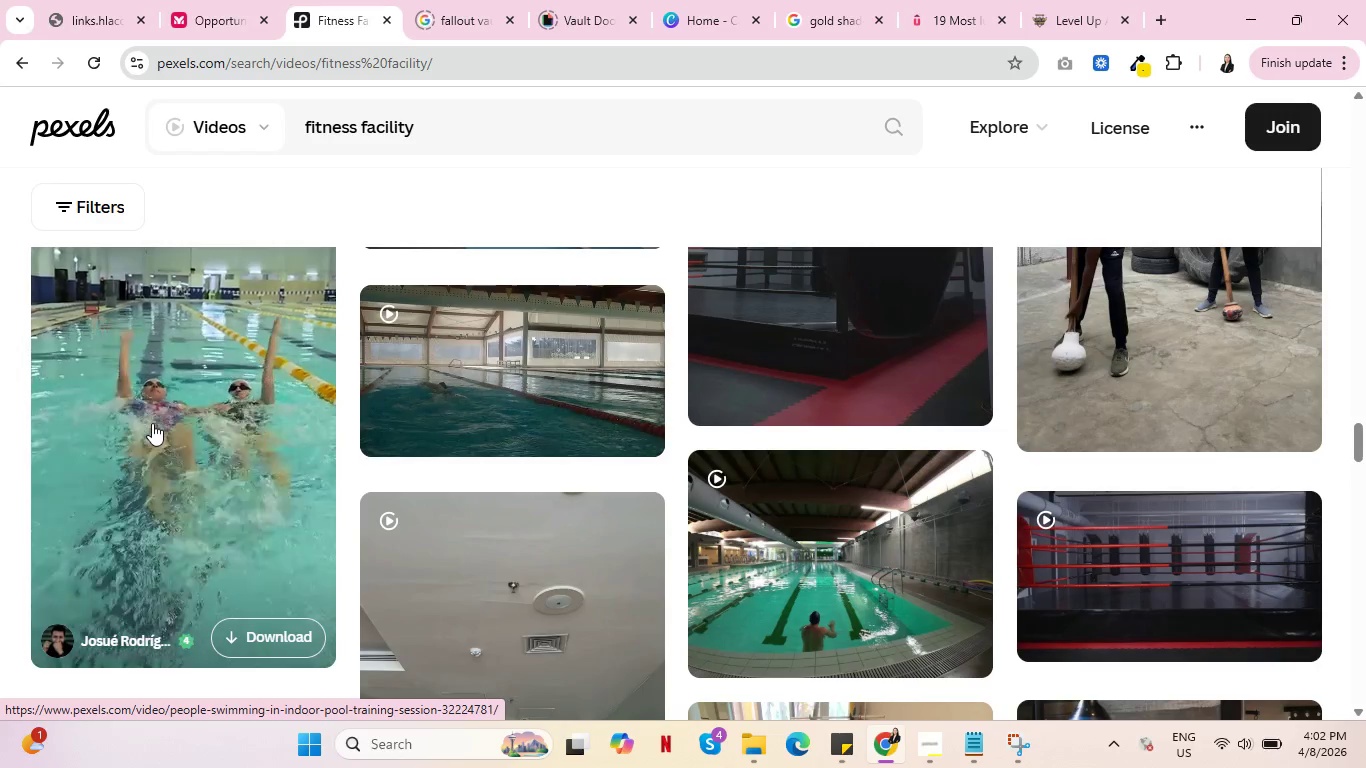 
scroll: coordinate [809, 400], scroll_direction: down, amount: 7.0
 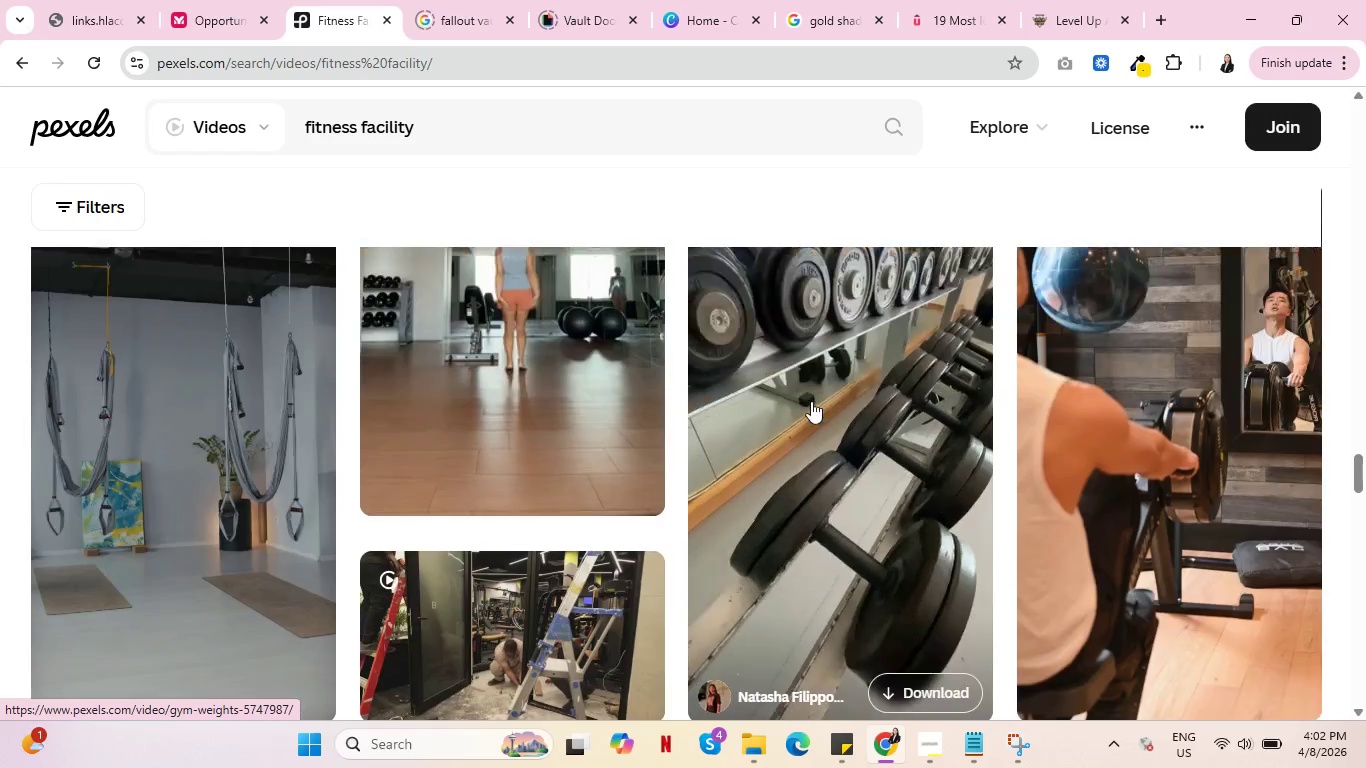 
scroll: coordinate [812, 400], scroll_direction: up, amount: 6.0
 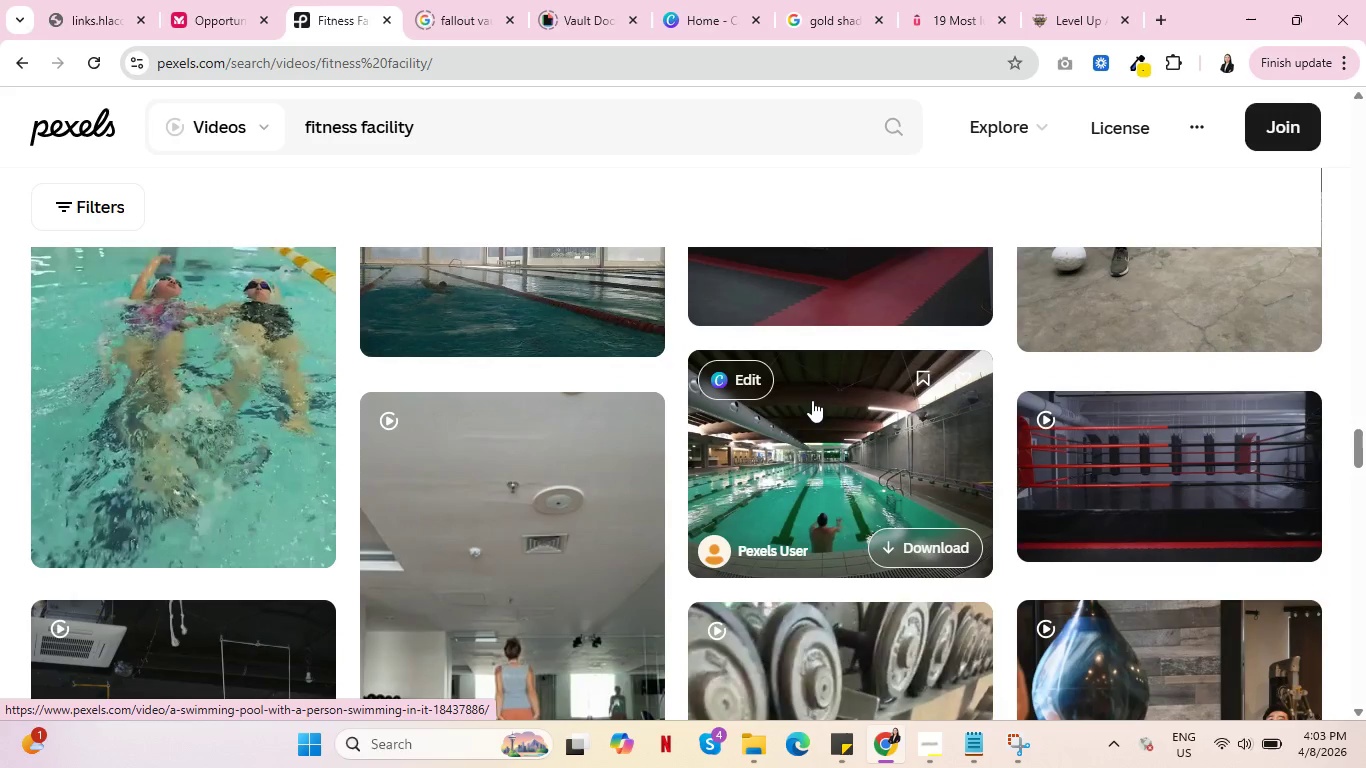 
wait(8.08)
 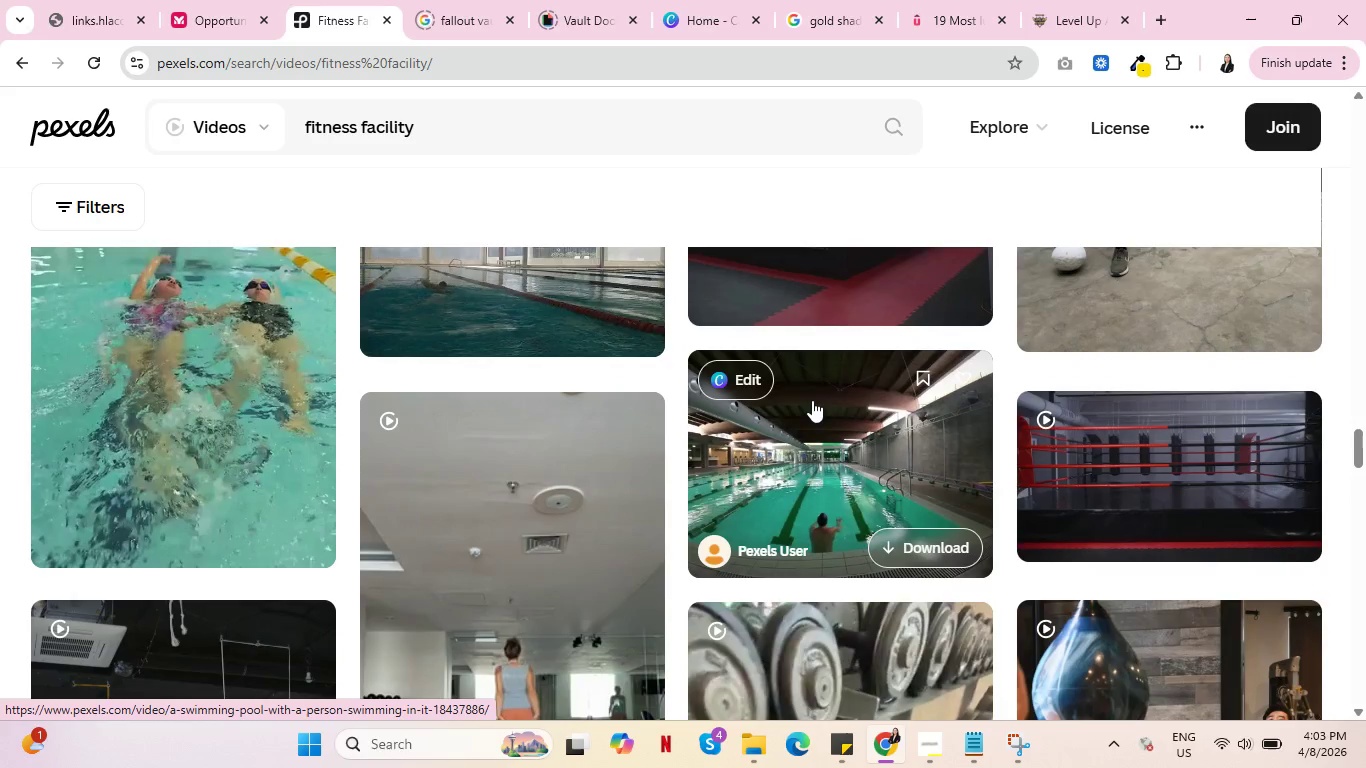 
scroll: coordinate [818, 420], scroll_direction: up, amount: 3.0
 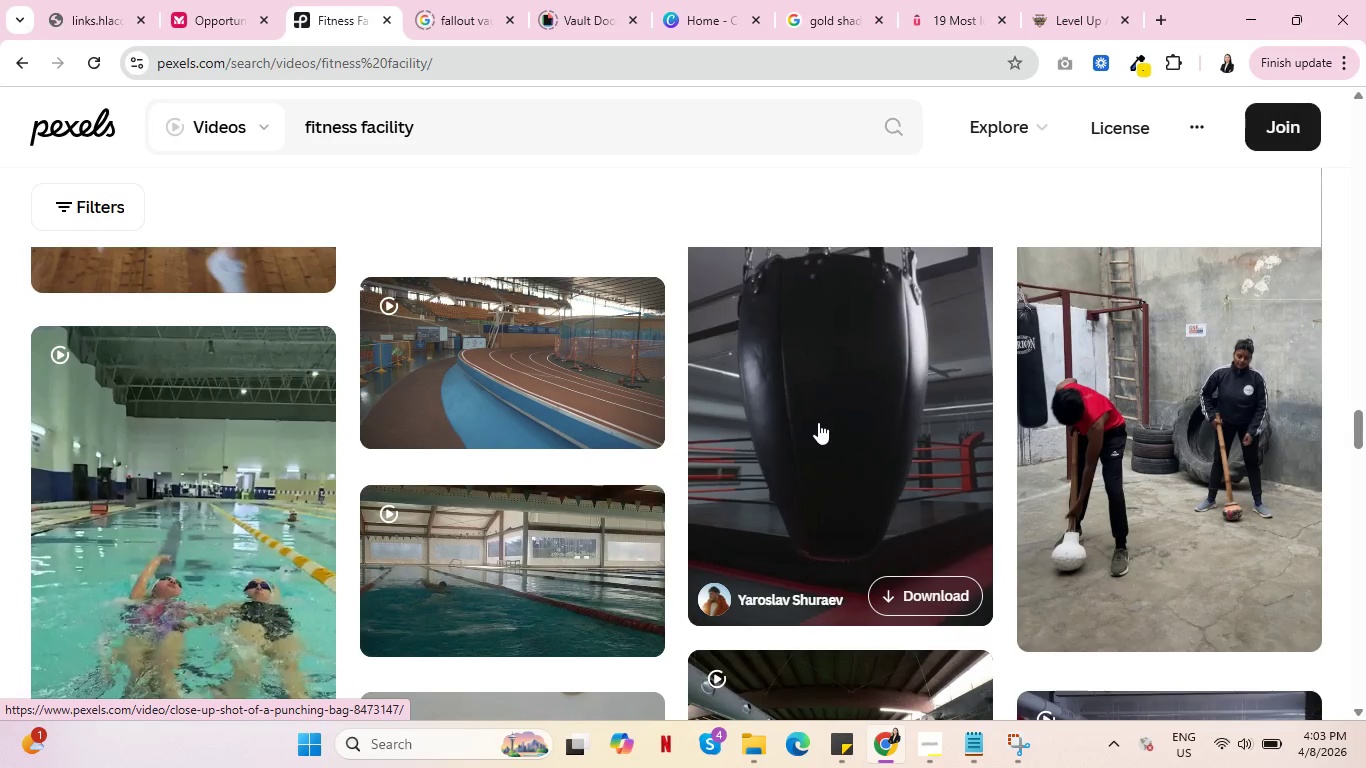 
wait(5.56)
 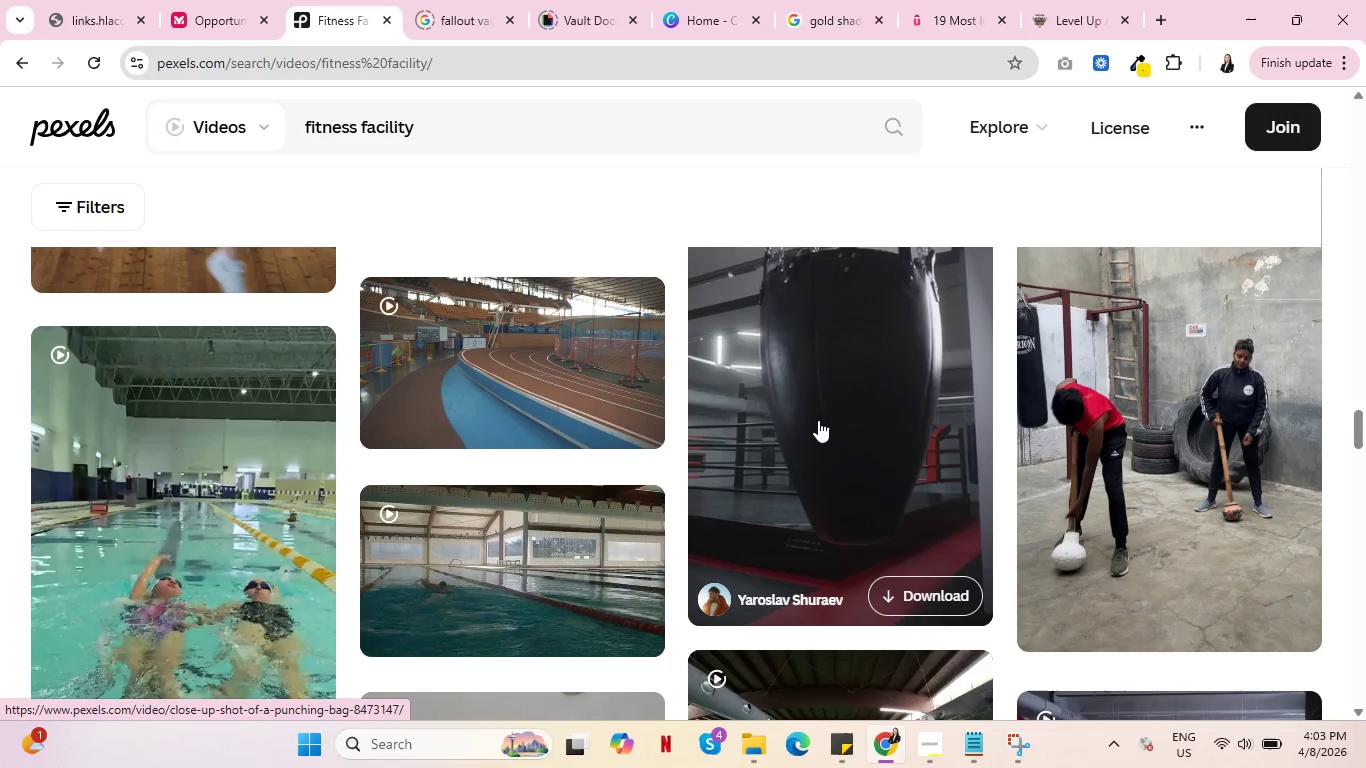 
scroll: coordinate [816, 422], scroll_direction: up, amount: 5.0
 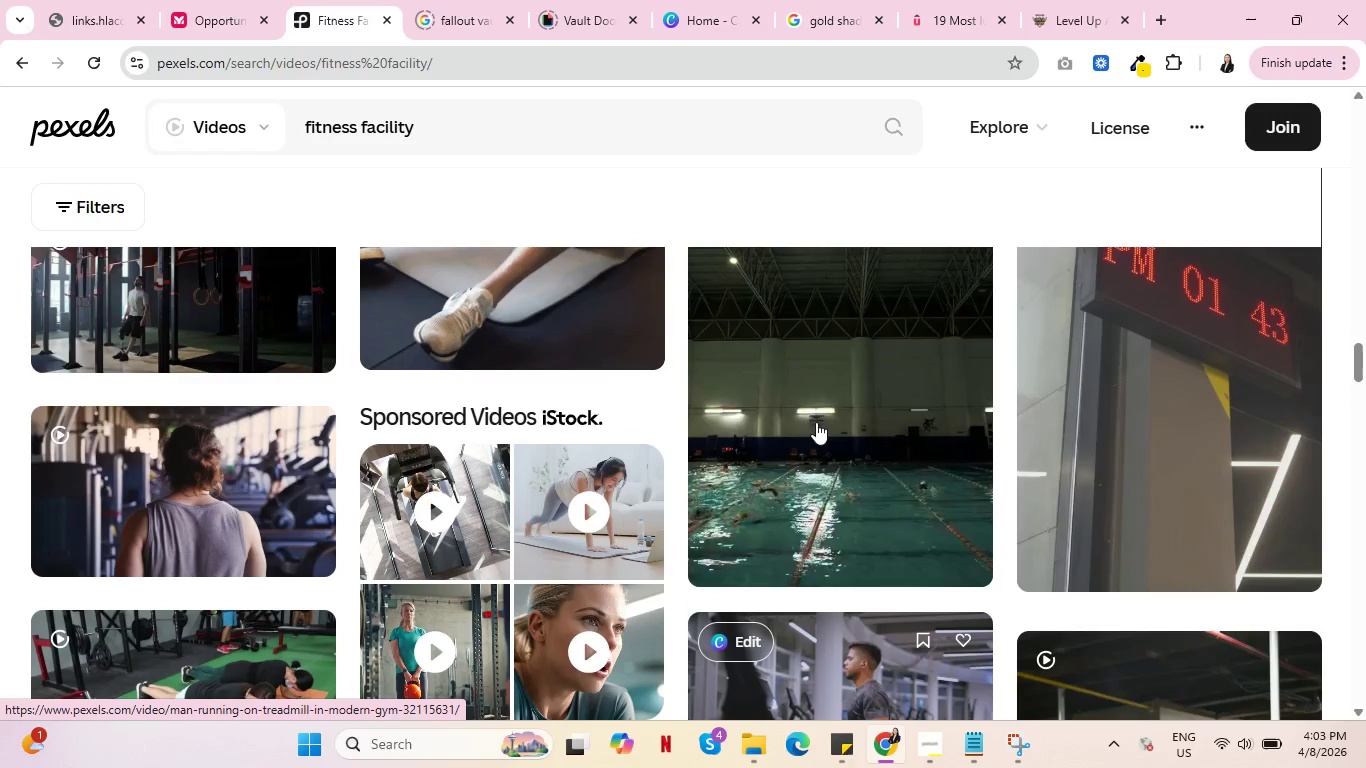 
mouse_move([795, 418])
 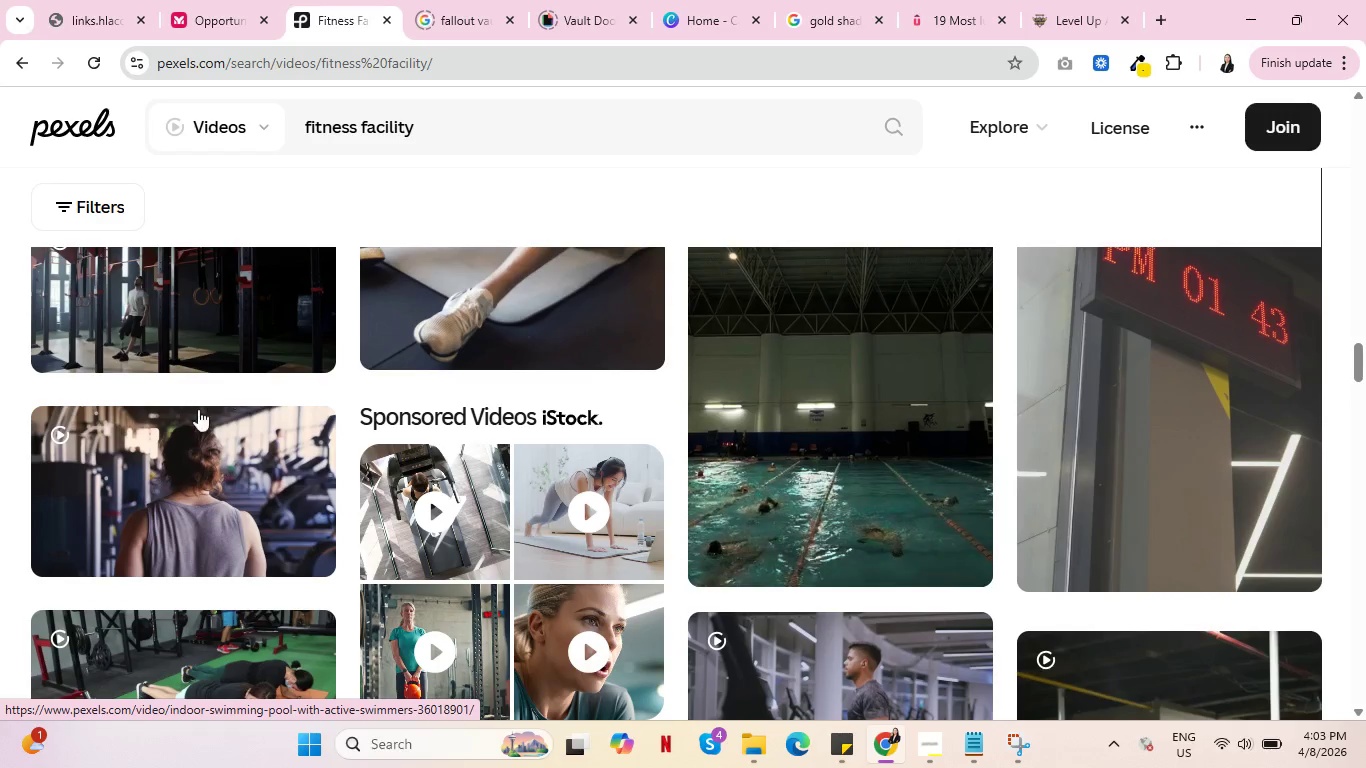 
mouse_move([203, 441])
 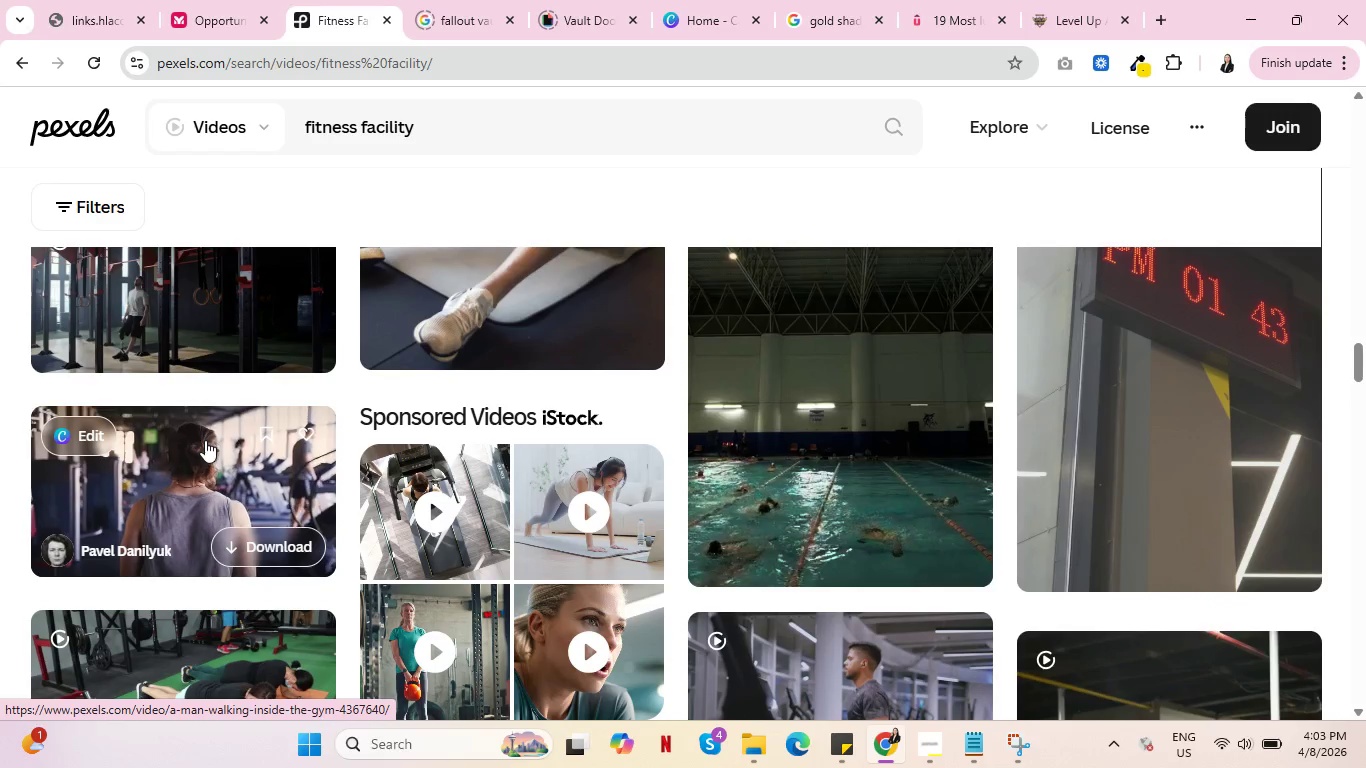 
left_click([199, 480])
 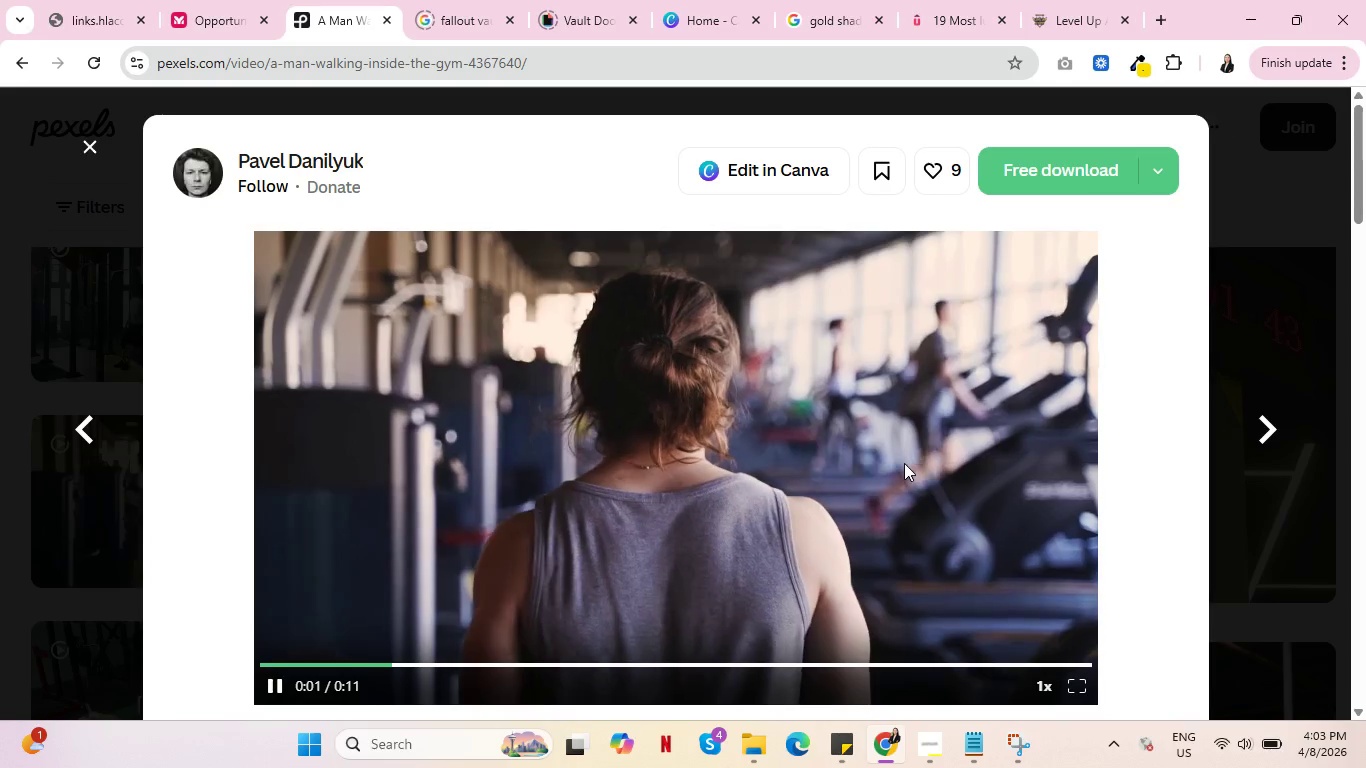 
scroll: coordinate [903, 462], scroll_direction: down, amount: 6.0
 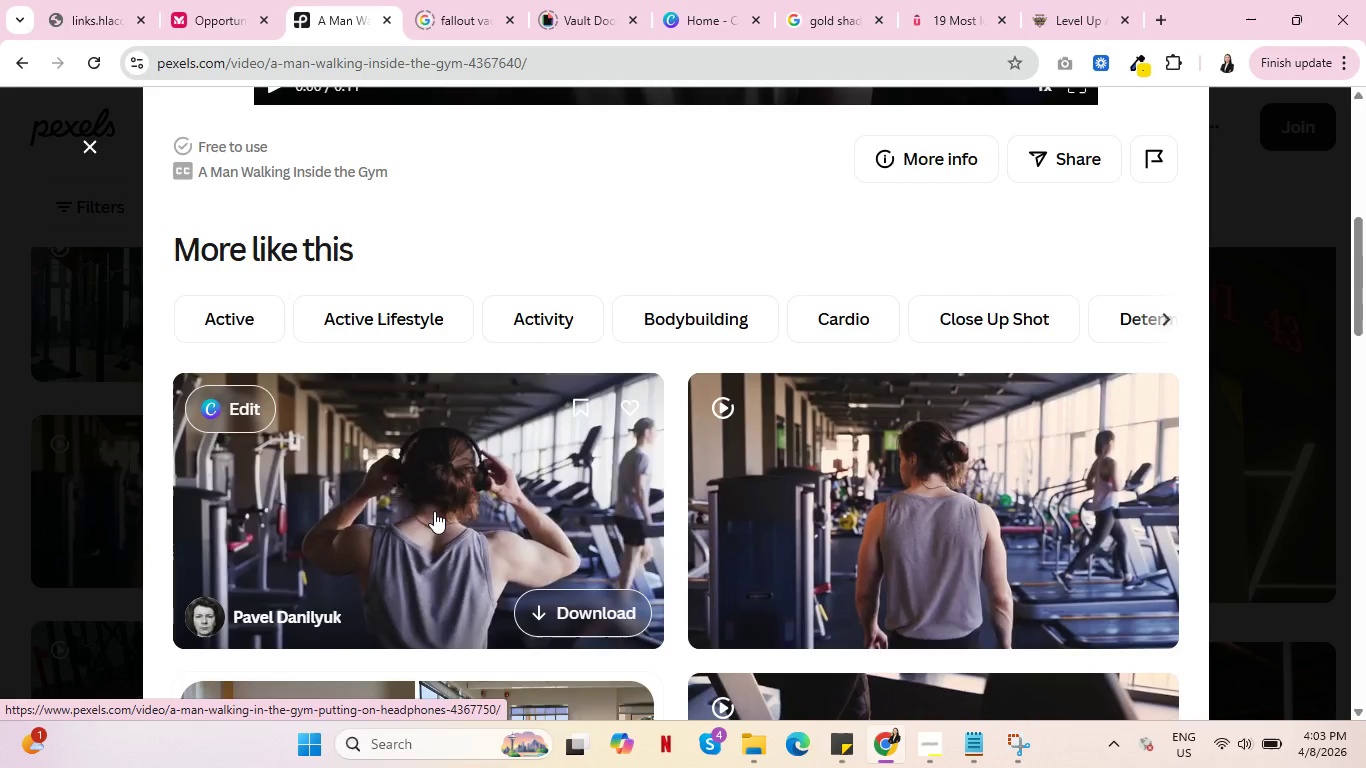 
wait(14.96)
 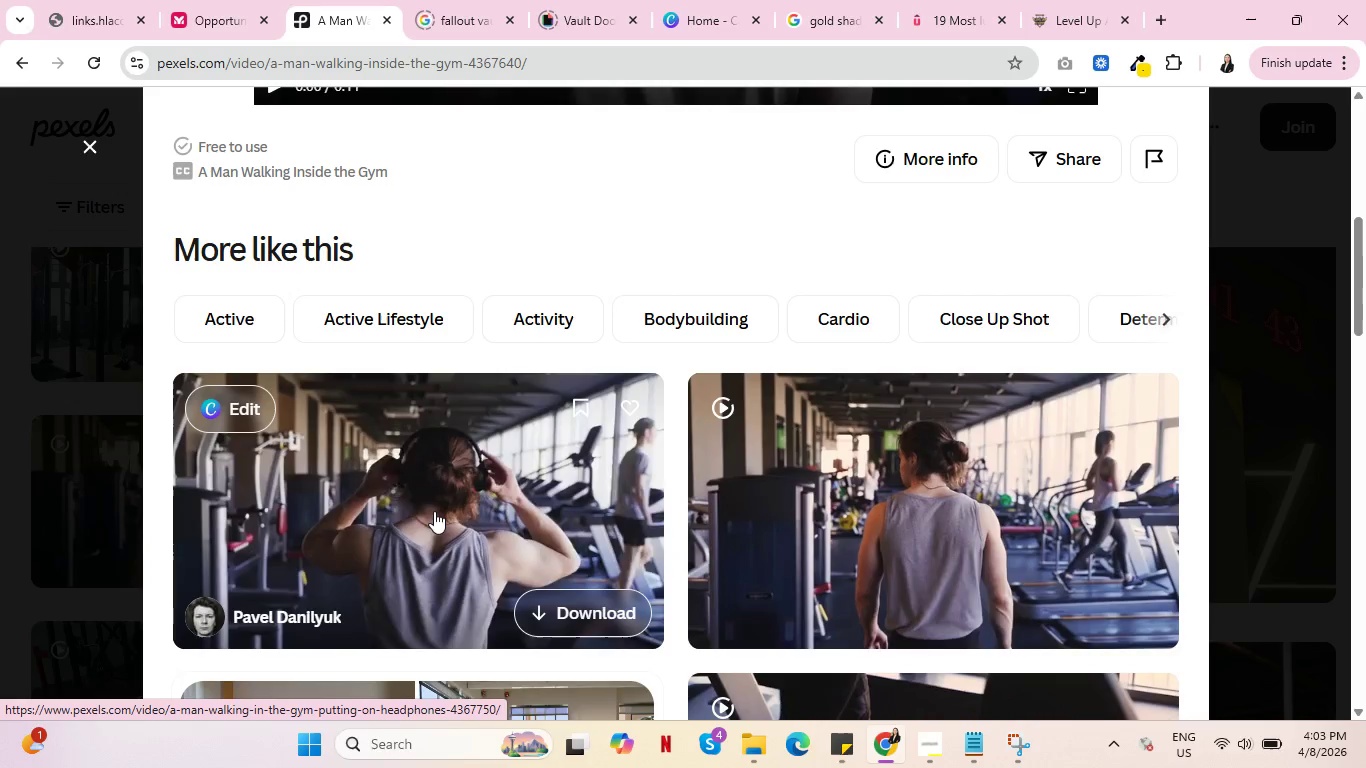 
scroll: coordinate [836, 414], scroll_direction: down, amount: 3.0
 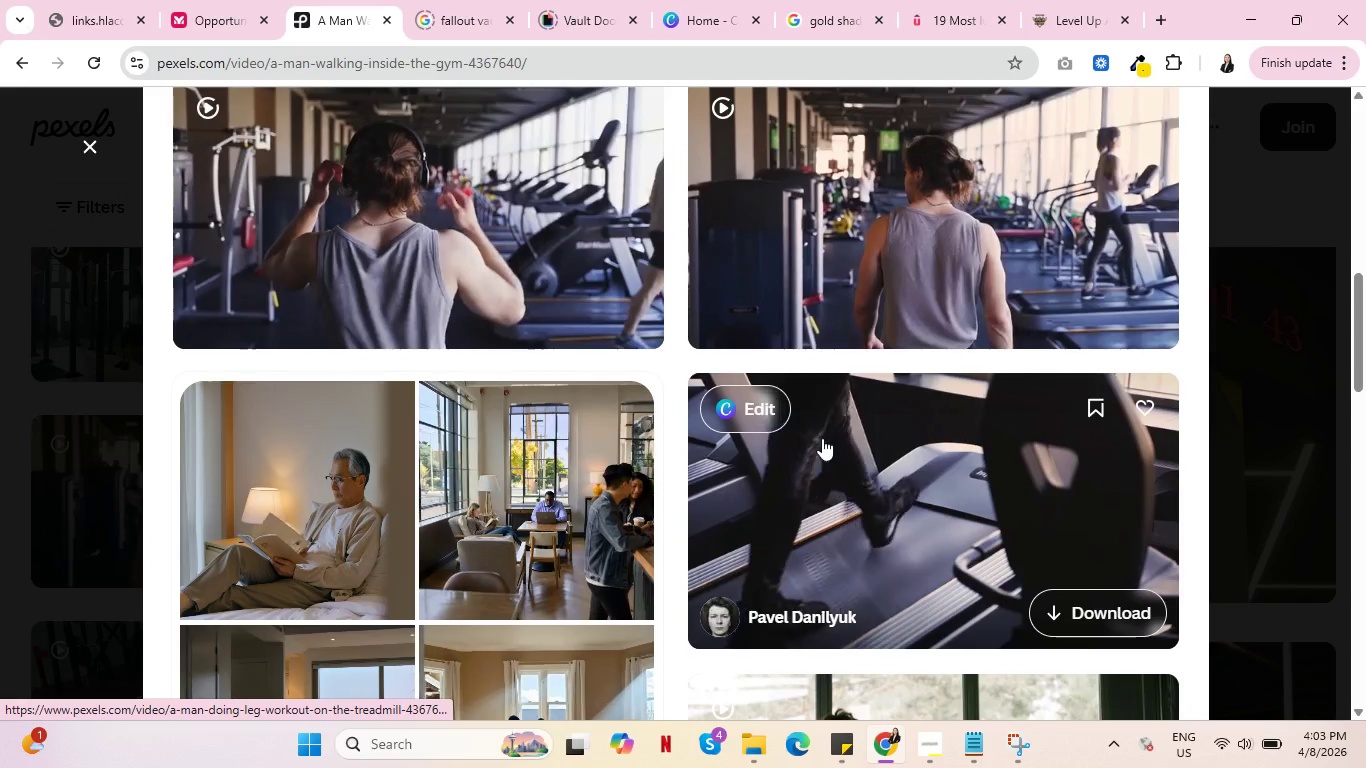 
wait(5.43)
 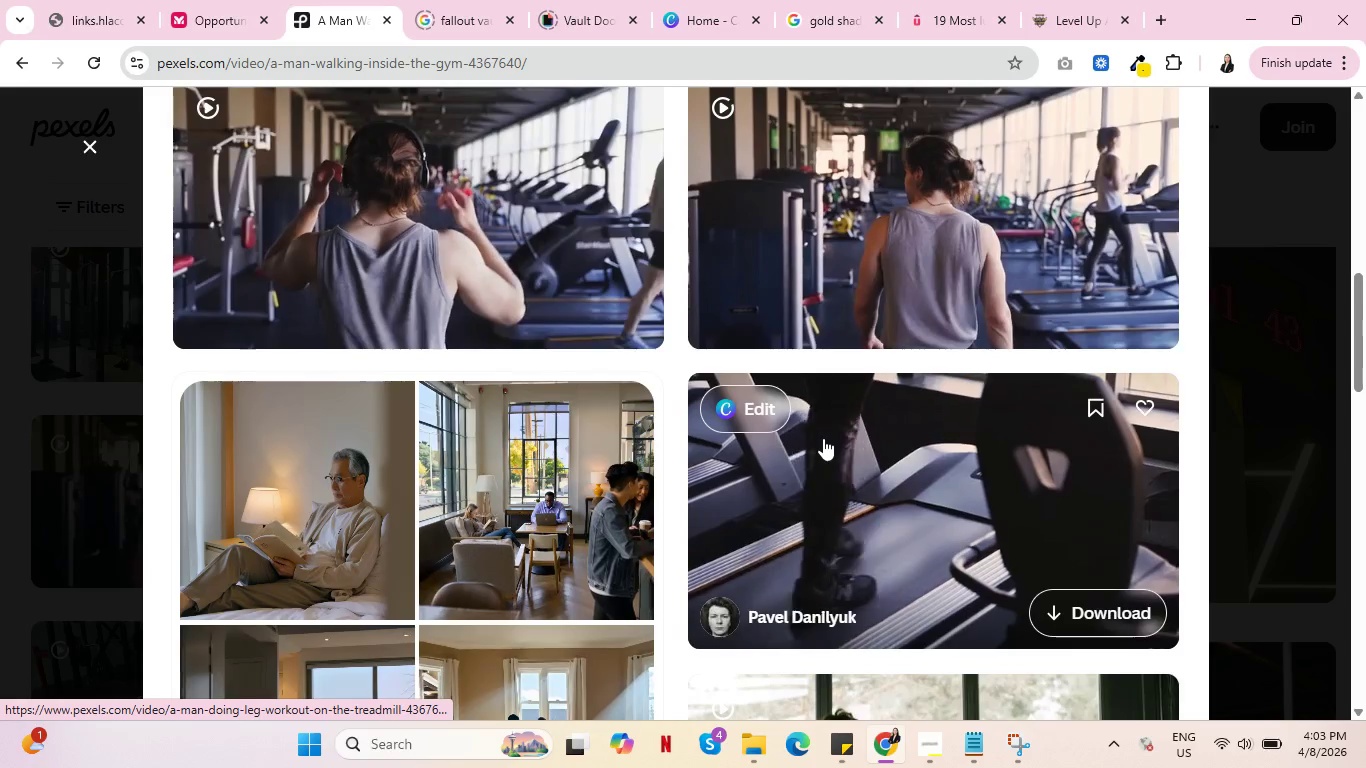 
scroll: coordinate [822, 438], scroll_direction: down, amount: 4.0
 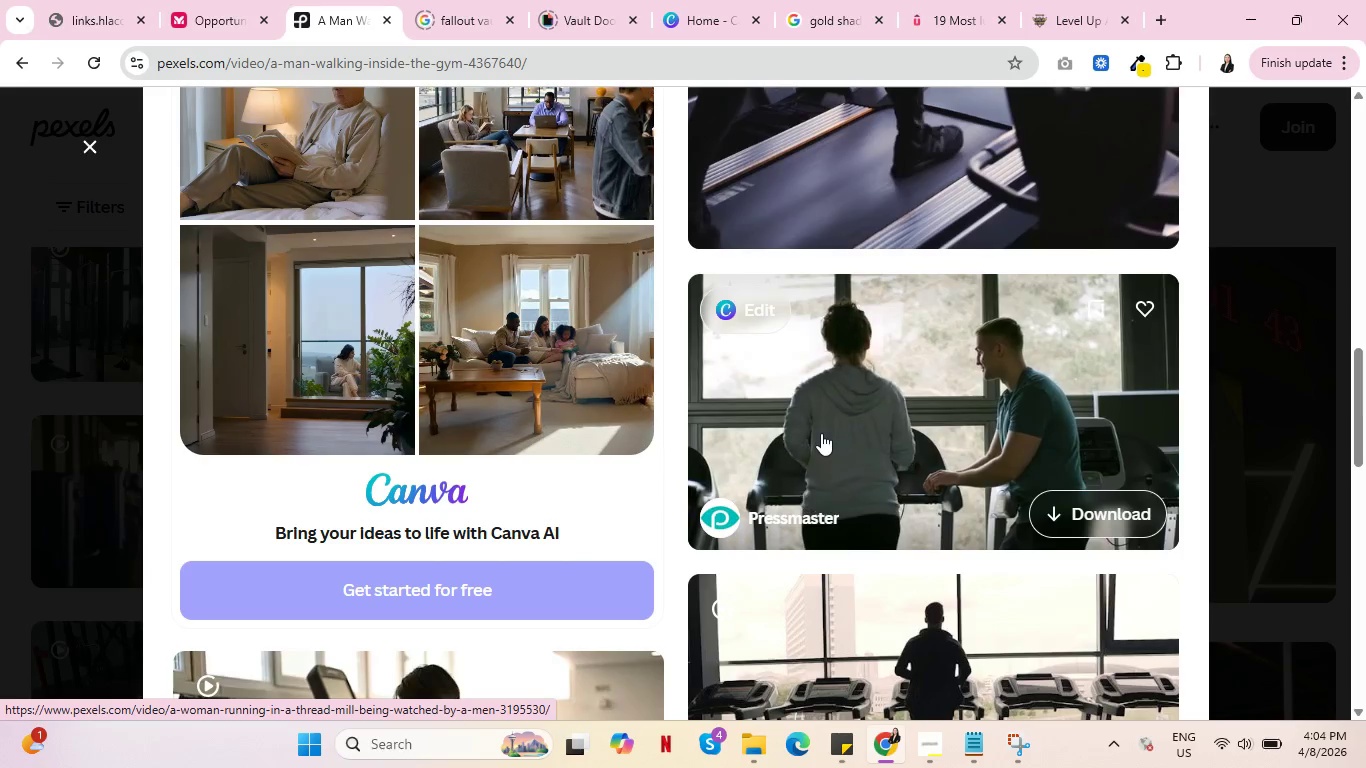 
wait(9.73)
 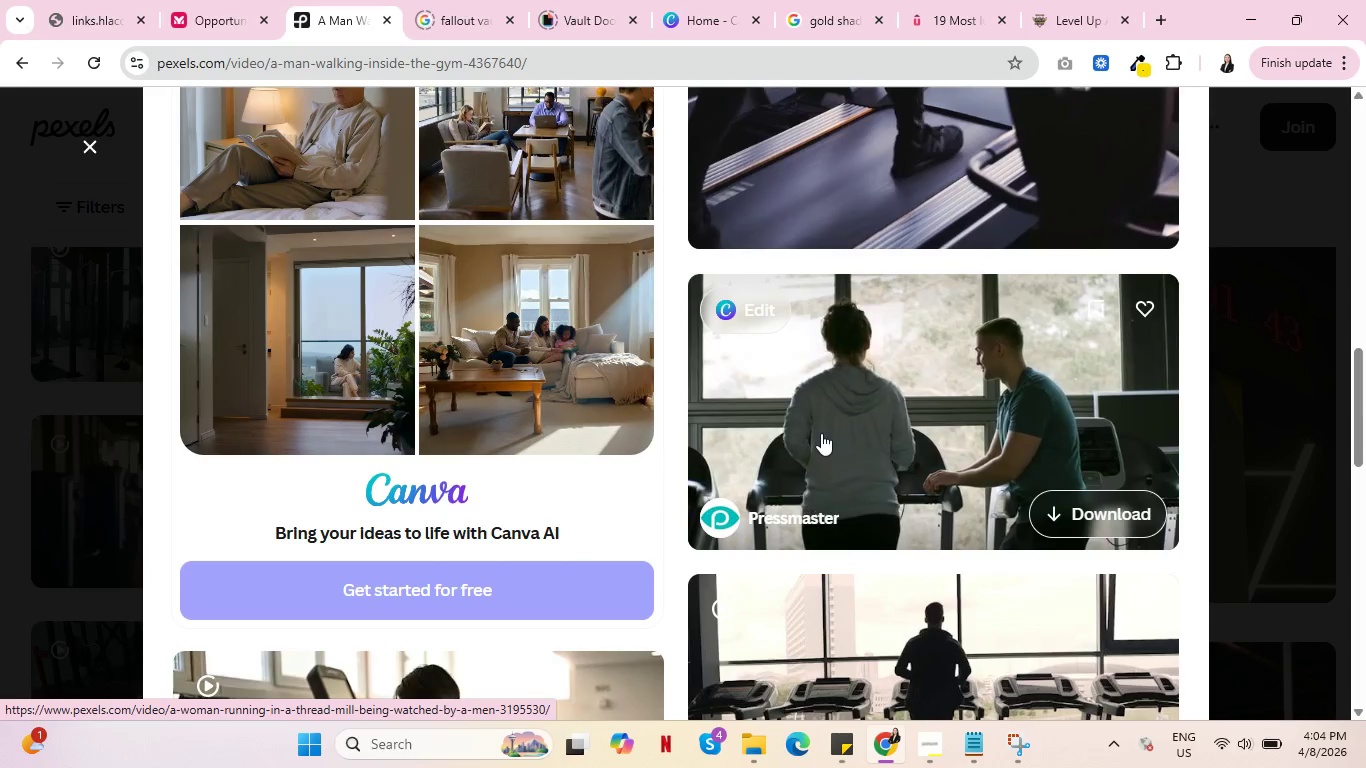 
scroll: coordinate [527, 408], scroll_direction: down, amount: 7.0
 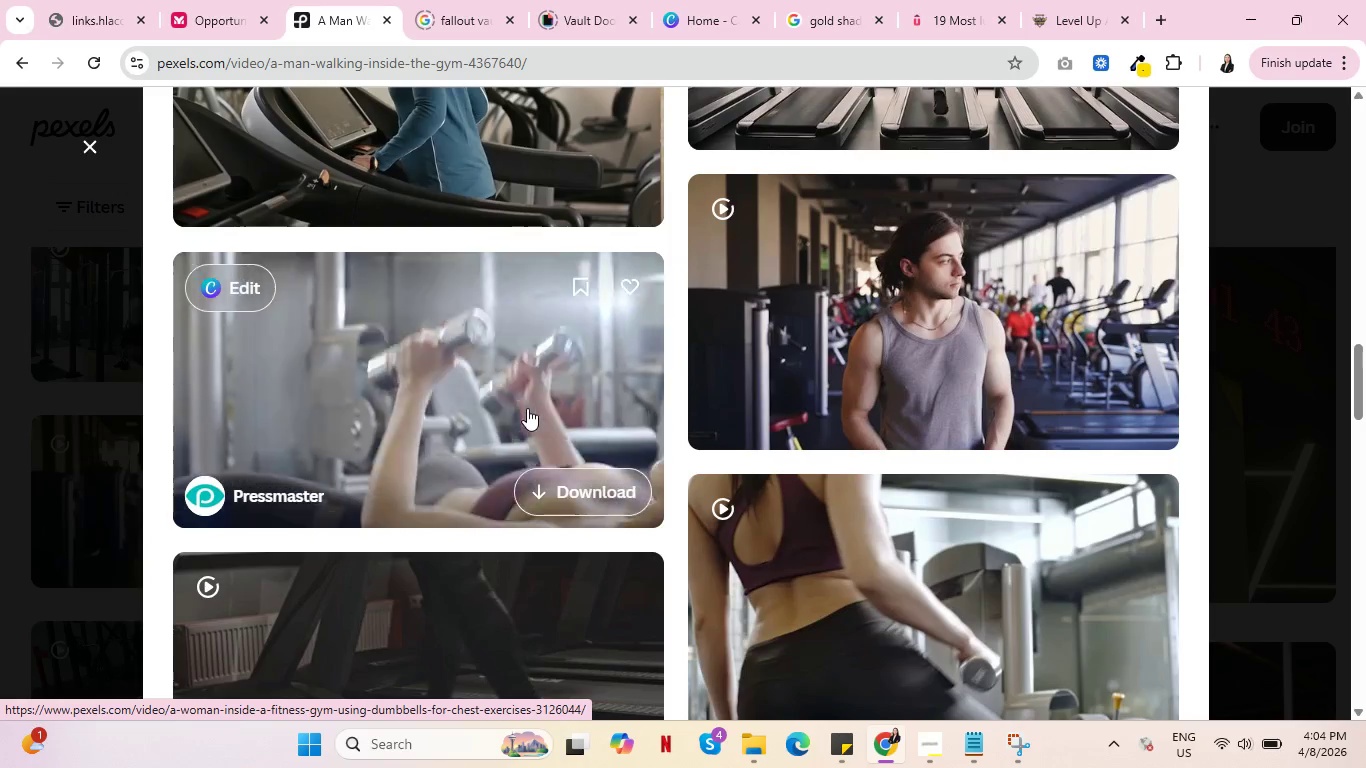 
wait(7.37)
 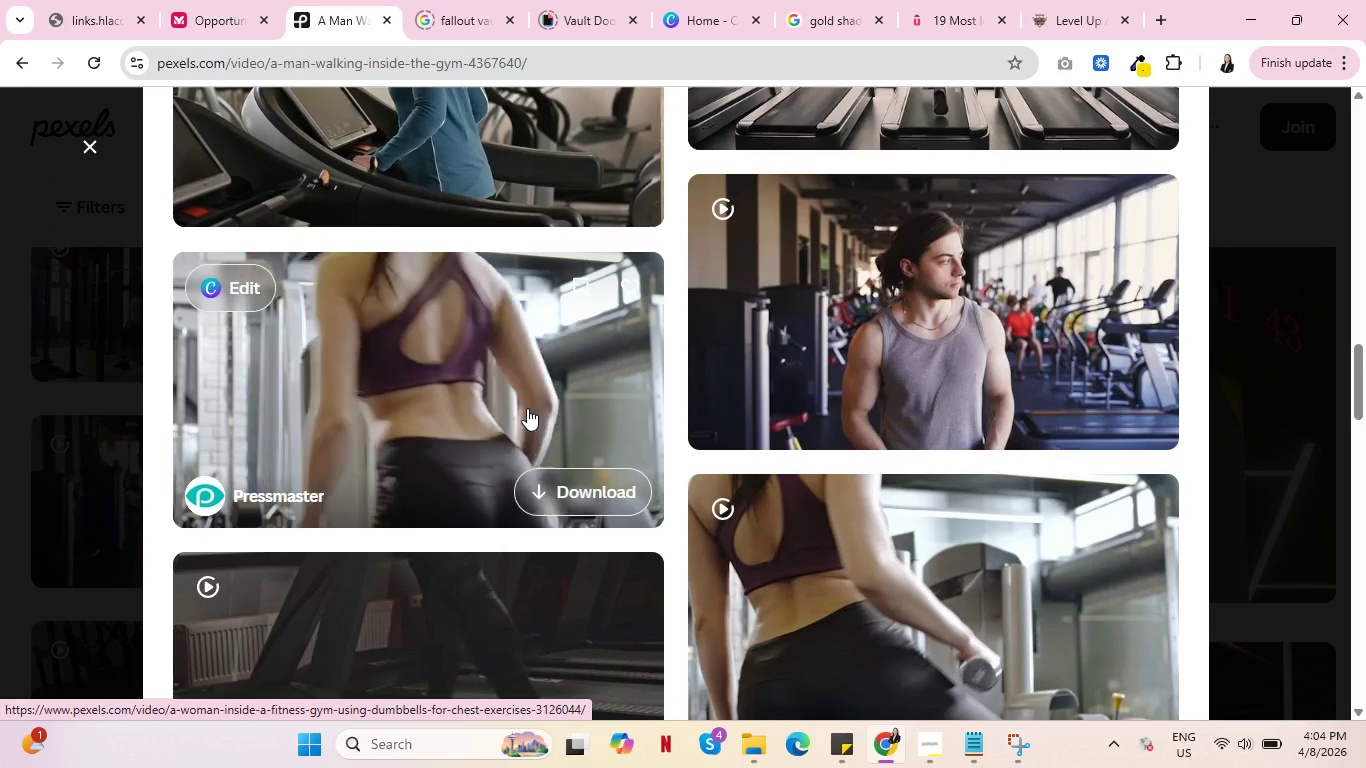 
scroll: coordinate [822, 392], scroll_direction: down, amount: 3.0
 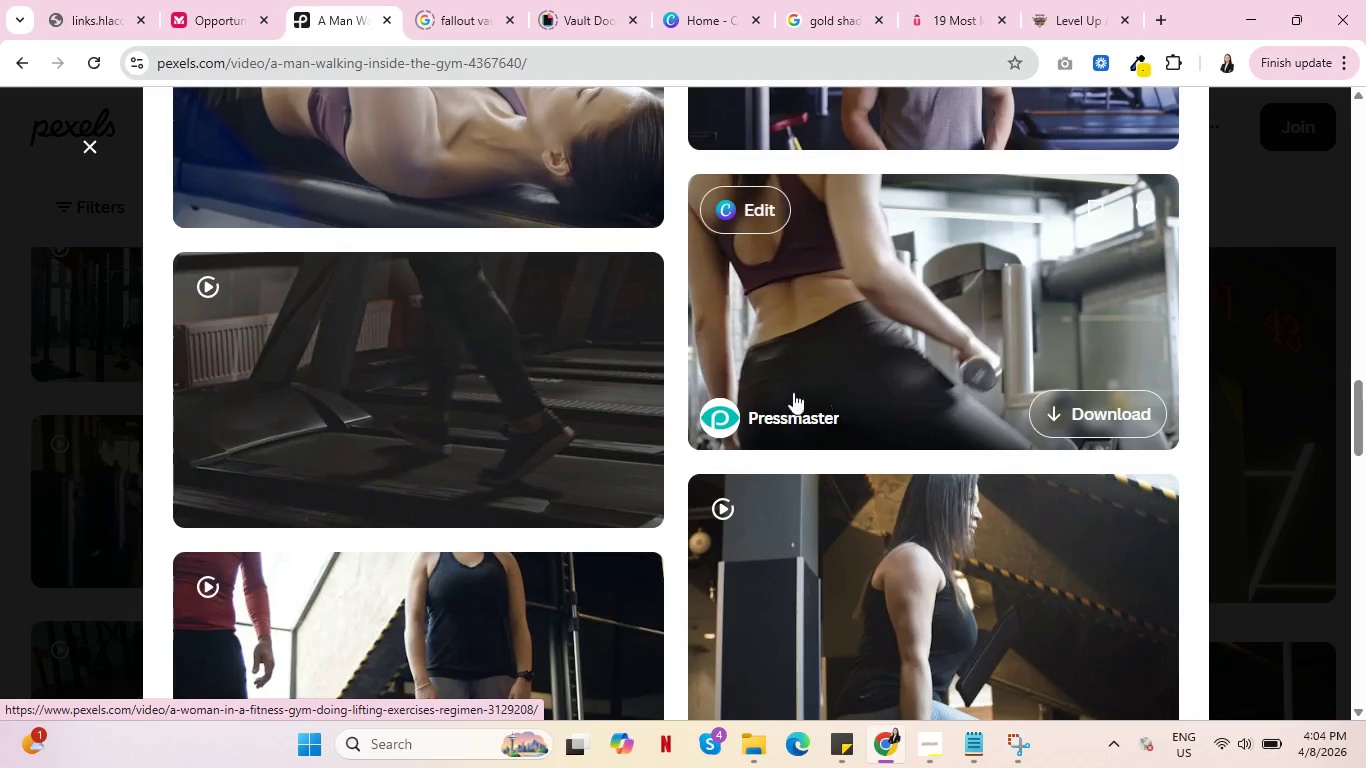 
mouse_move([504, 407])
 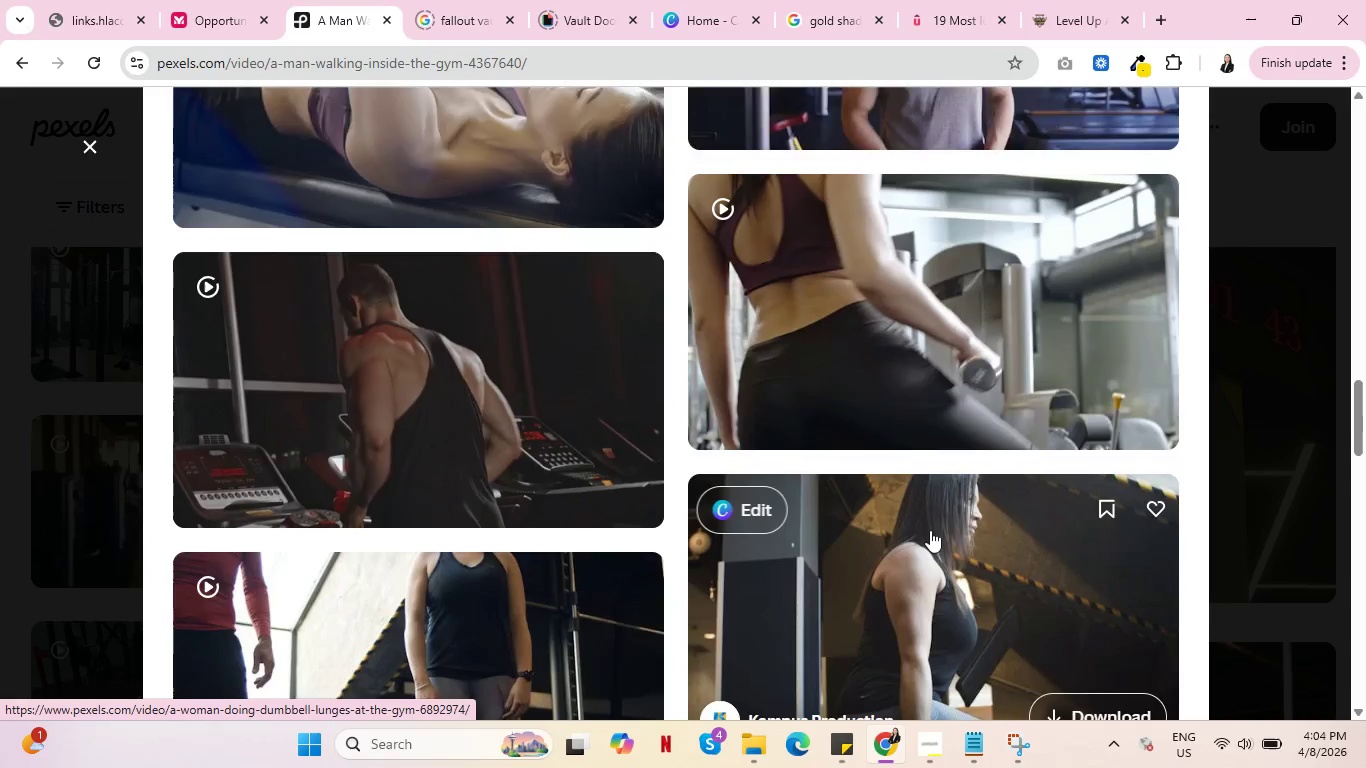 
scroll: coordinate [921, 544], scroll_direction: down, amount: 1.0
 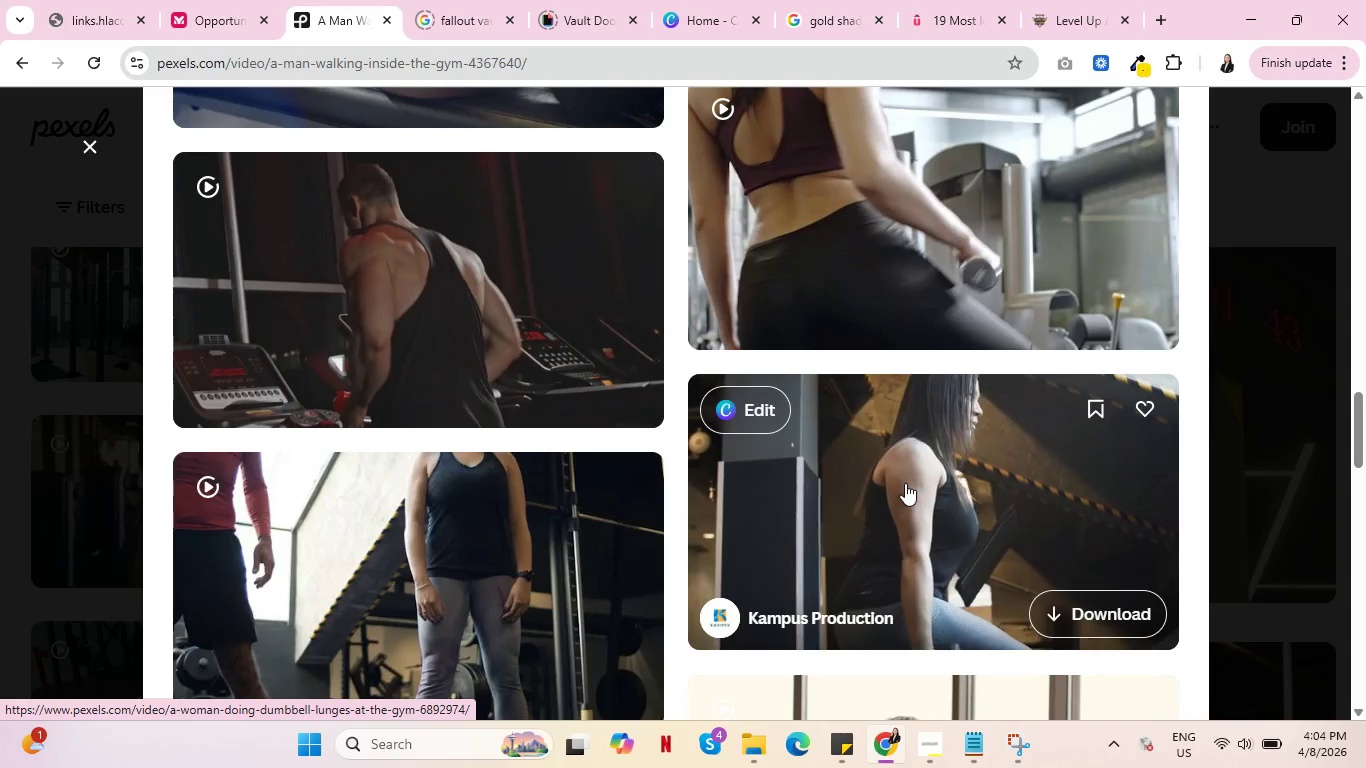 
scroll: coordinate [905, 483], scroll_direction: up, amount: 2.0
 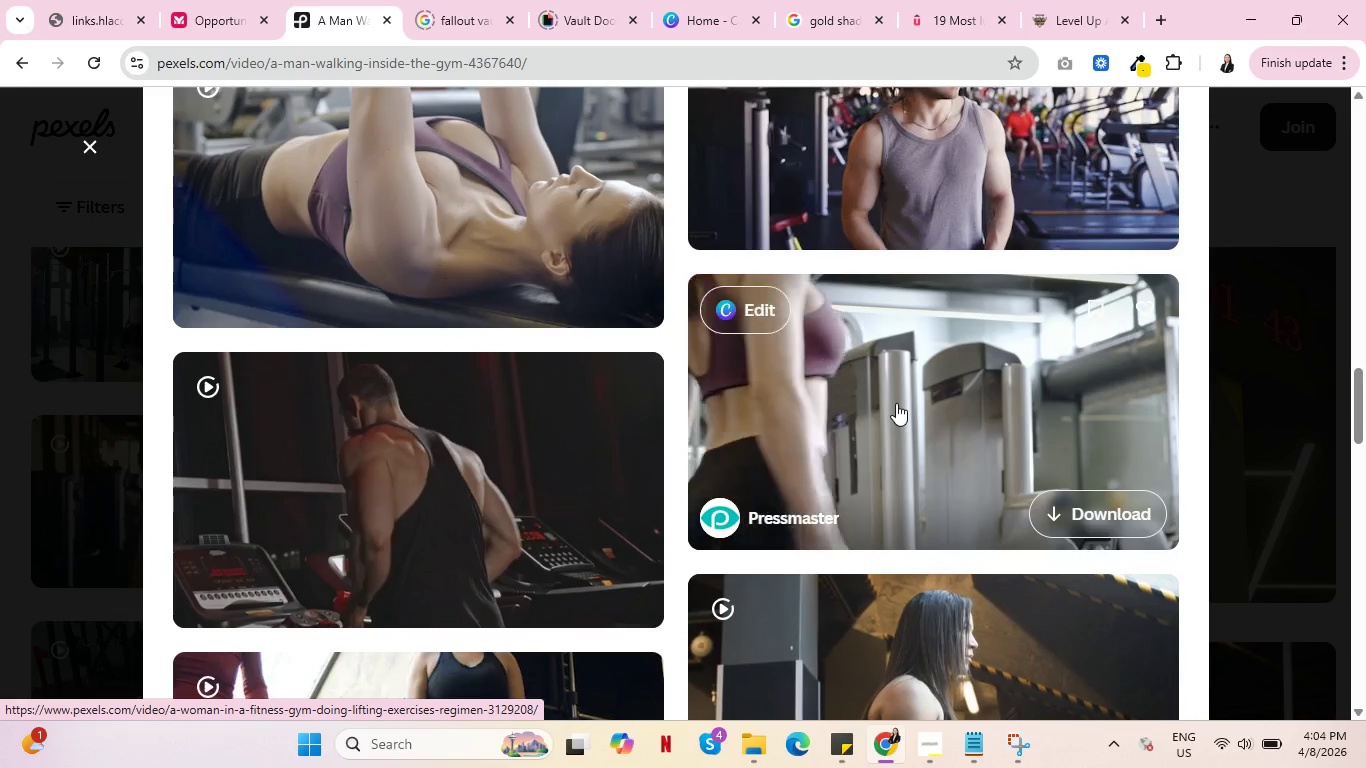 
scroll: coordinate [868, 431], scroll_direction: down, amount: 15.0
 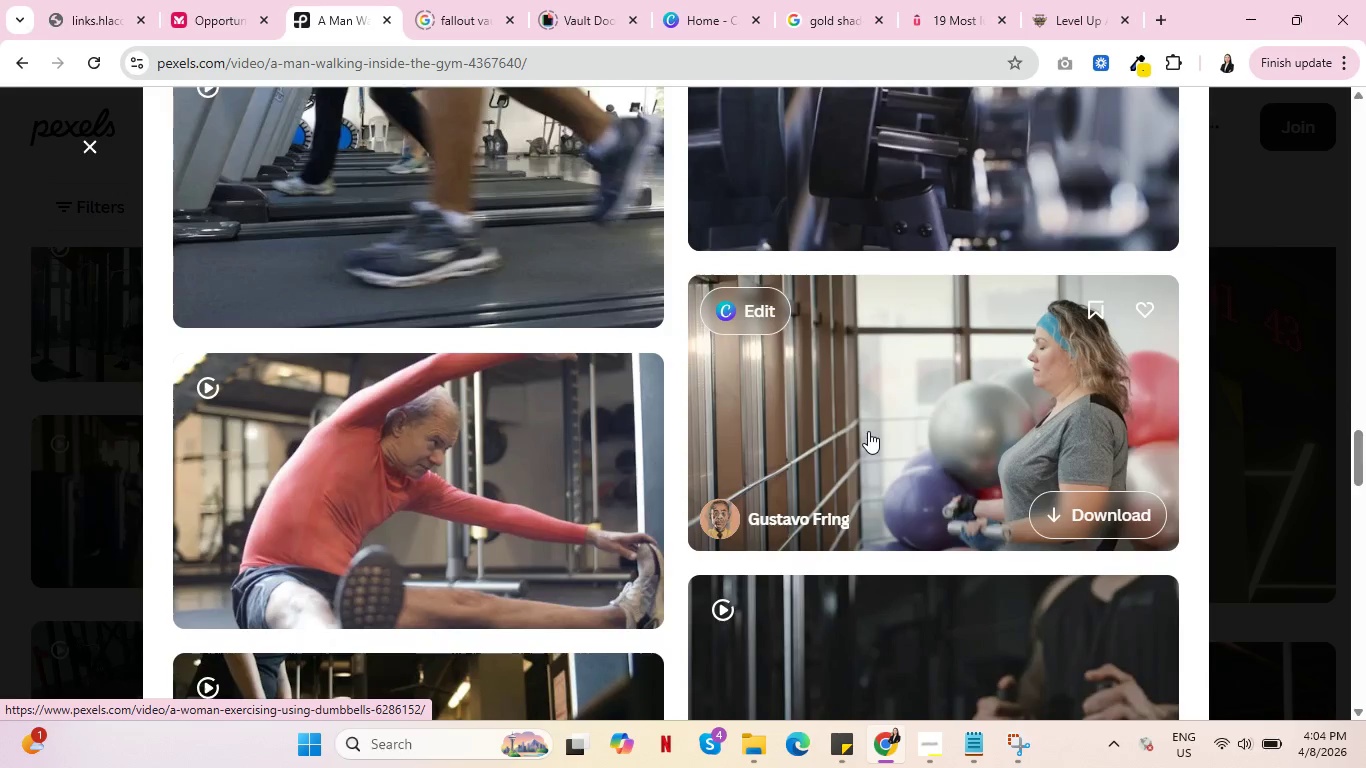 
scroll: coordinate [870, 432], scroll_direction: down, amount: 6.0
 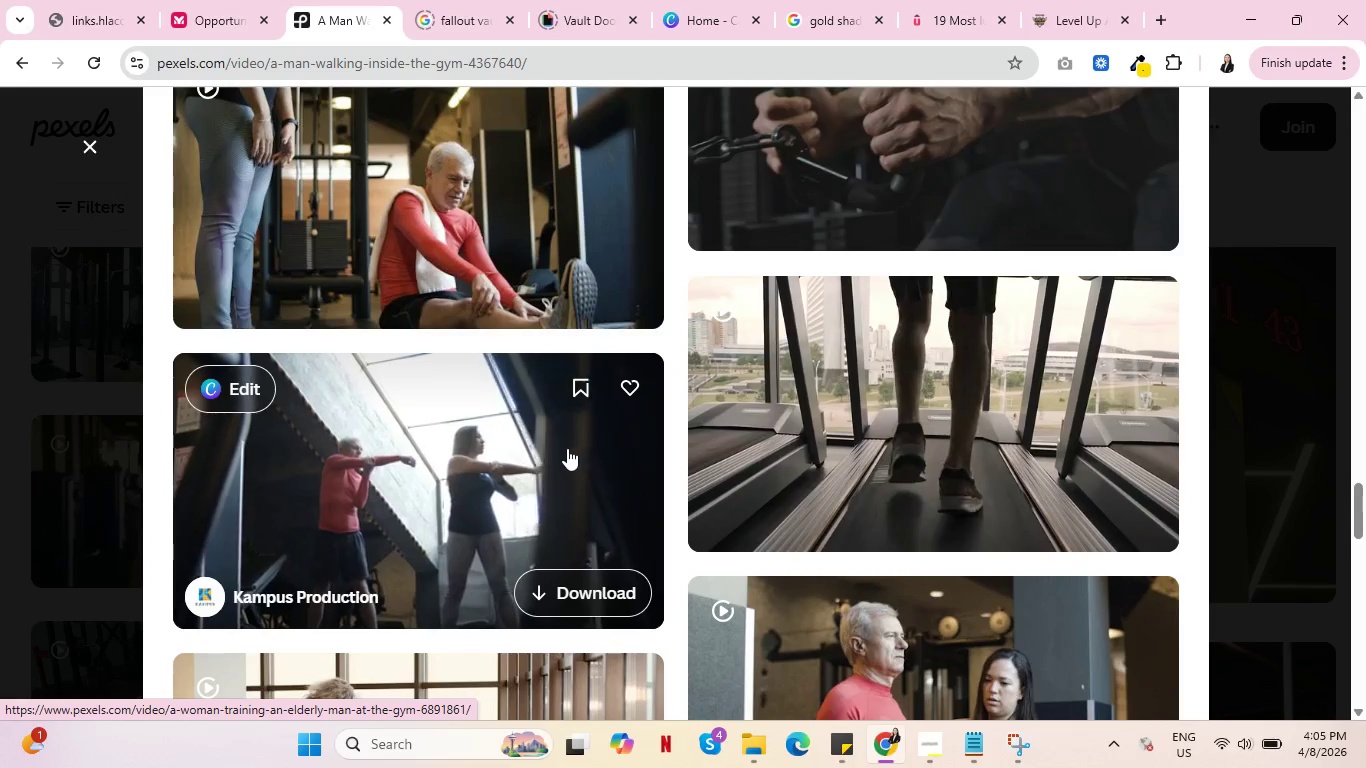 
wait(17.66)
 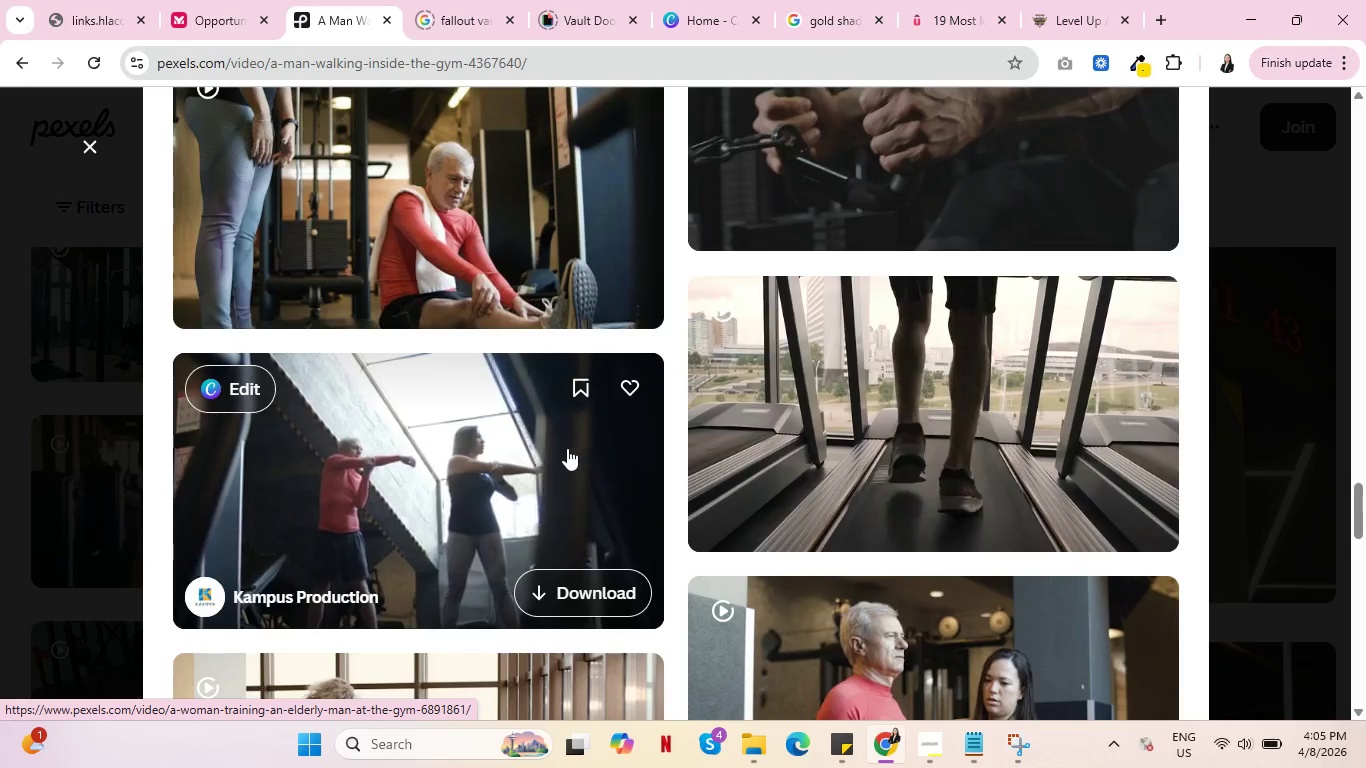 
scroll: coordinate [931, 348], scroll_direction: down, amount: 10.0
 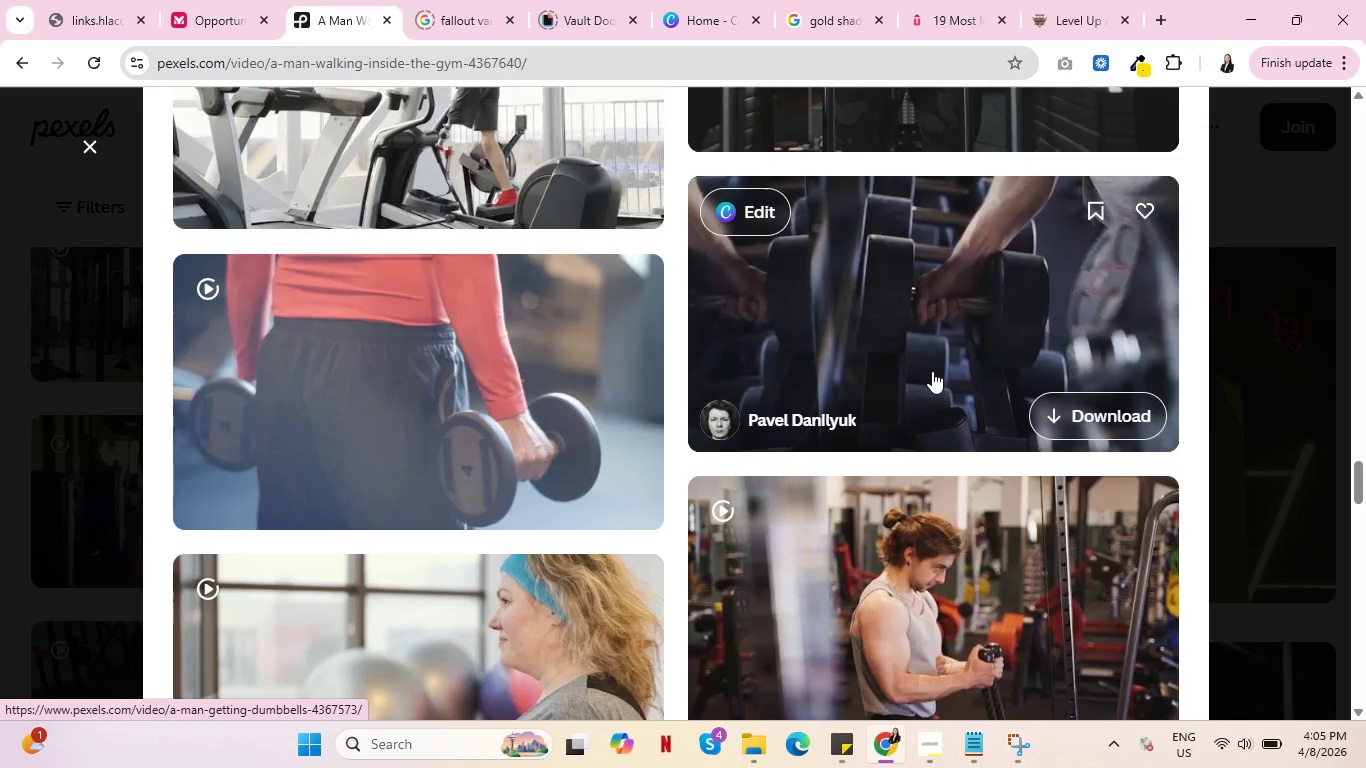 
wait(6.49)
 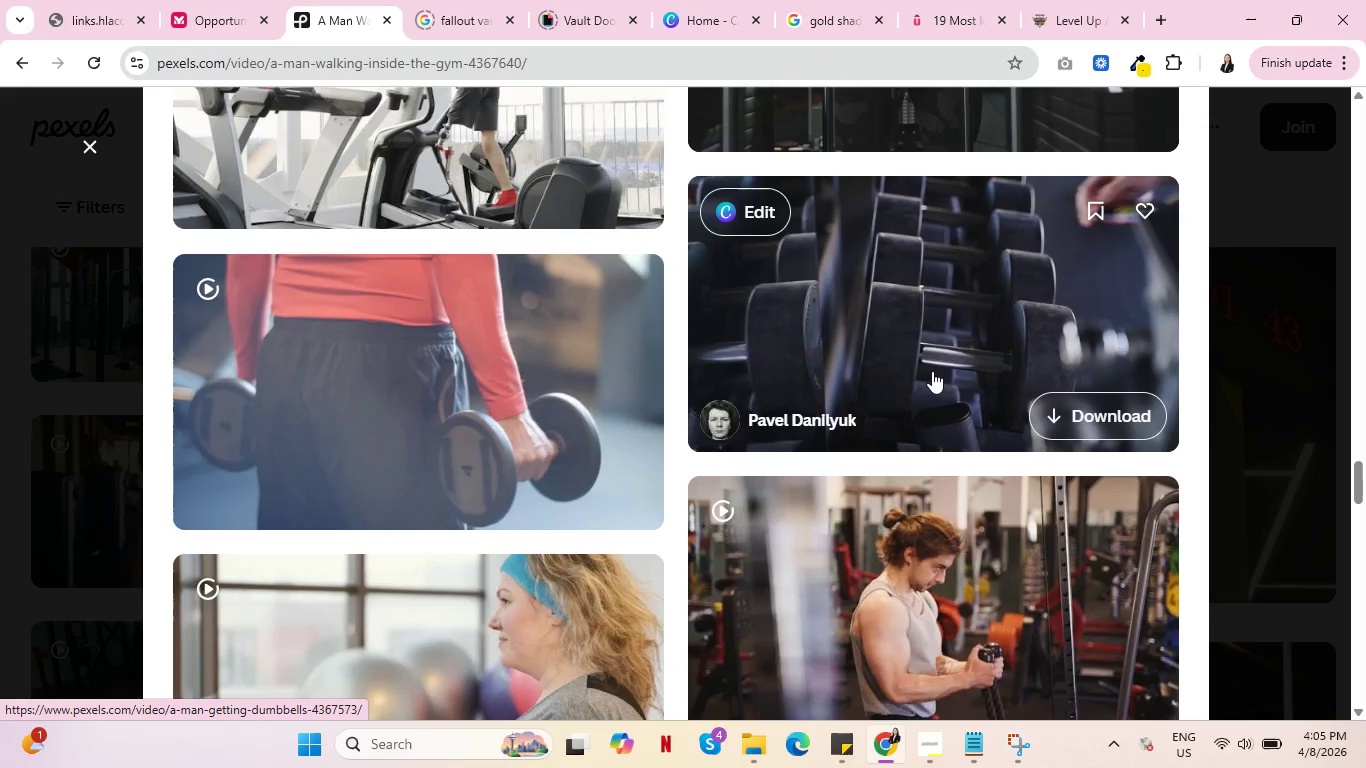 
scroll: coordinate [934, 360], scroll_direction: down, amount: 8.0
 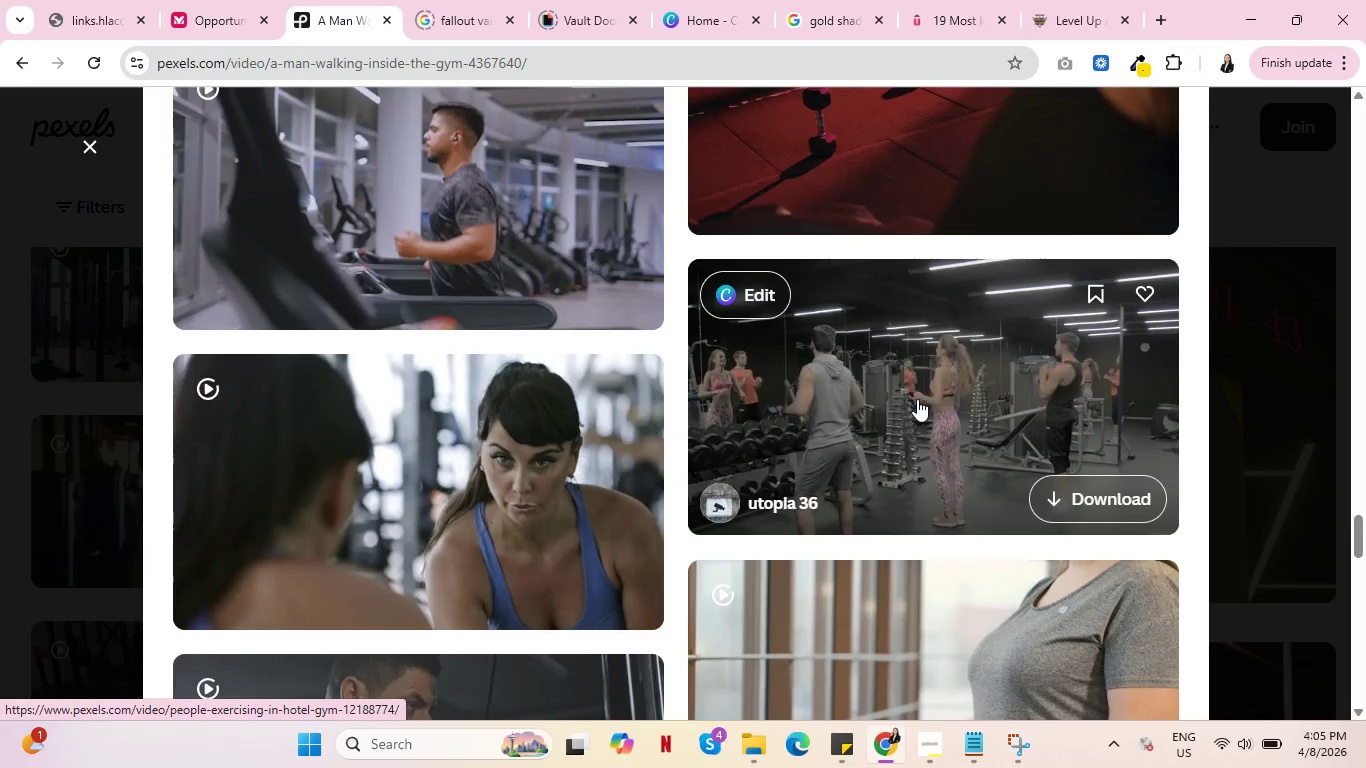 
wait(5.28)
 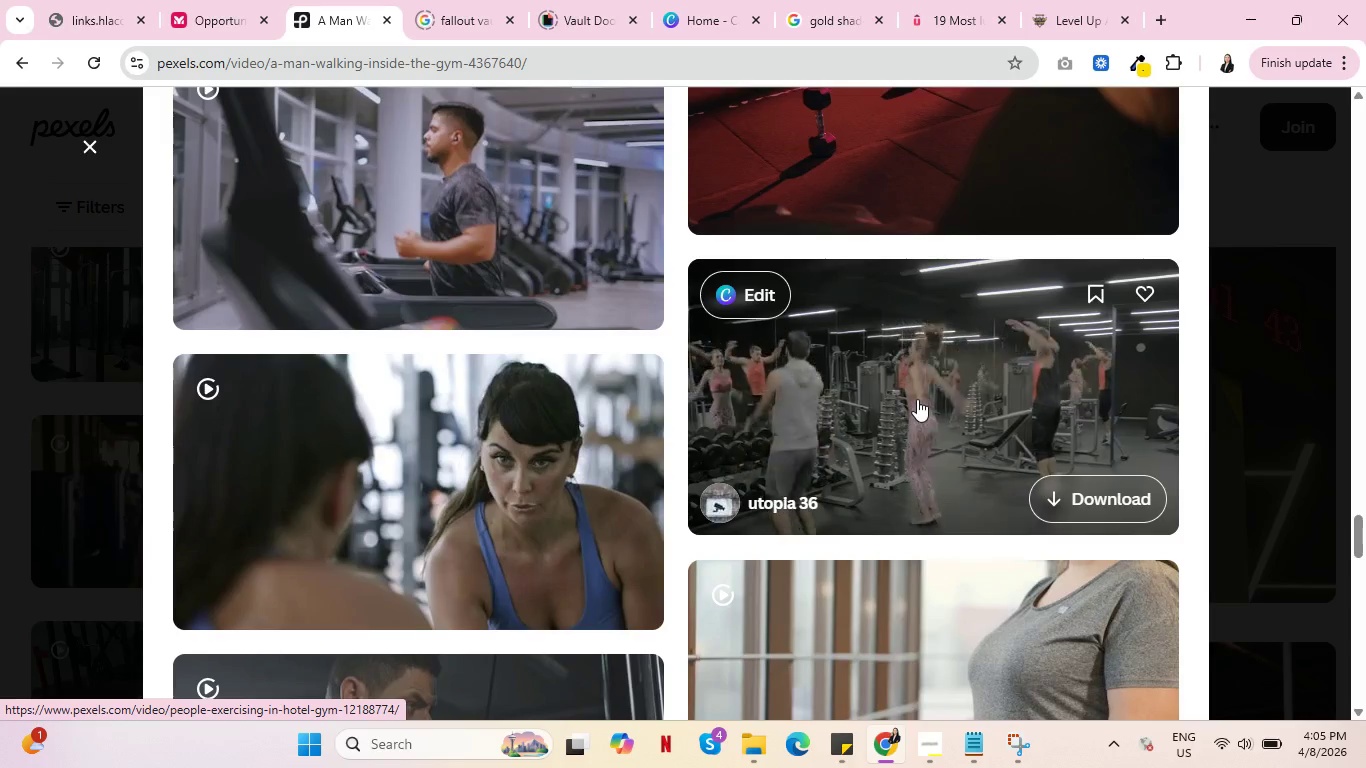 
scroll: coordinate [917, 399], scroll_direction: down, amount: 6.0
 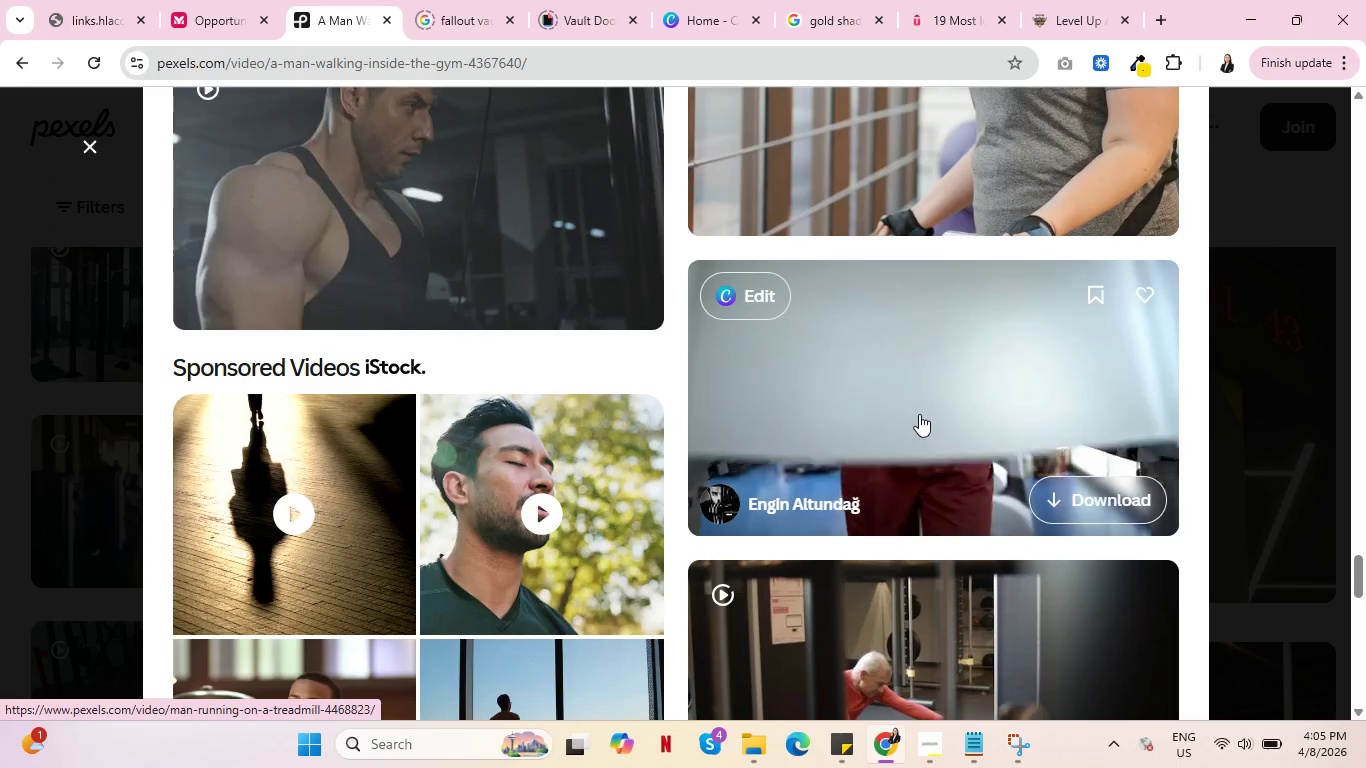 
wait(9.93)
 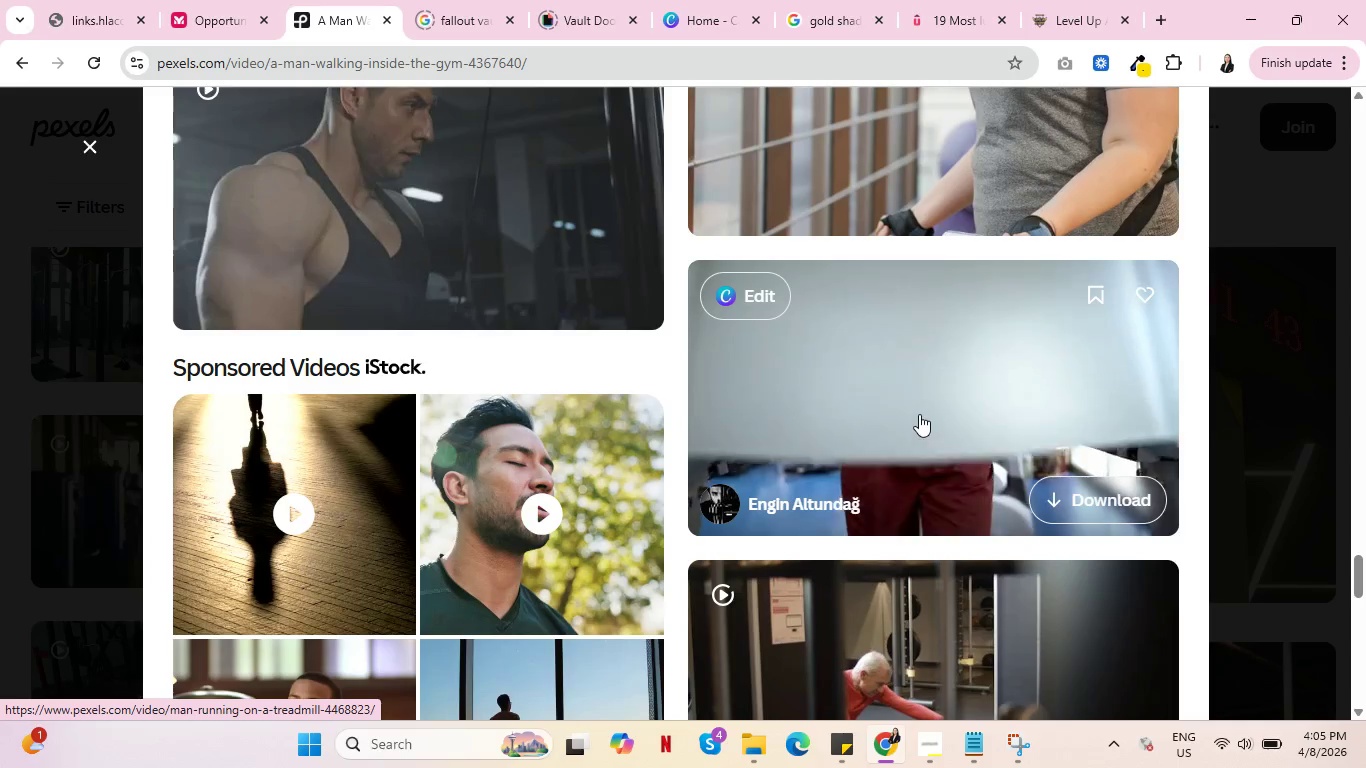 
scroll: coordinate [919, 414], scroll_direction: down, amount: 3.0
 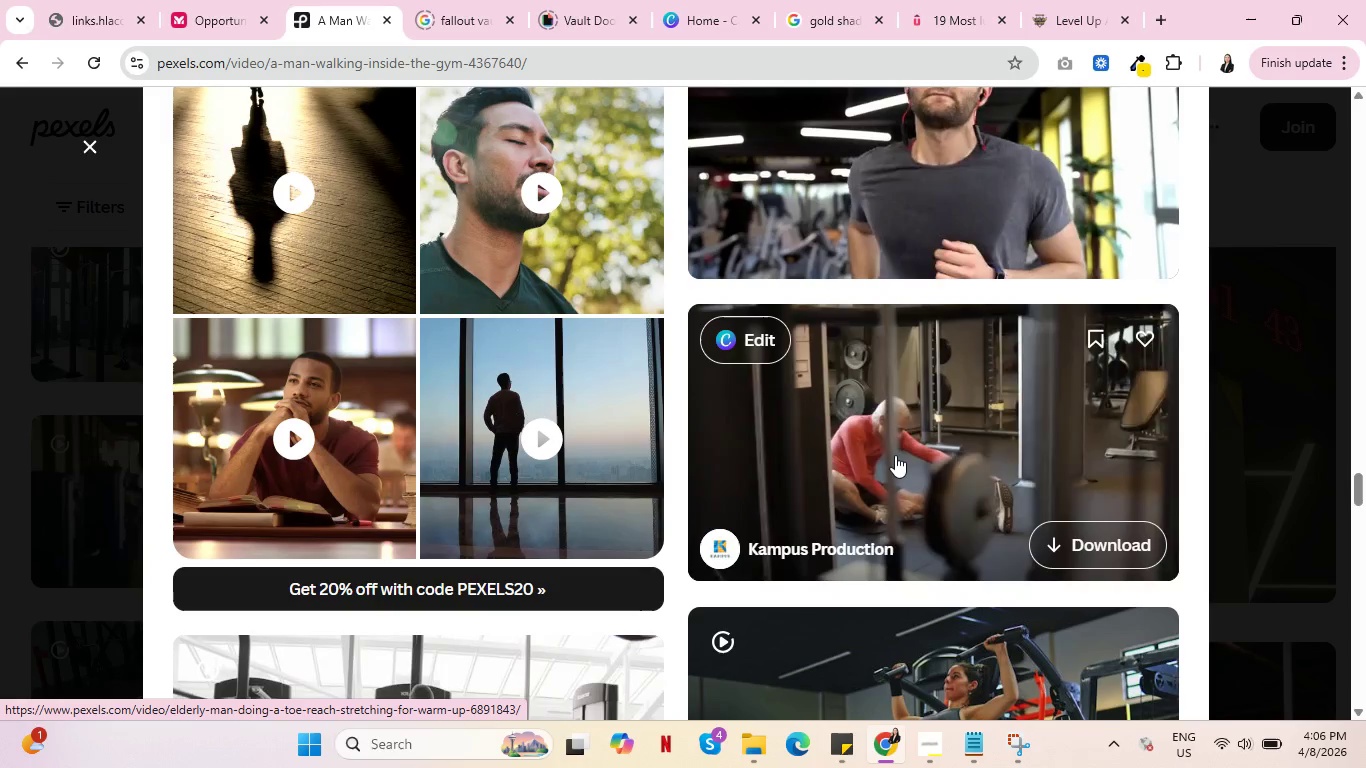 
wait(5.81)
 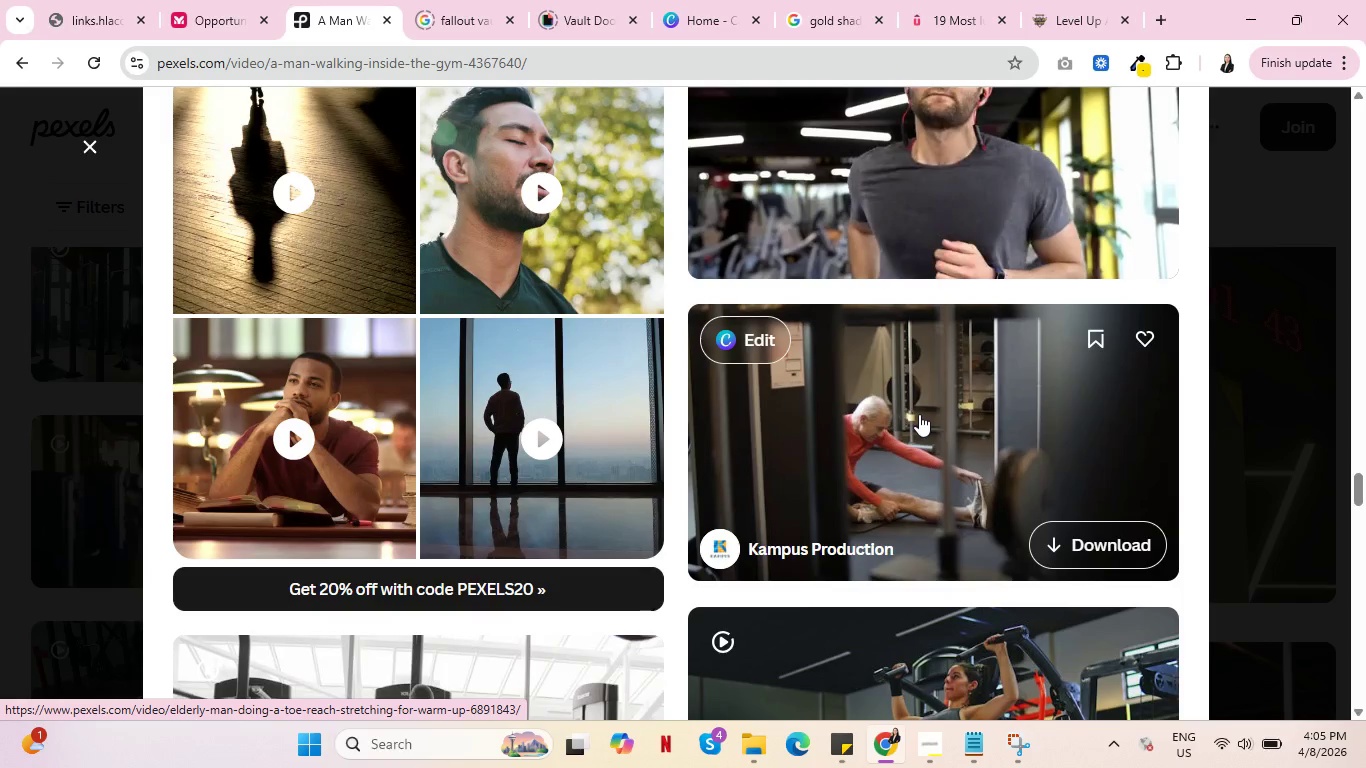 
scroll: coordinate [907, 433], scroll_direction: down, amount: 2.0
 